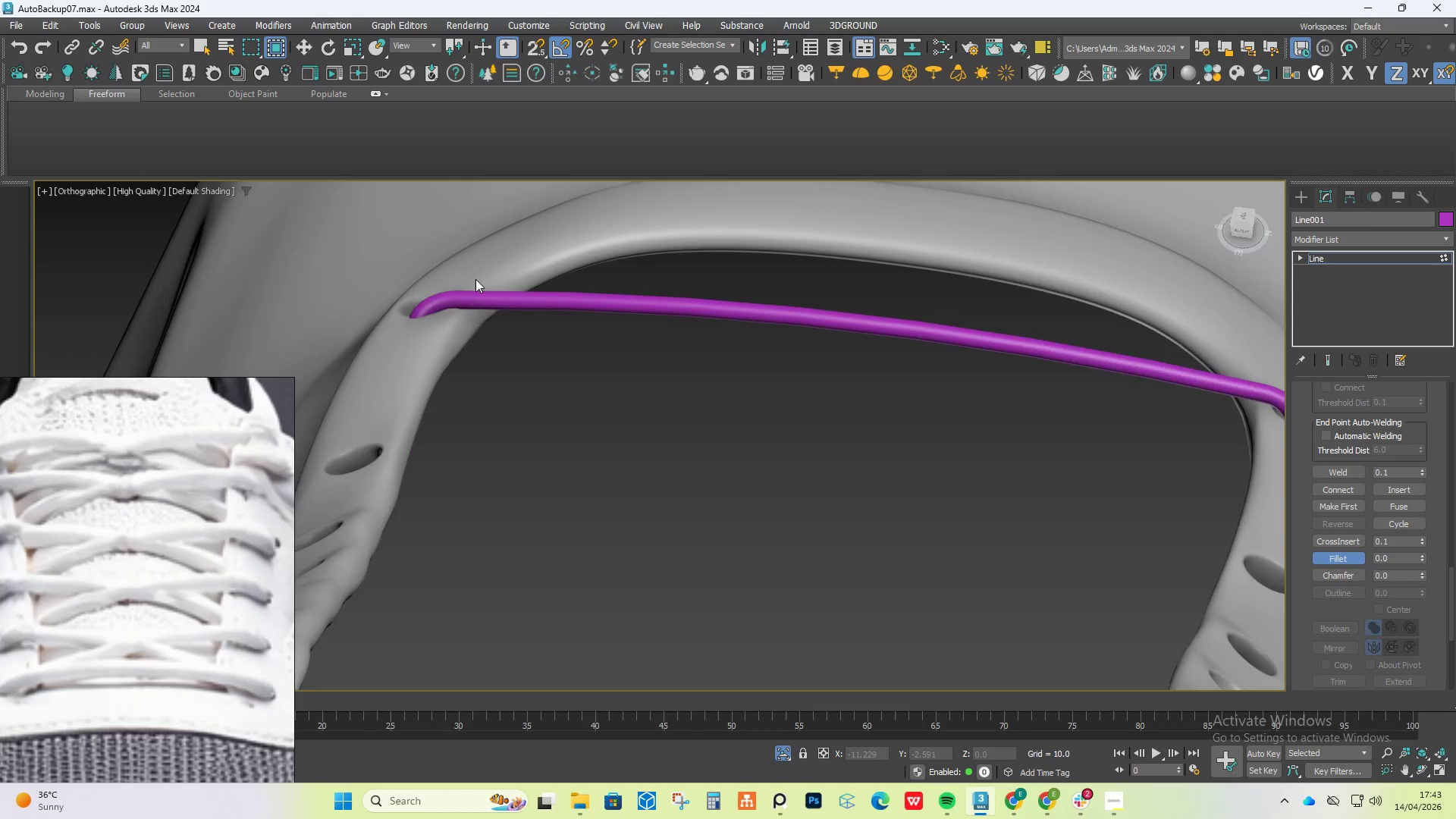 
hold_key(key=AltLeft, duration=1.5)
 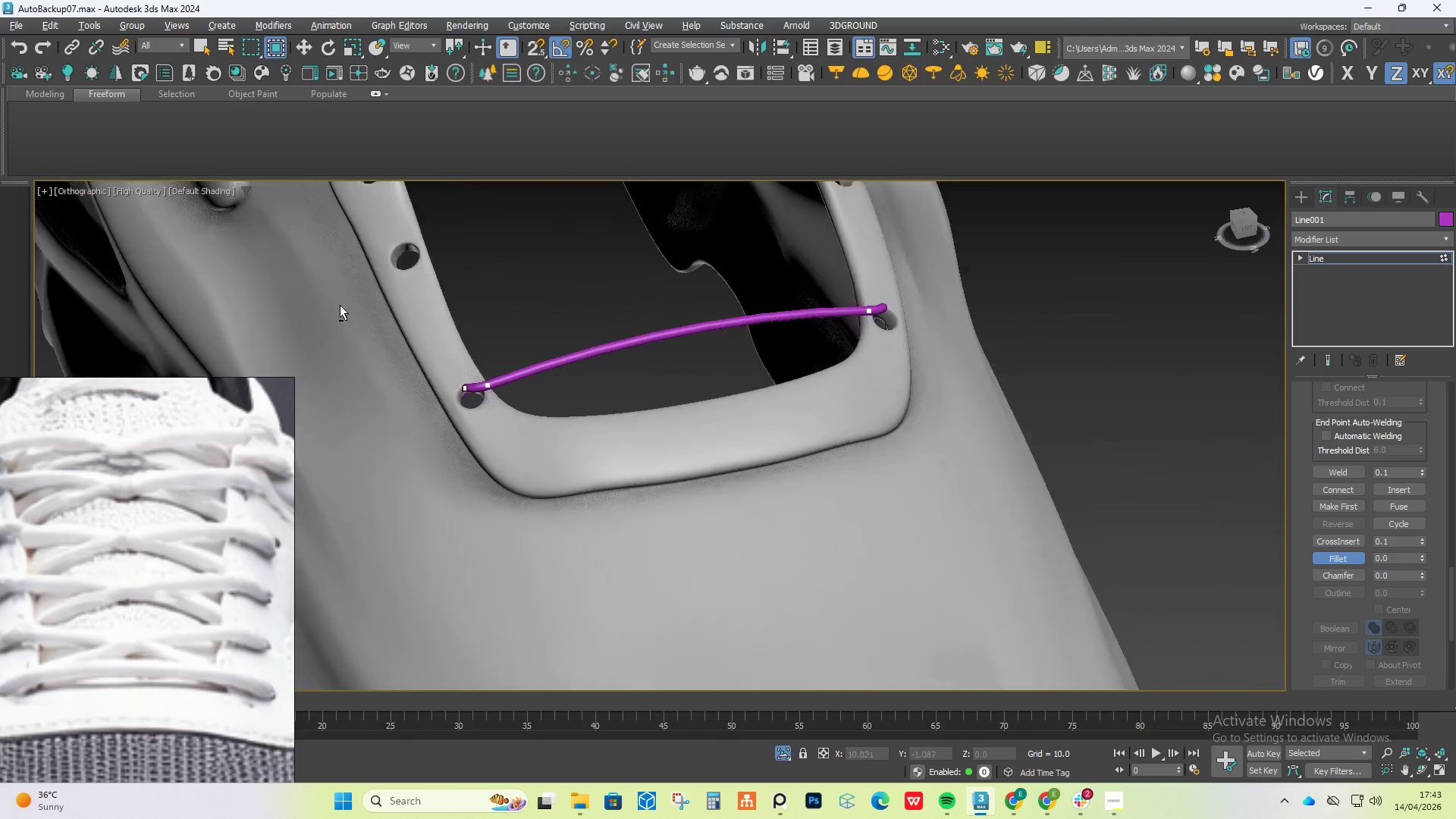 
scroll: coordinate [489, 285], scroll_direction: down, amount: 2.0
 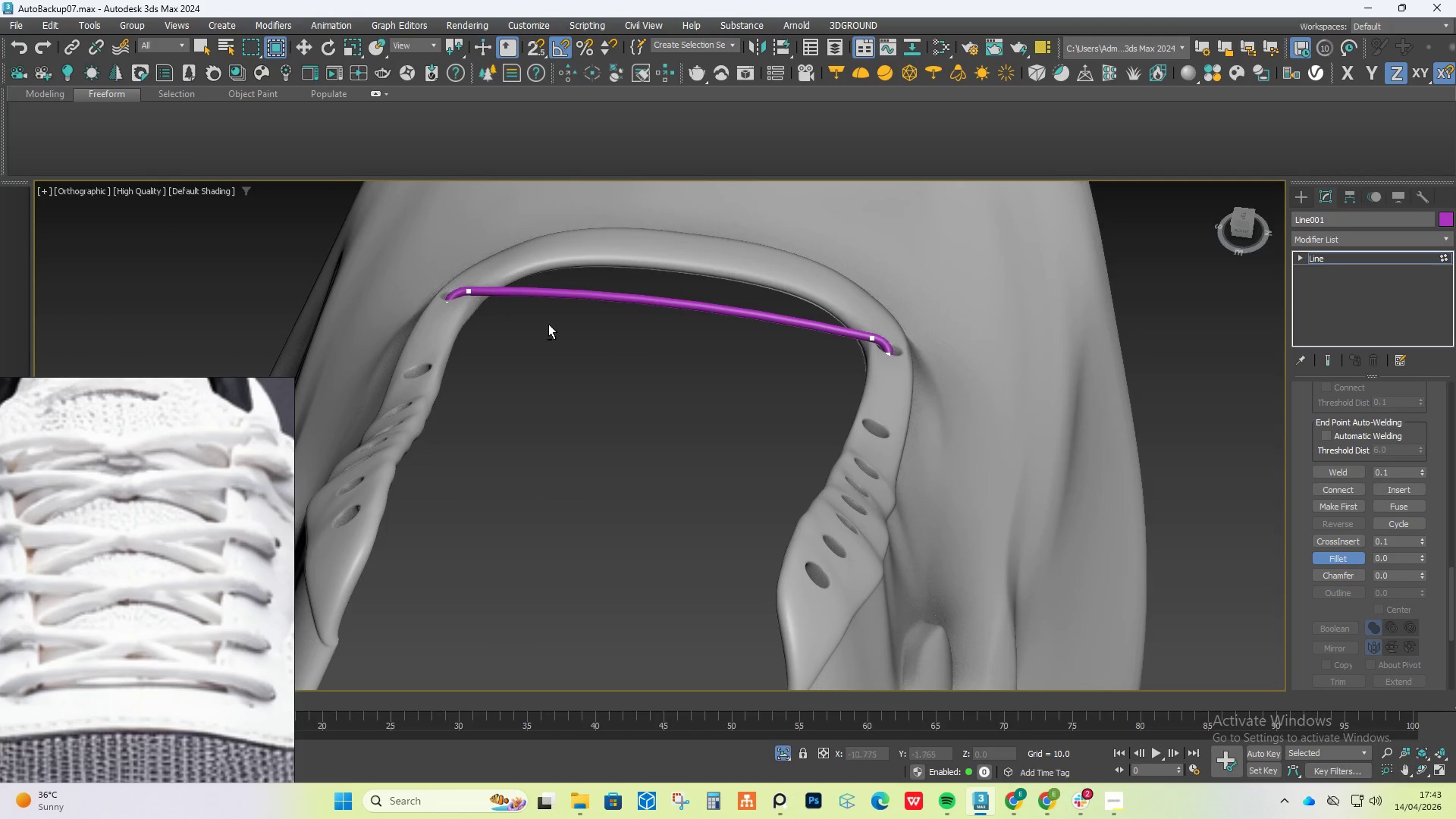 
hold_key(key=AltLeft, duration=1.14)
 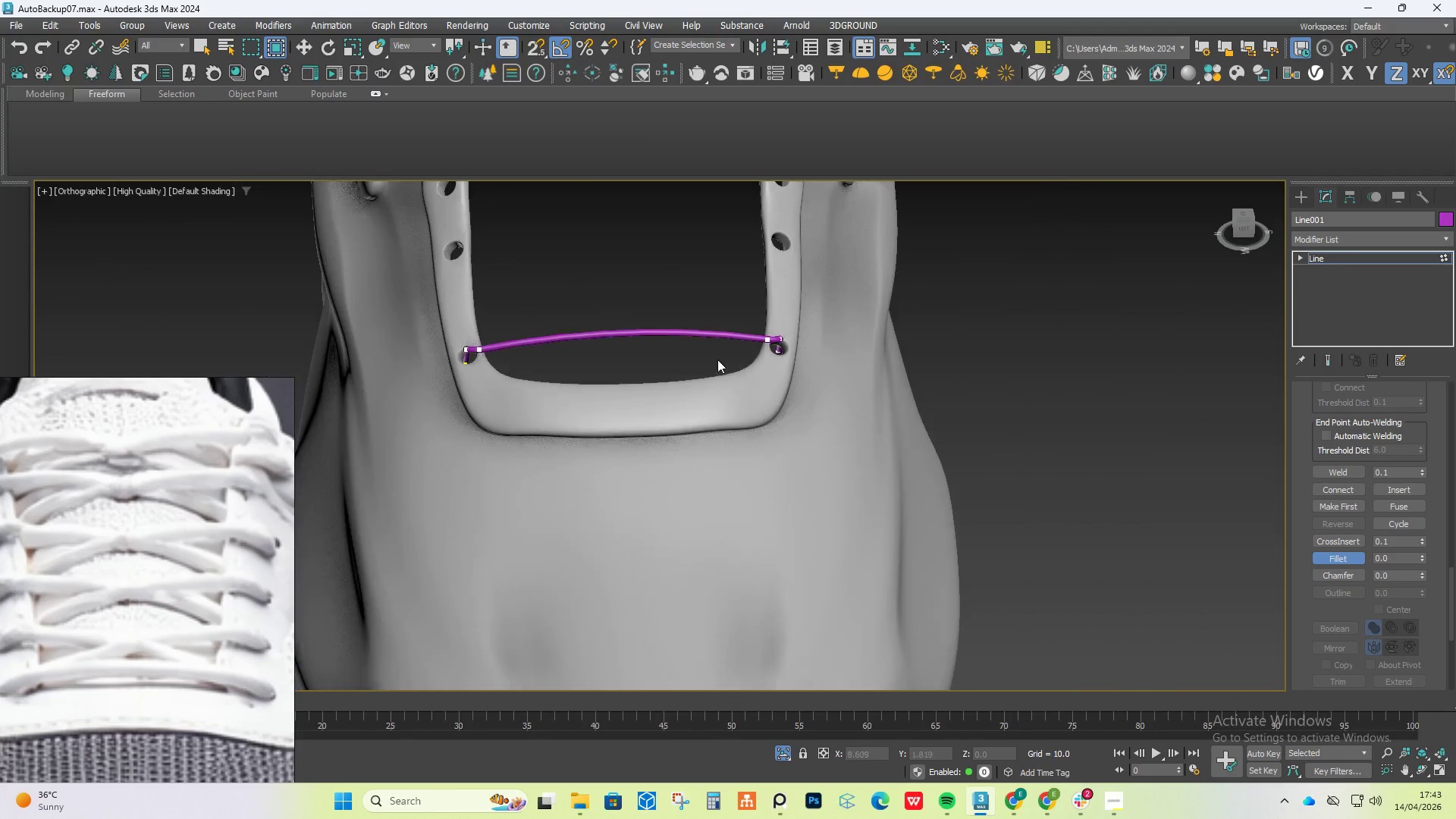 
scroll: coordinate [513, 331], scroll_direction: down, amount: 1.0
 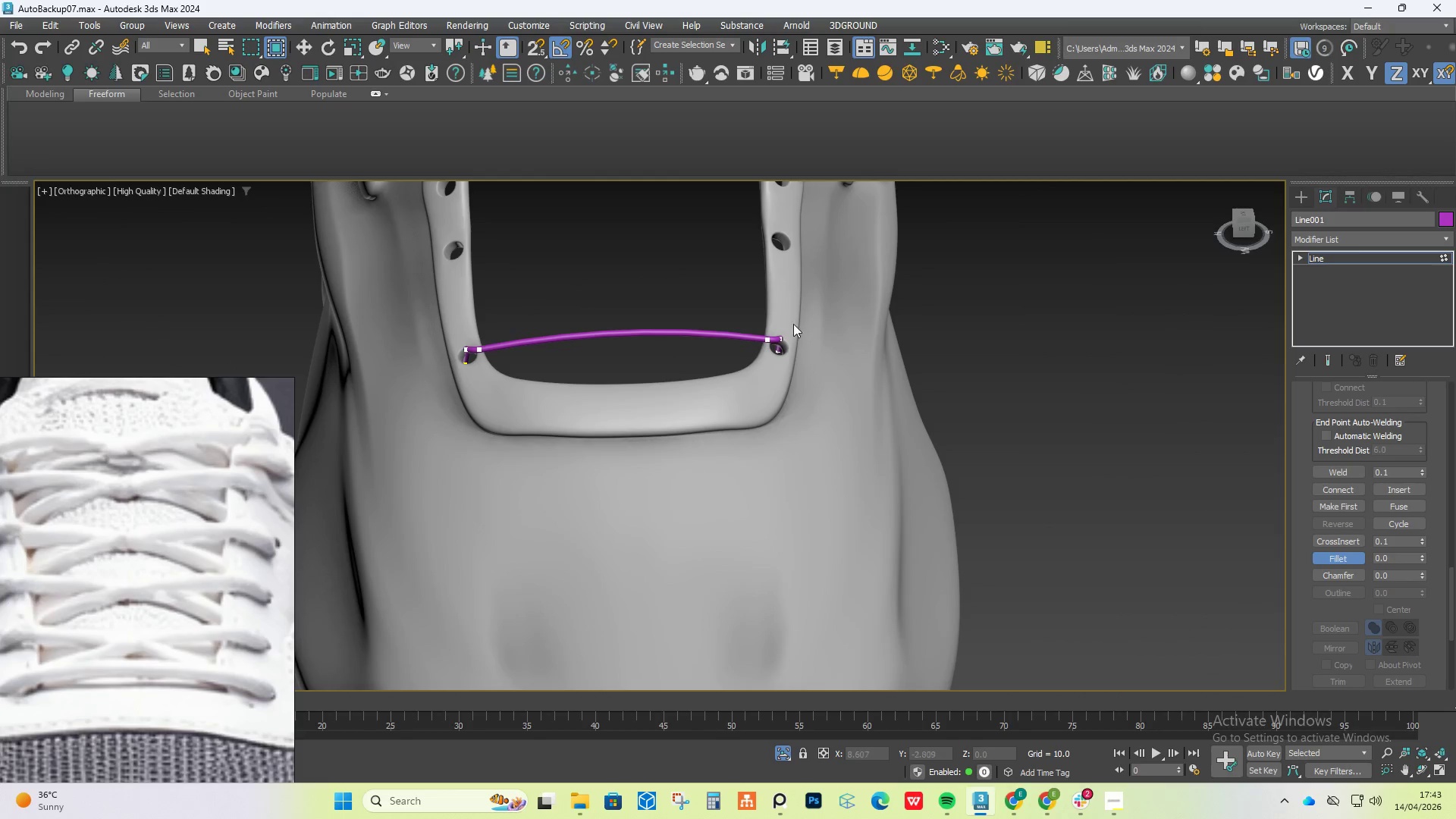 
hold_key(key=AltLeft, duration=1.5)
 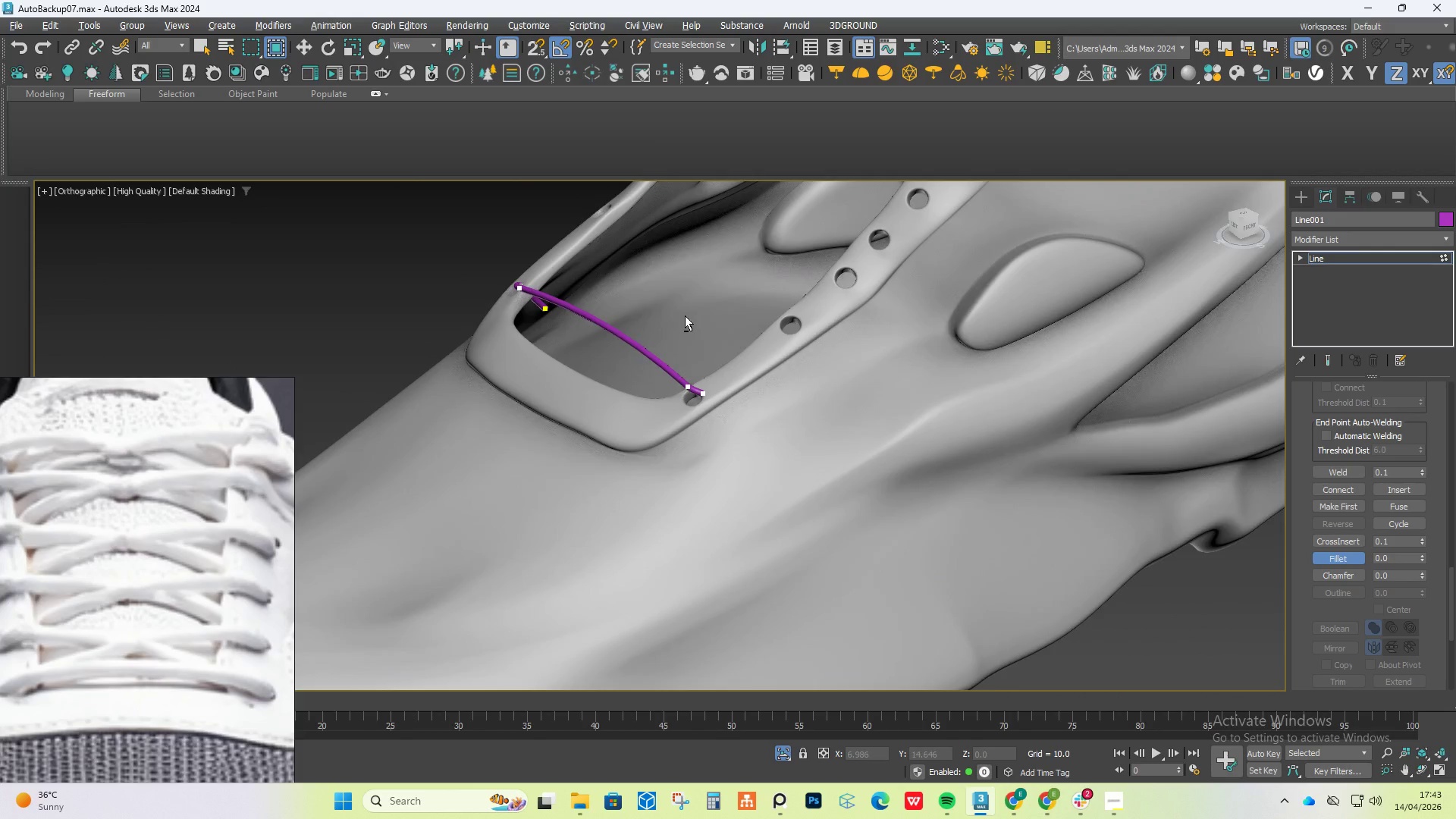 
hold_key(key=AltLeft, duration=0.98)
 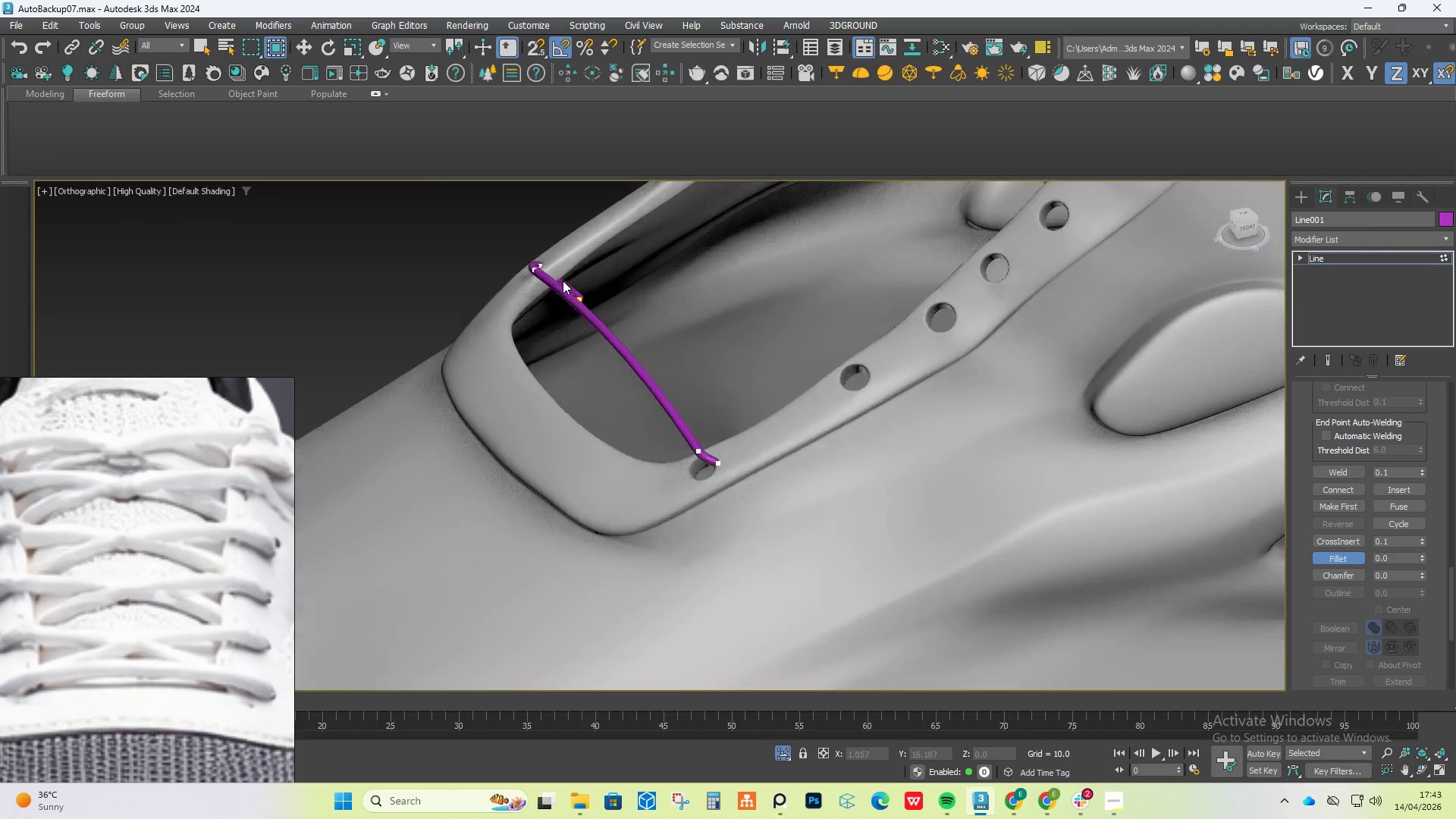 
hold_key(key=AltLeft, duration=16.59)
scroll: coordinate [565, 283], scroll_direction: up, amount: 3.0
 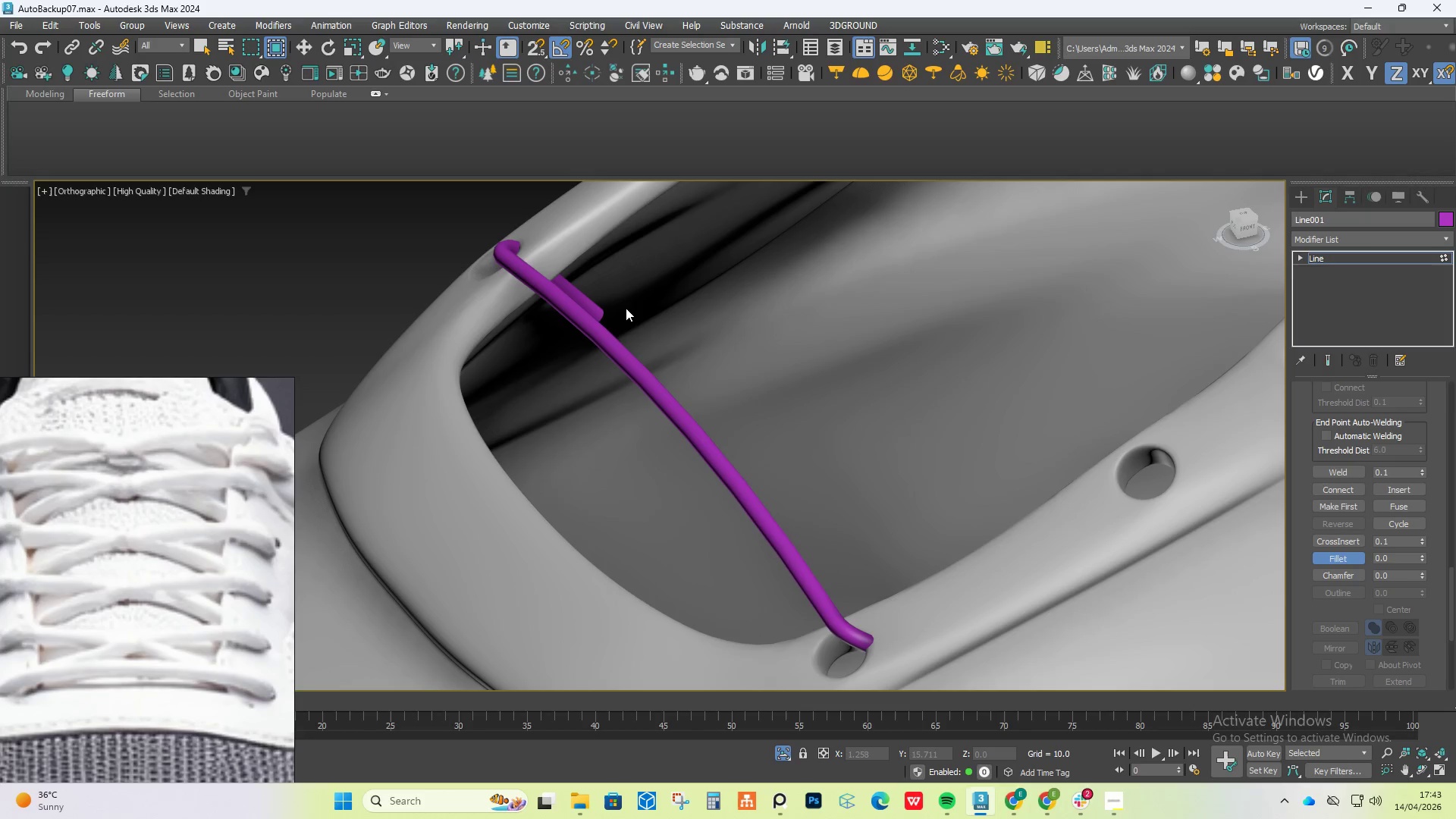 
right_click([626, 308])
 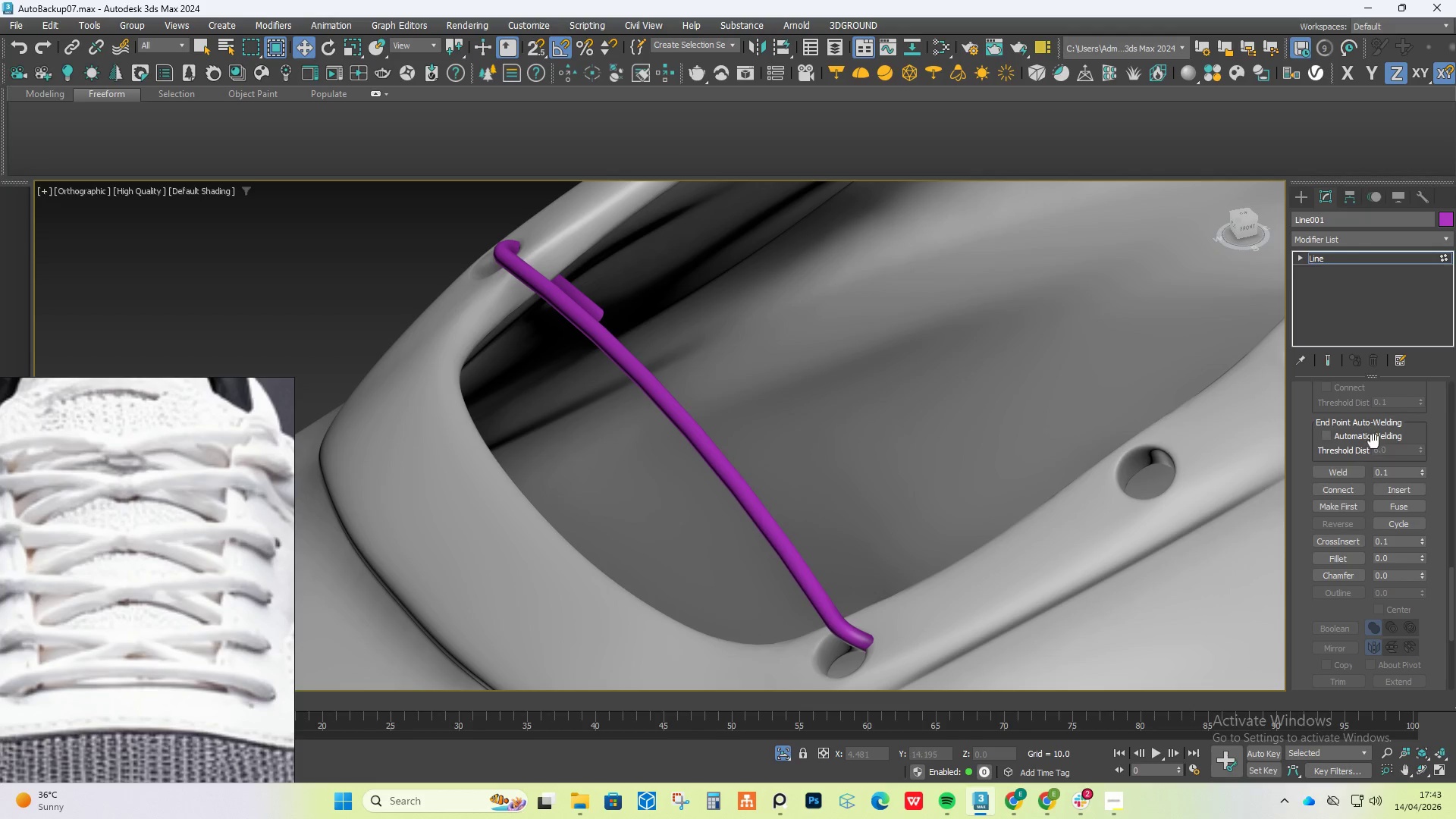 
type(12)
 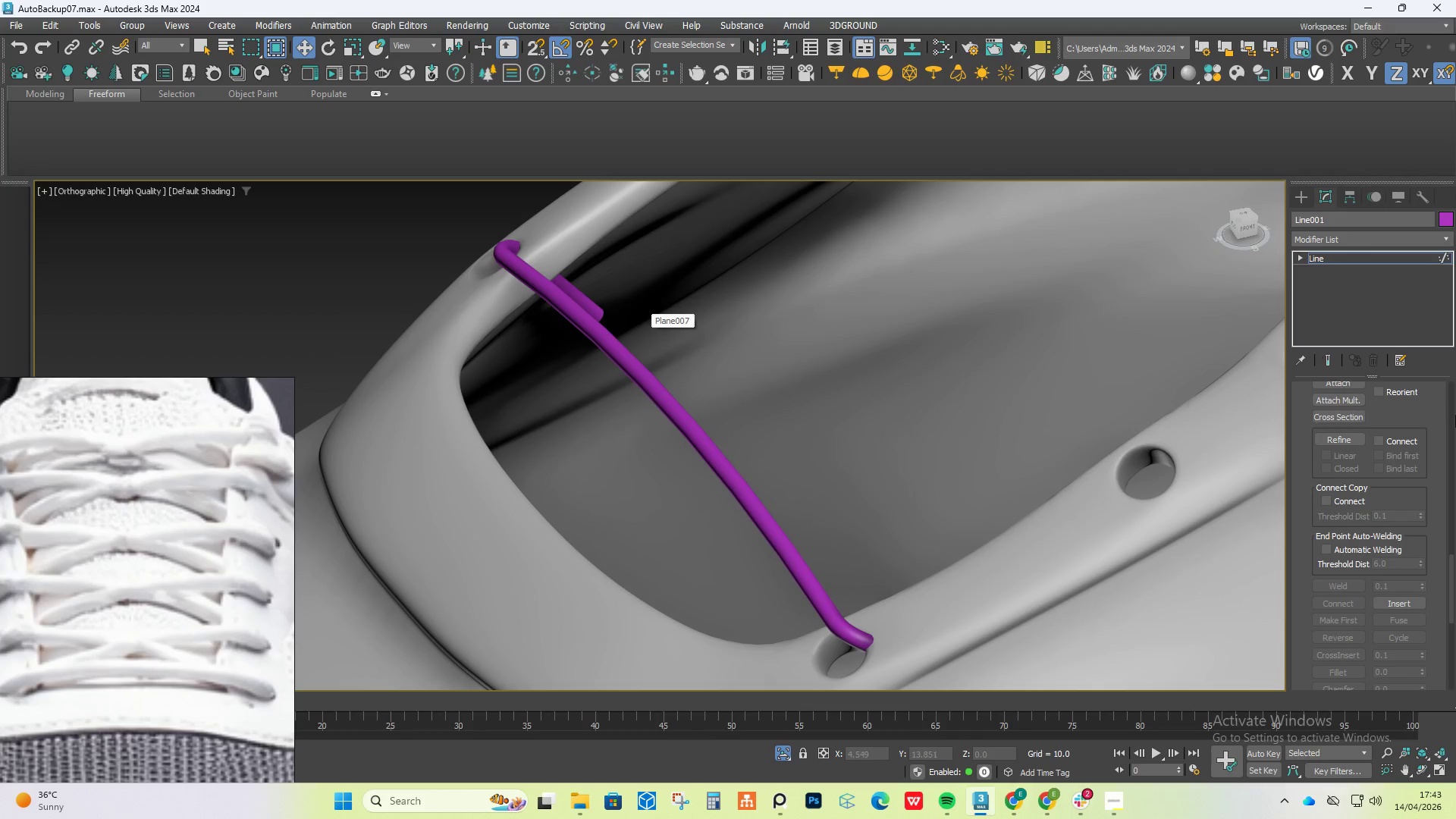 
scroll: coordinate [1360, 426], scroll_direction: up, amount: 54.0
 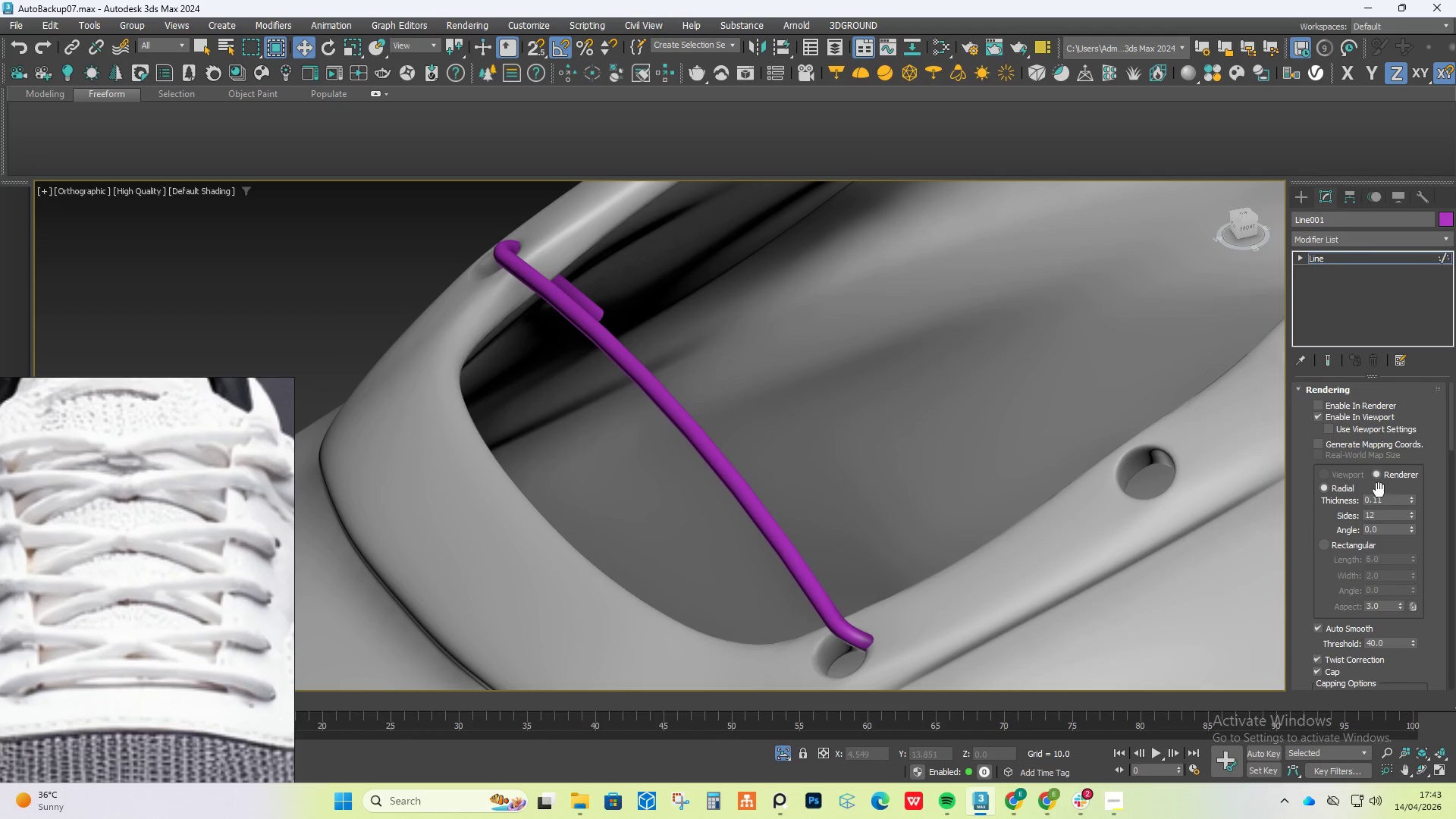 
scroll: coordinate [1382, 482], scroll_direction: down, amount: 14.0
 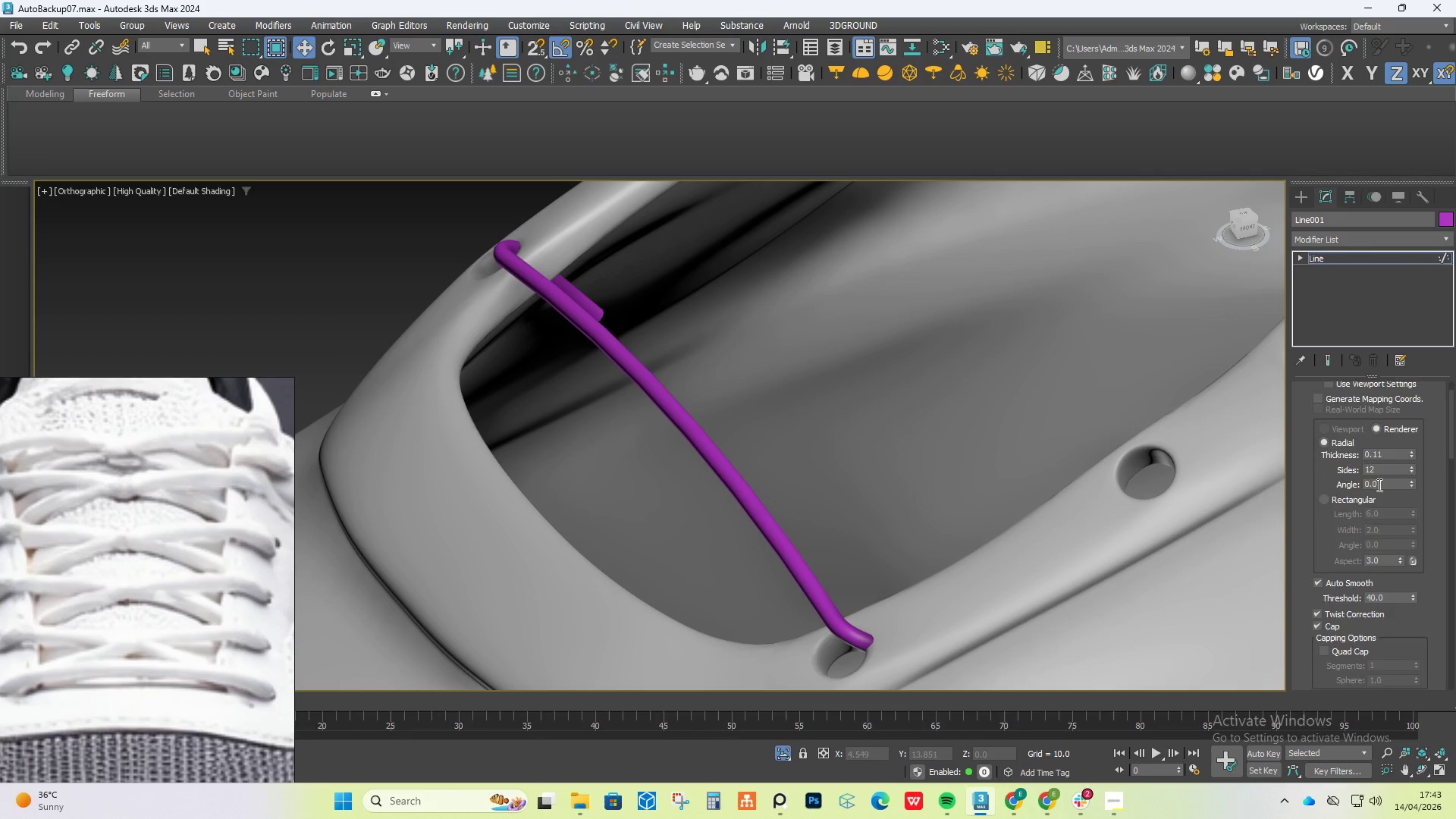 
scroll: coordinate [1414, 444], scroll_direction: up, amount: 14.0
 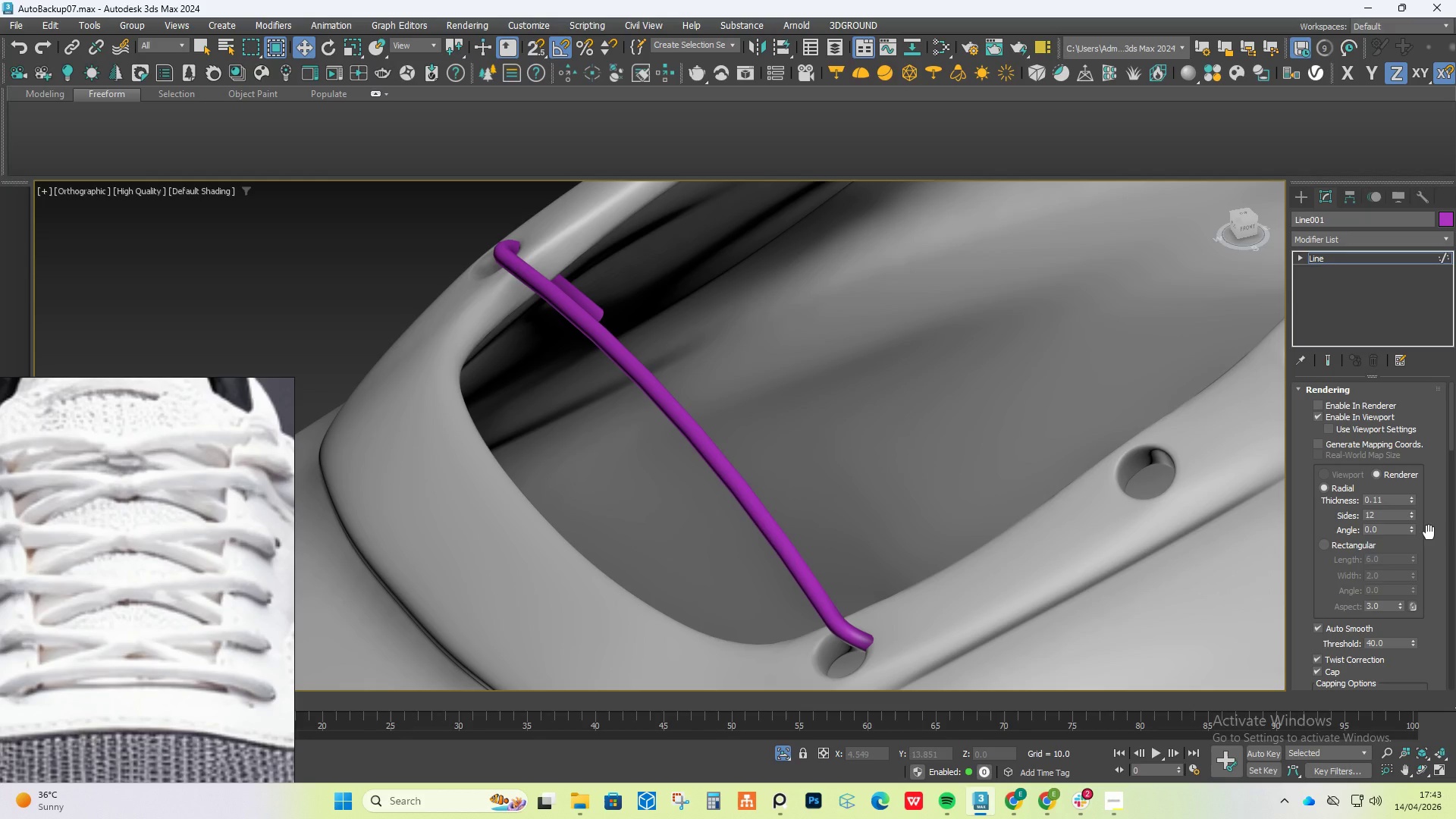 
key(1)
 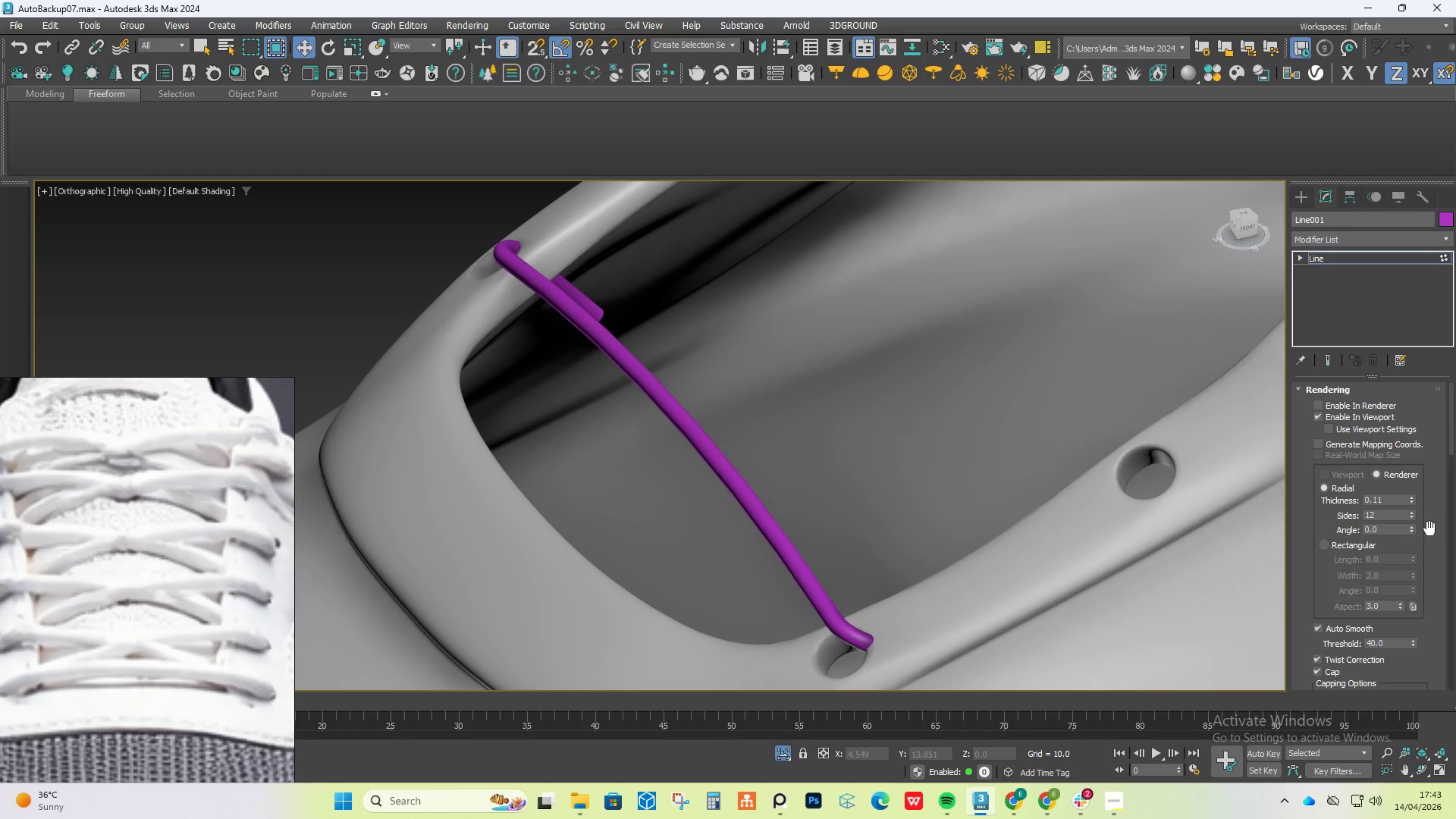 
scroll: coordinate [1429, 527], scroll_direction: down, amount: 10.0
 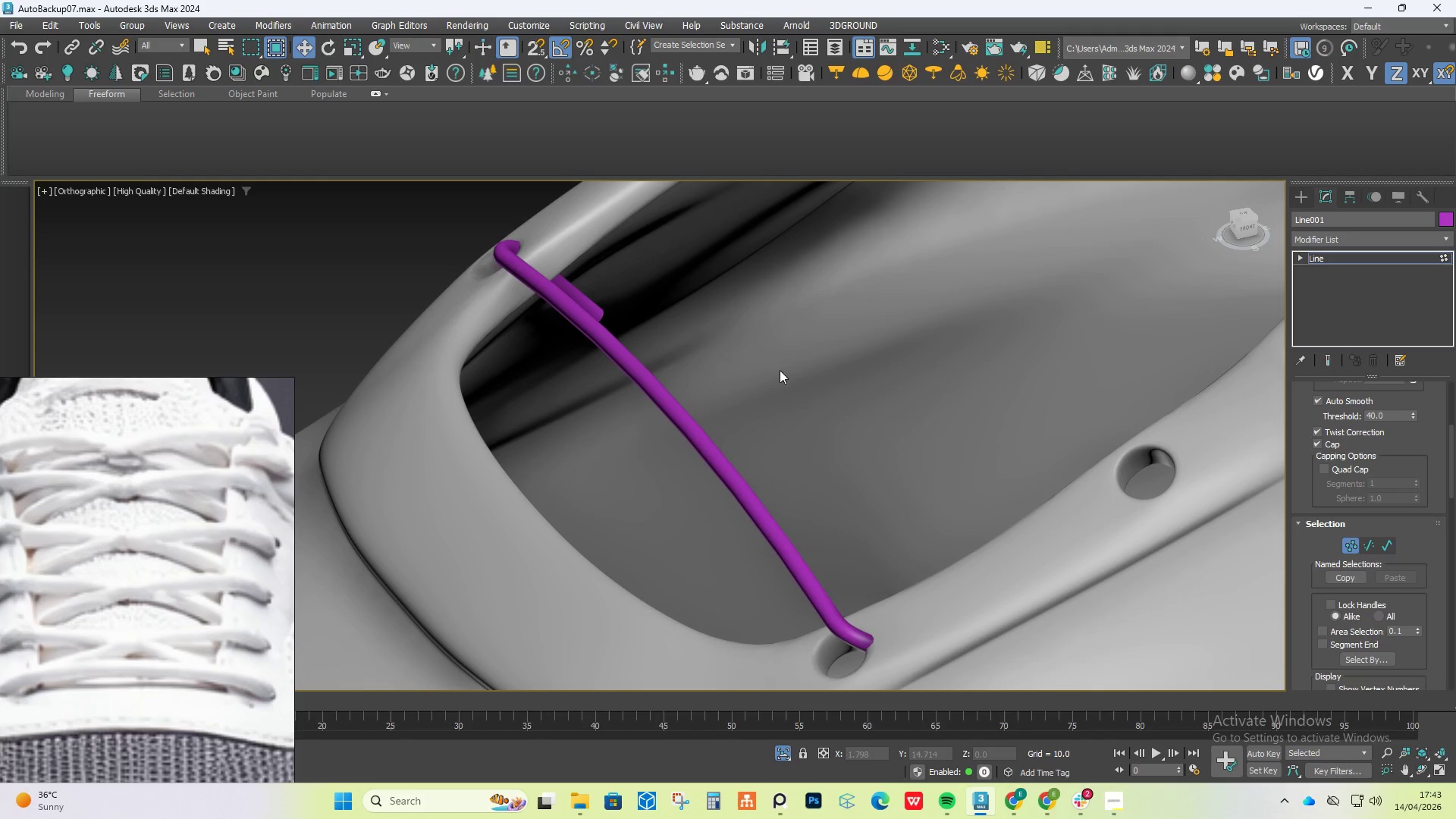 
hold_key(key=AltLeft, duration=0.66)
 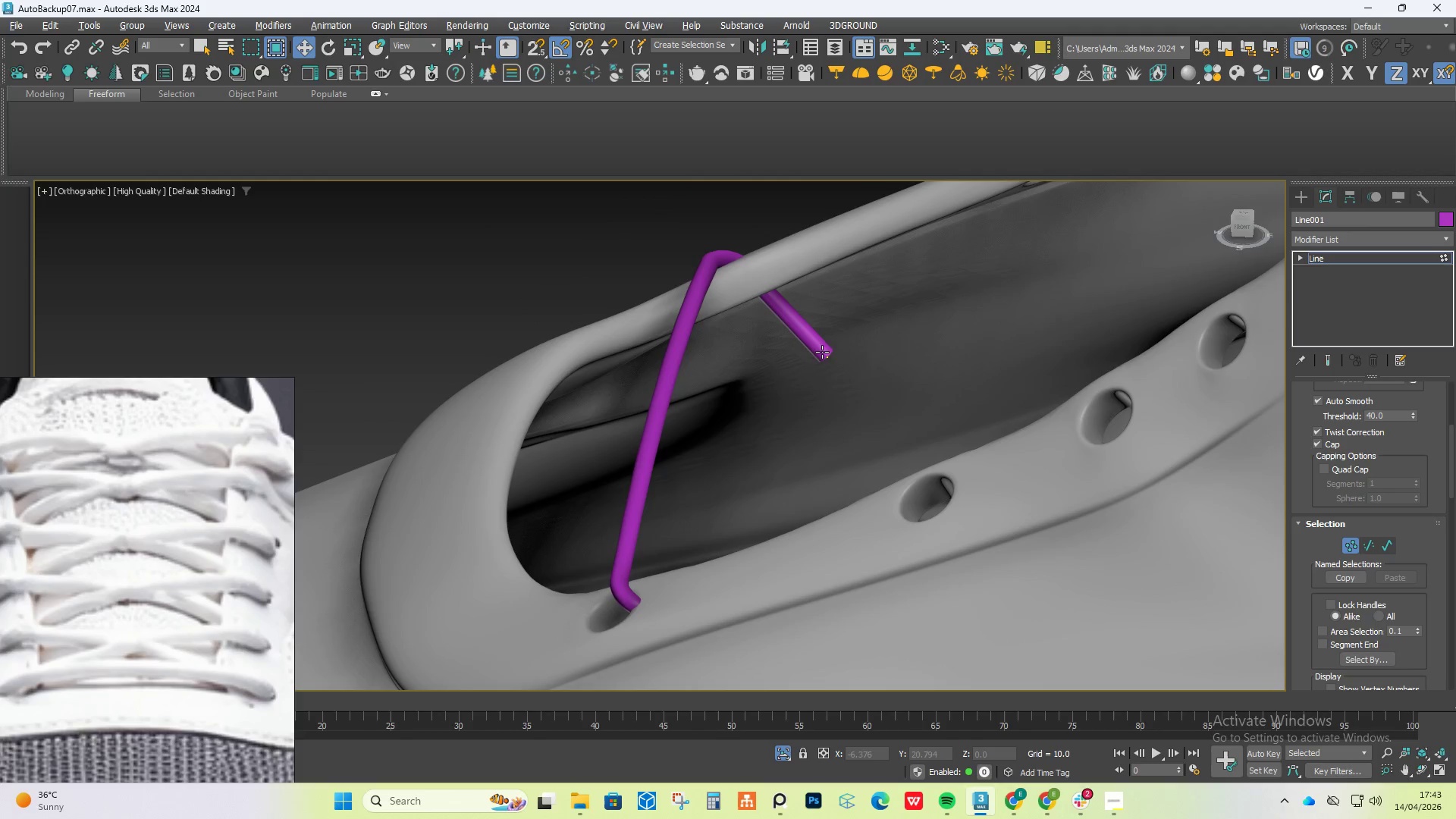 
left_click_drag(start_coordinate=[817, 352], to_coordinate=[866, 400])
 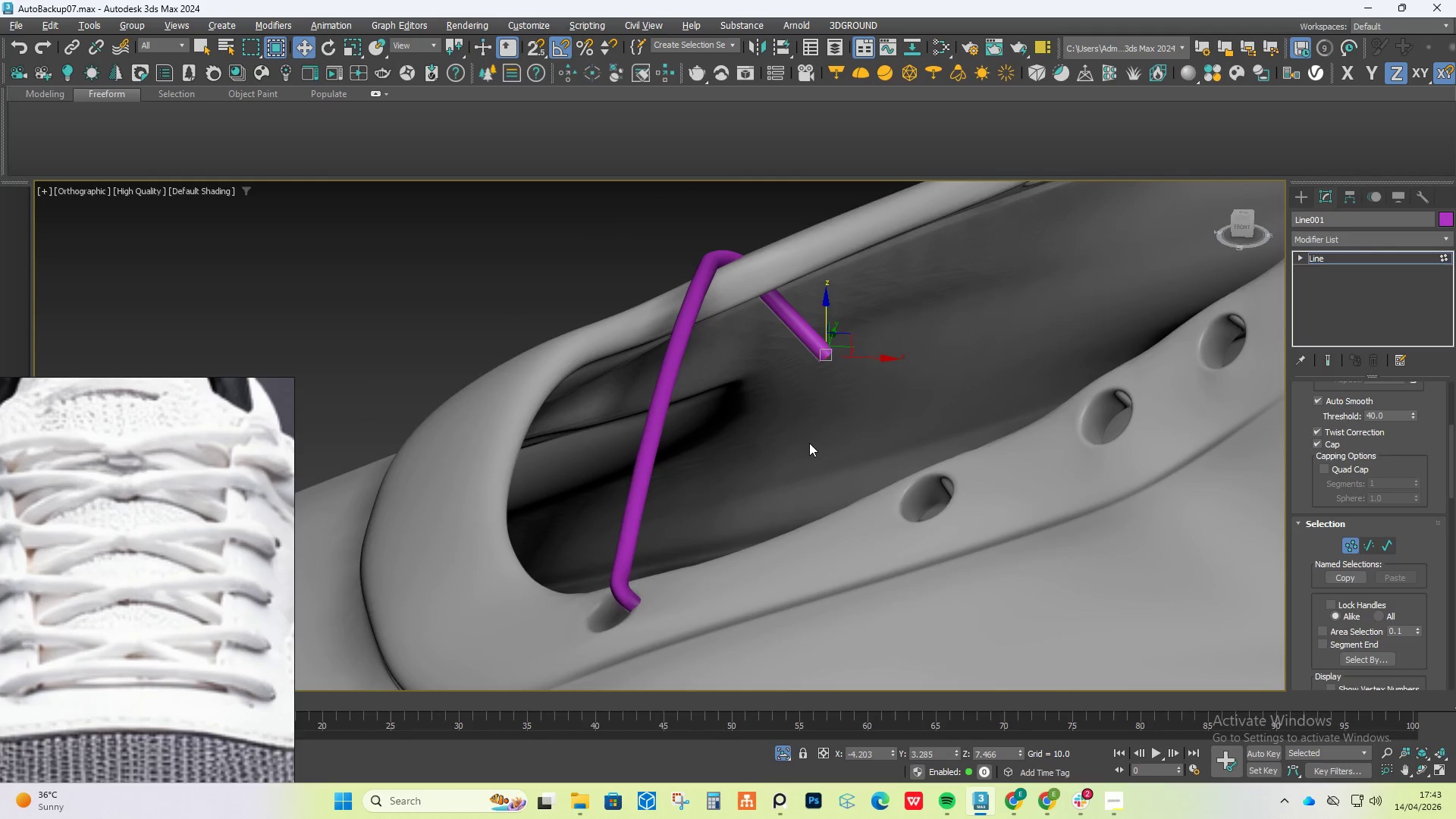 
hold_key(key=AltLeft, duration=0.53)
 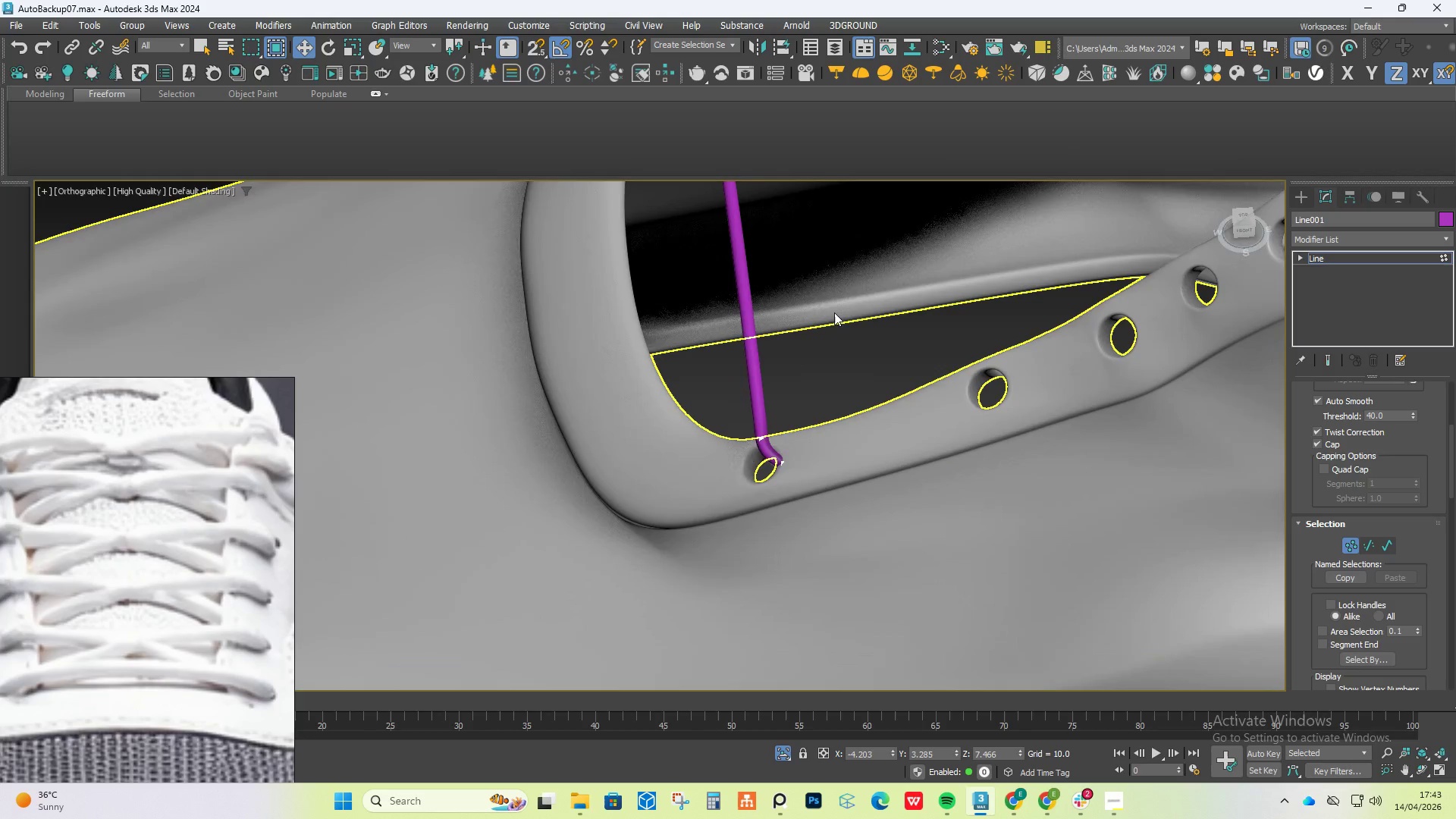 
scroll: coordinate [809, 443], scroll_direction: down, amount: 1.0
 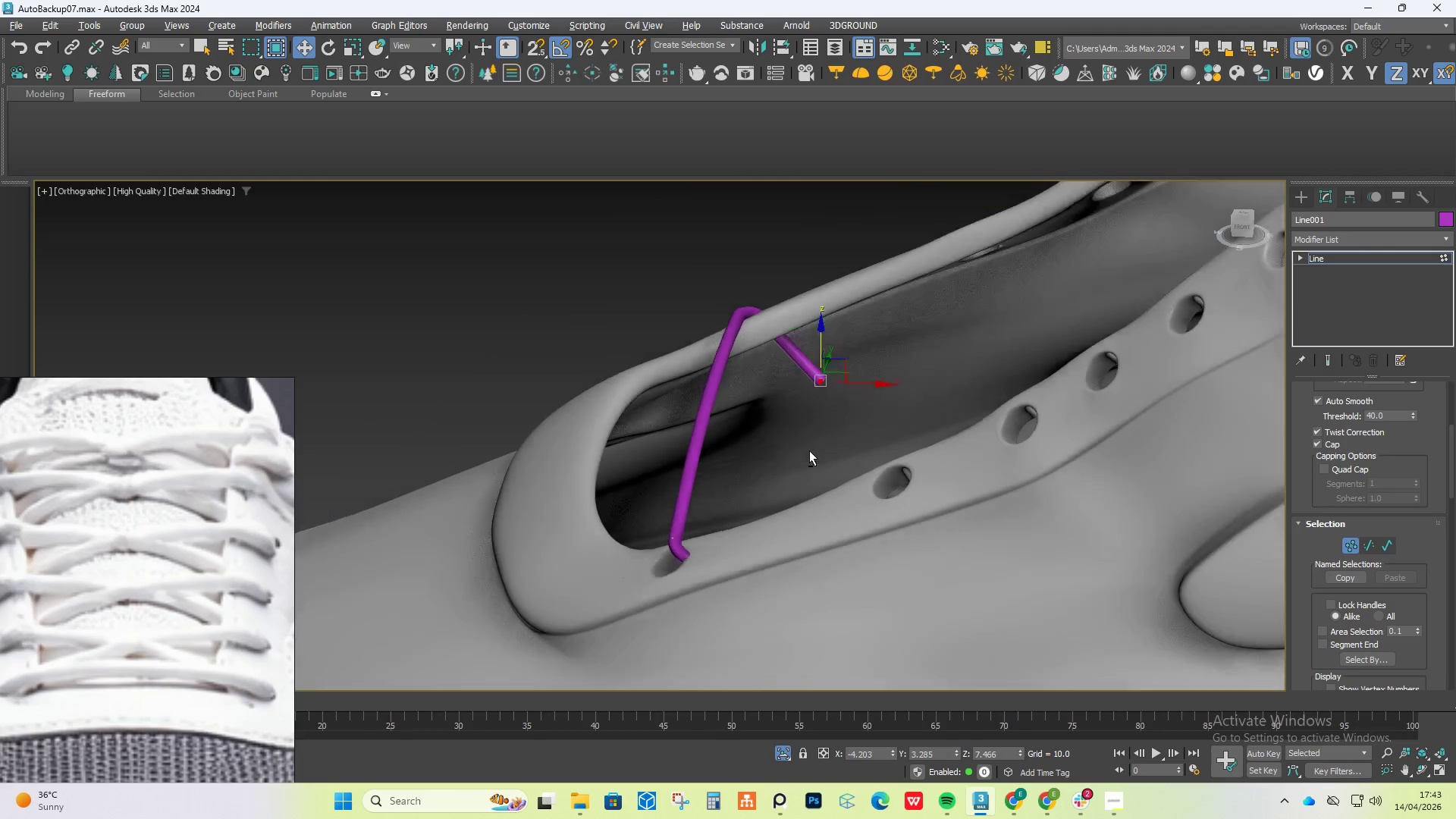 
hold_key(key=AltLeft, duration=0.34)
 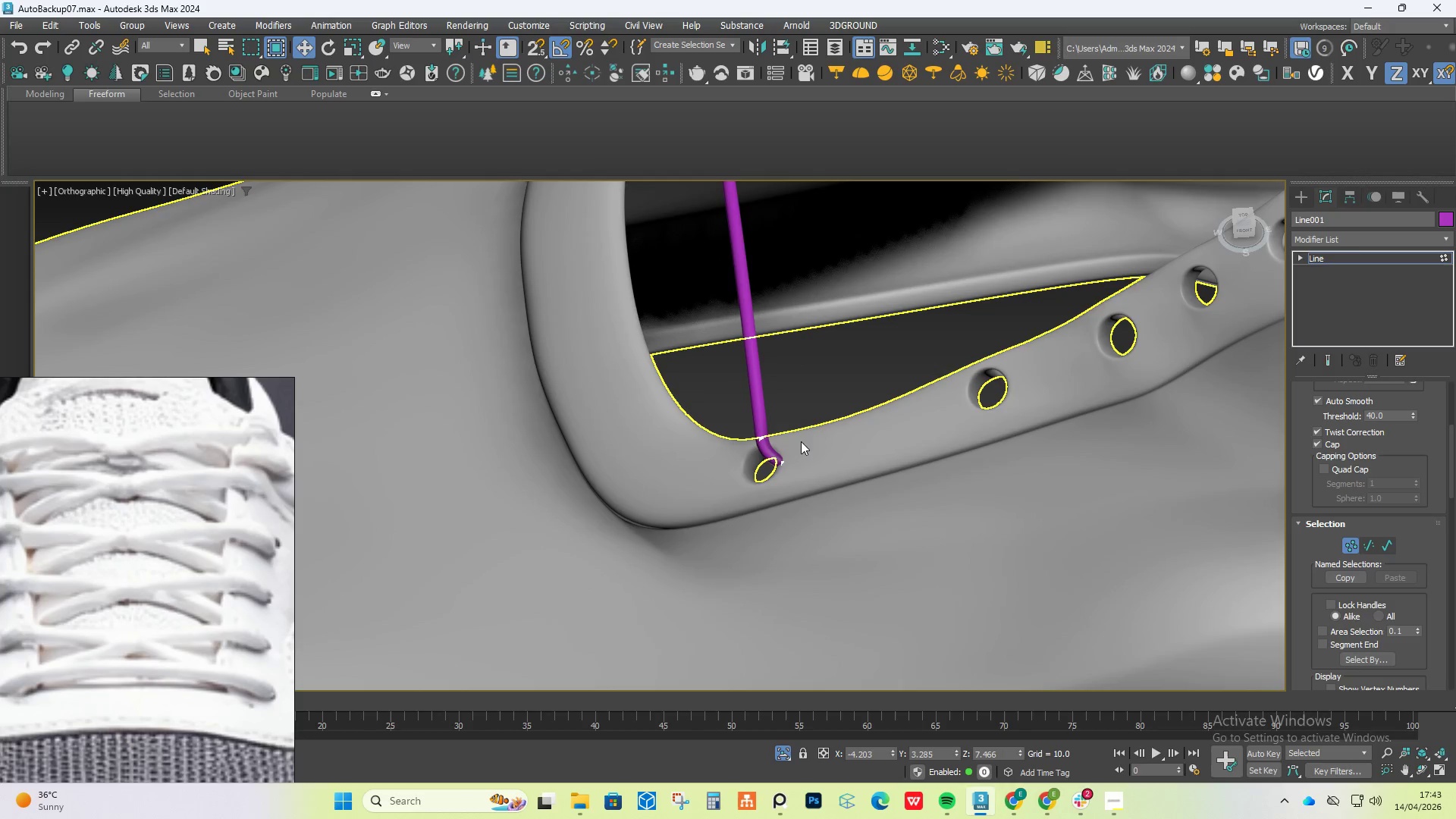 
left_click_drag(start_coordinate=[801, 441], to_coordinate=[781, 496])
 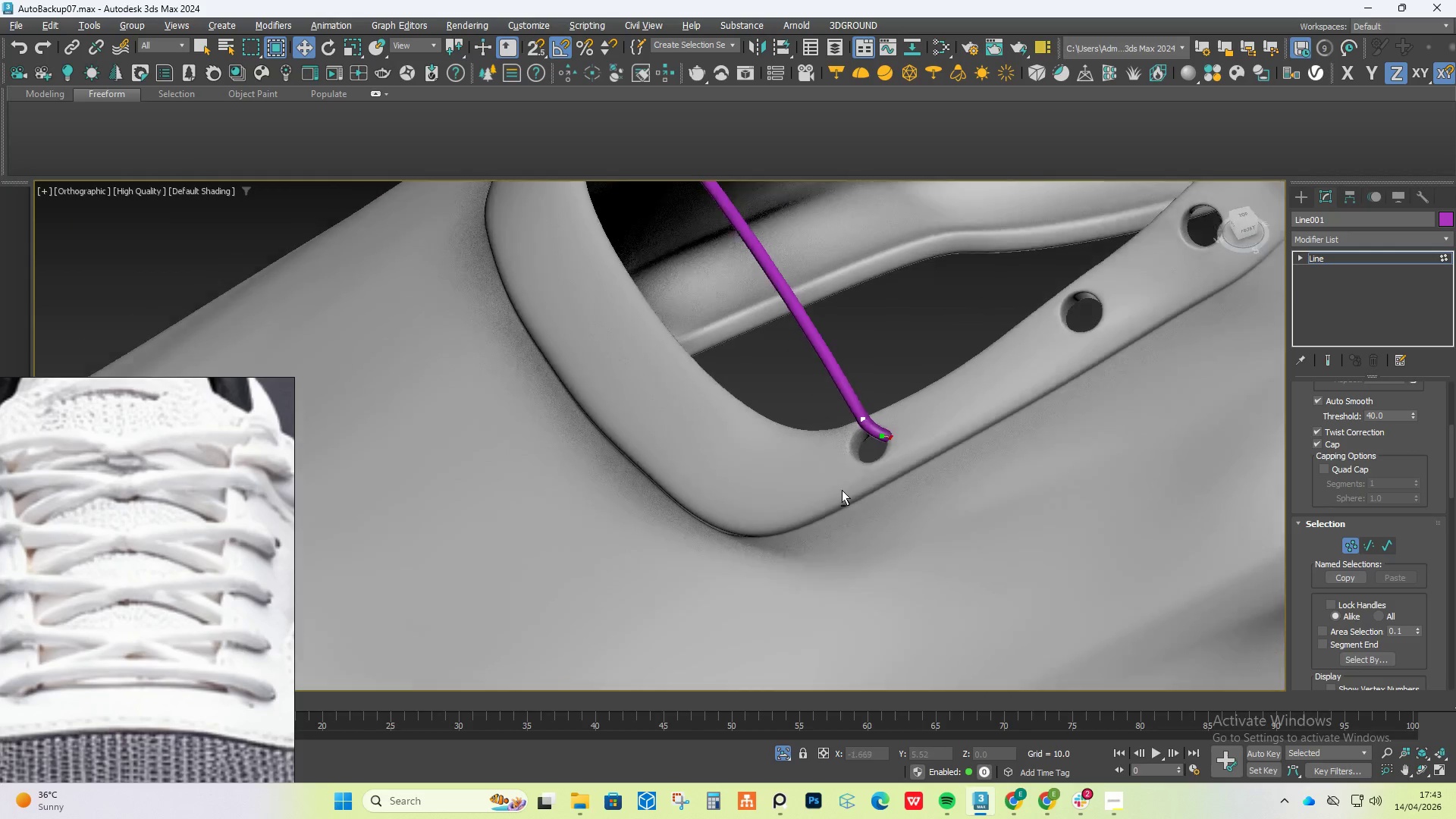 
hold_key(key=ControlLeft, duration=0.5)
 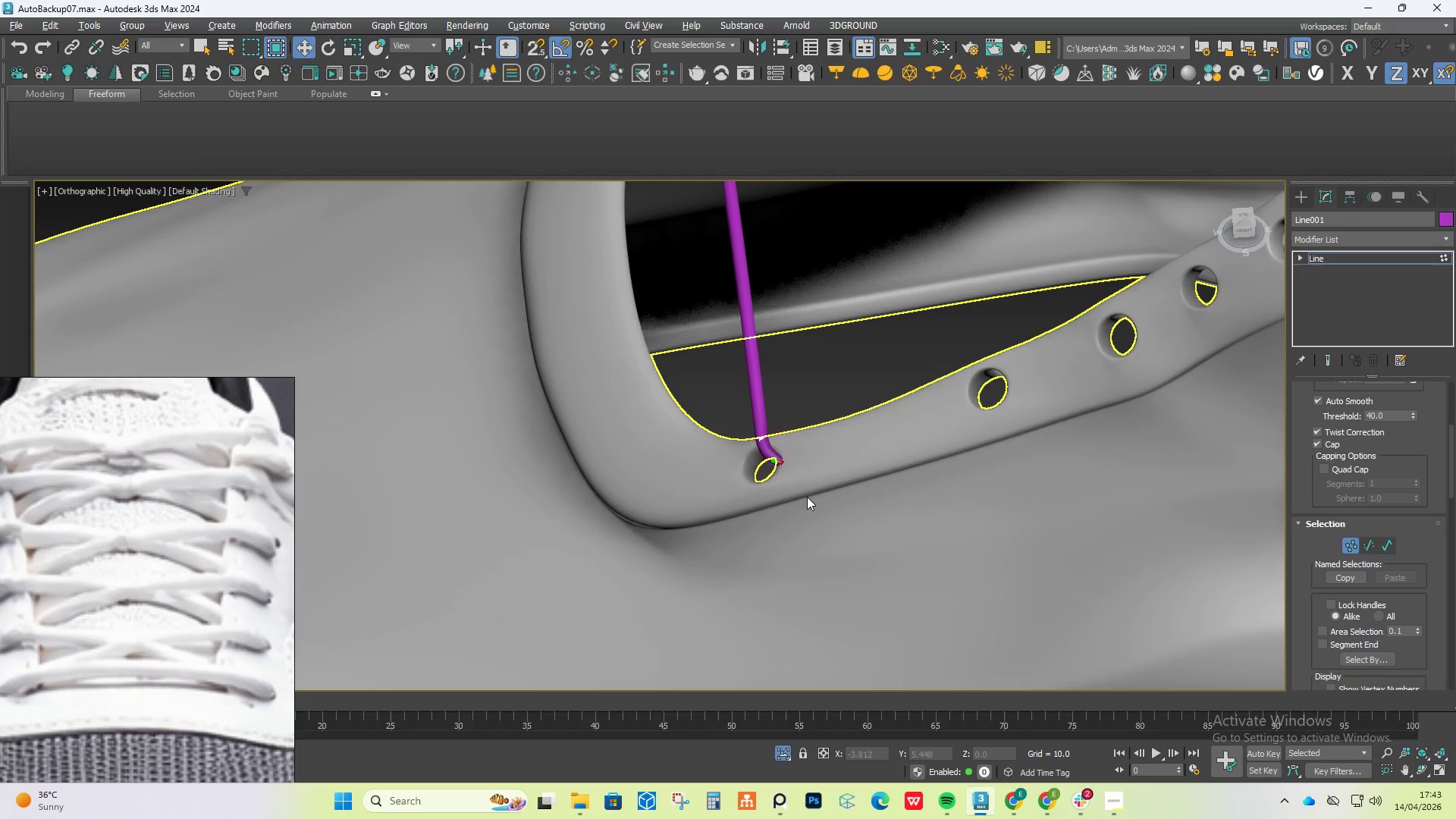 
hold_key(key=AltLeft, duration=1.11)
 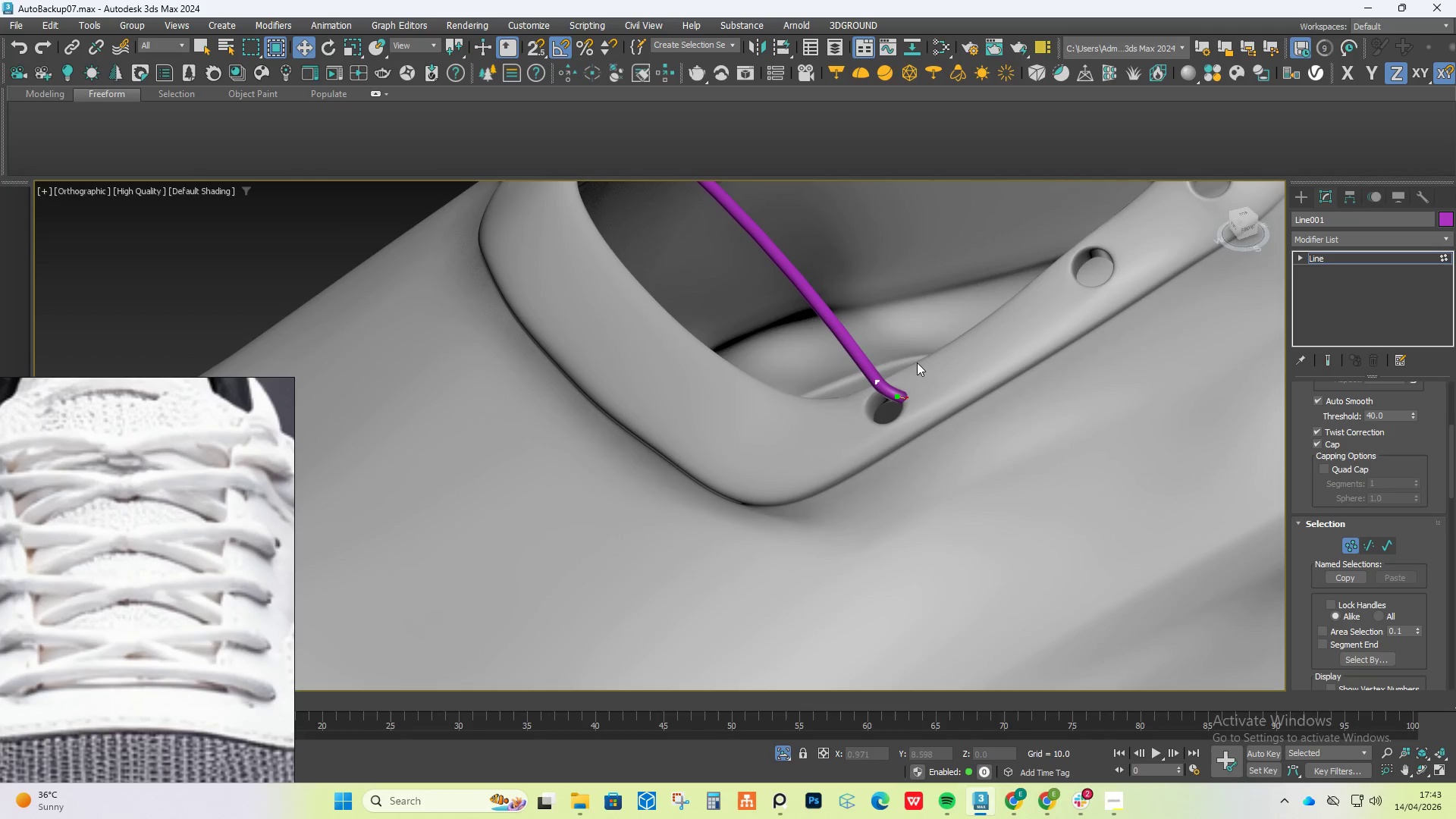 
key(Control+ControlLeft)
 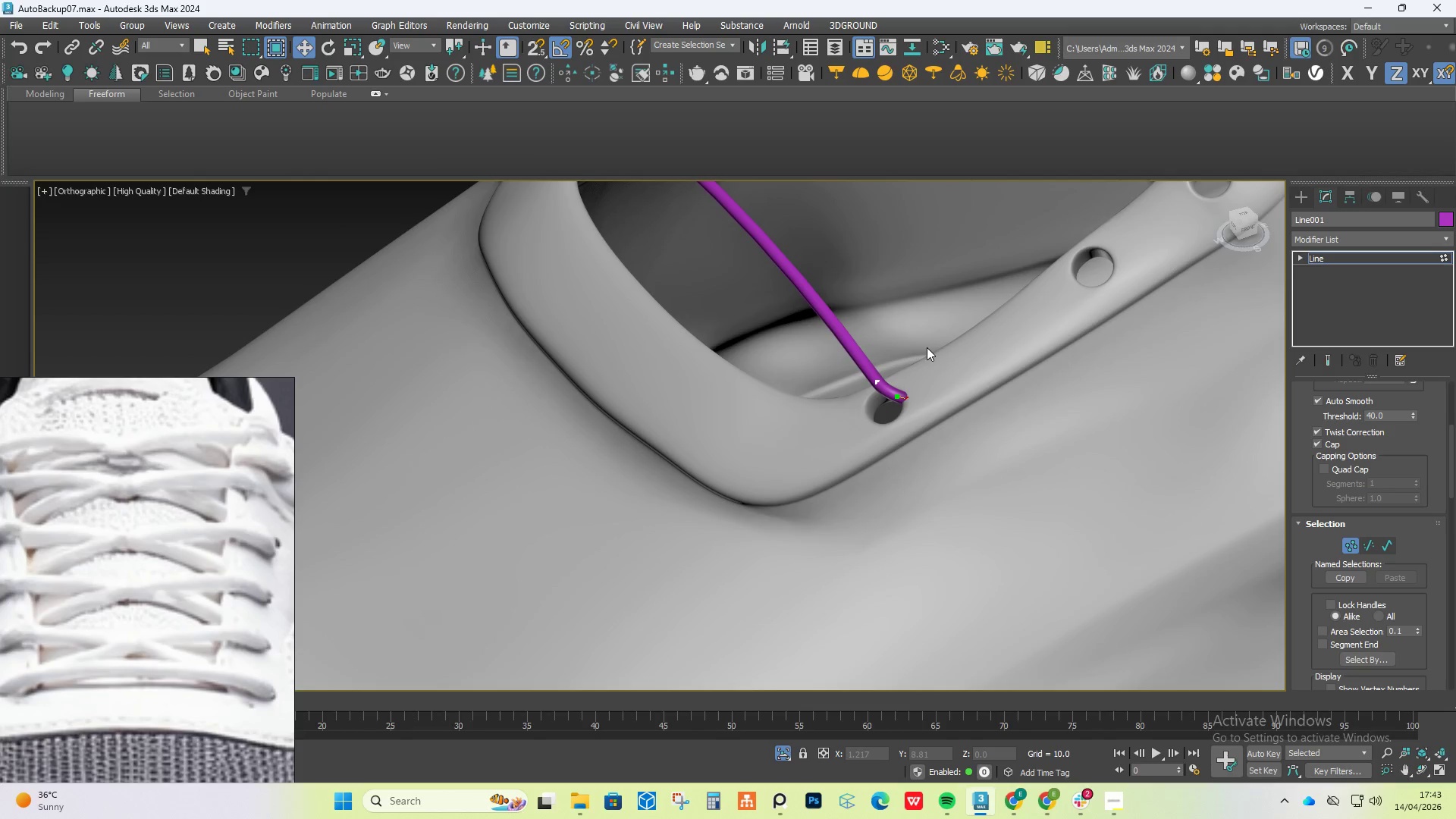 
left_click_drag(start_coordinate=[925, 350], to_coordinate=[865, 453])
 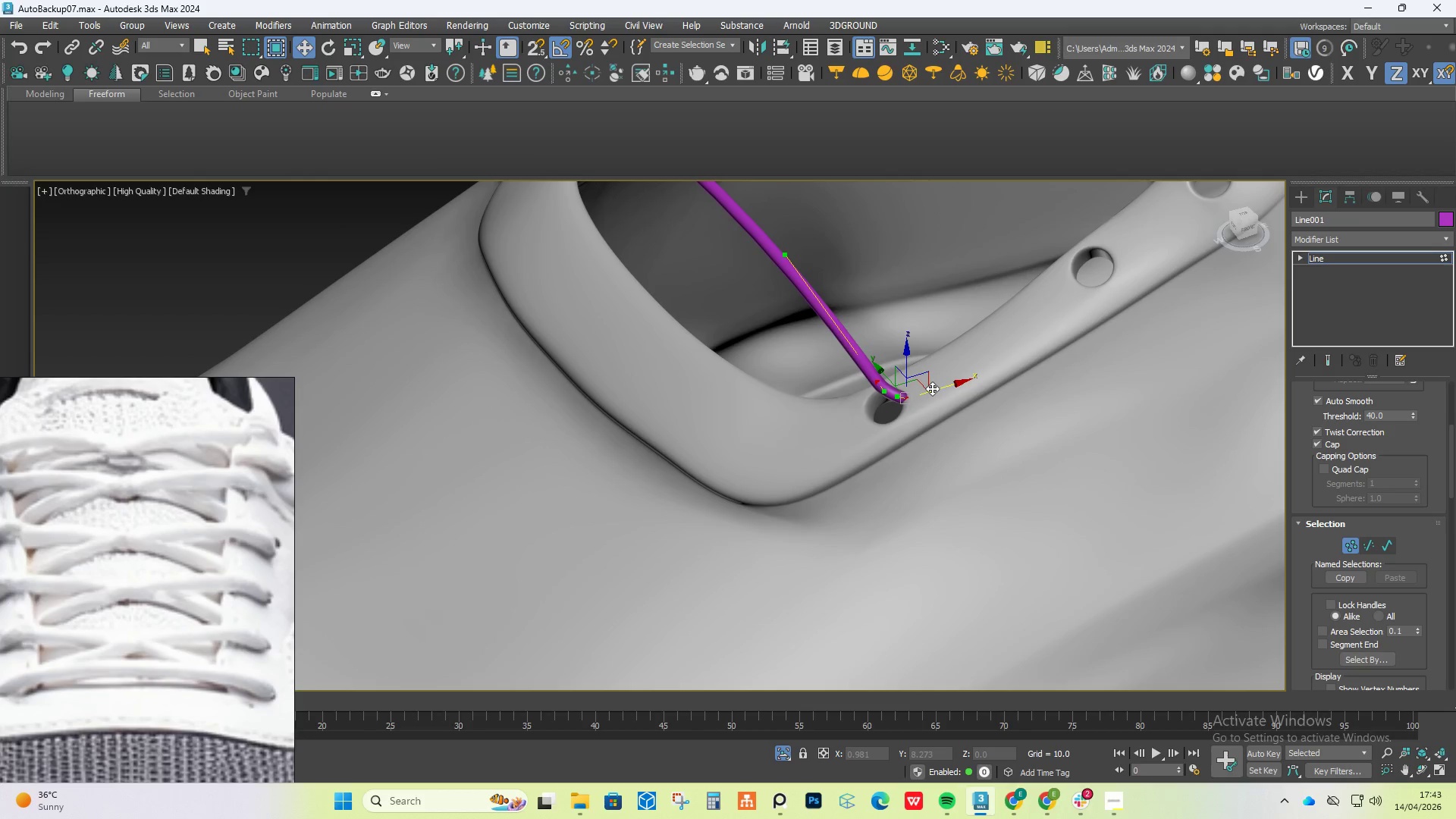 
left_click_drag(start_coordinate=[932, 388], to_coordinate=[915, 424])
 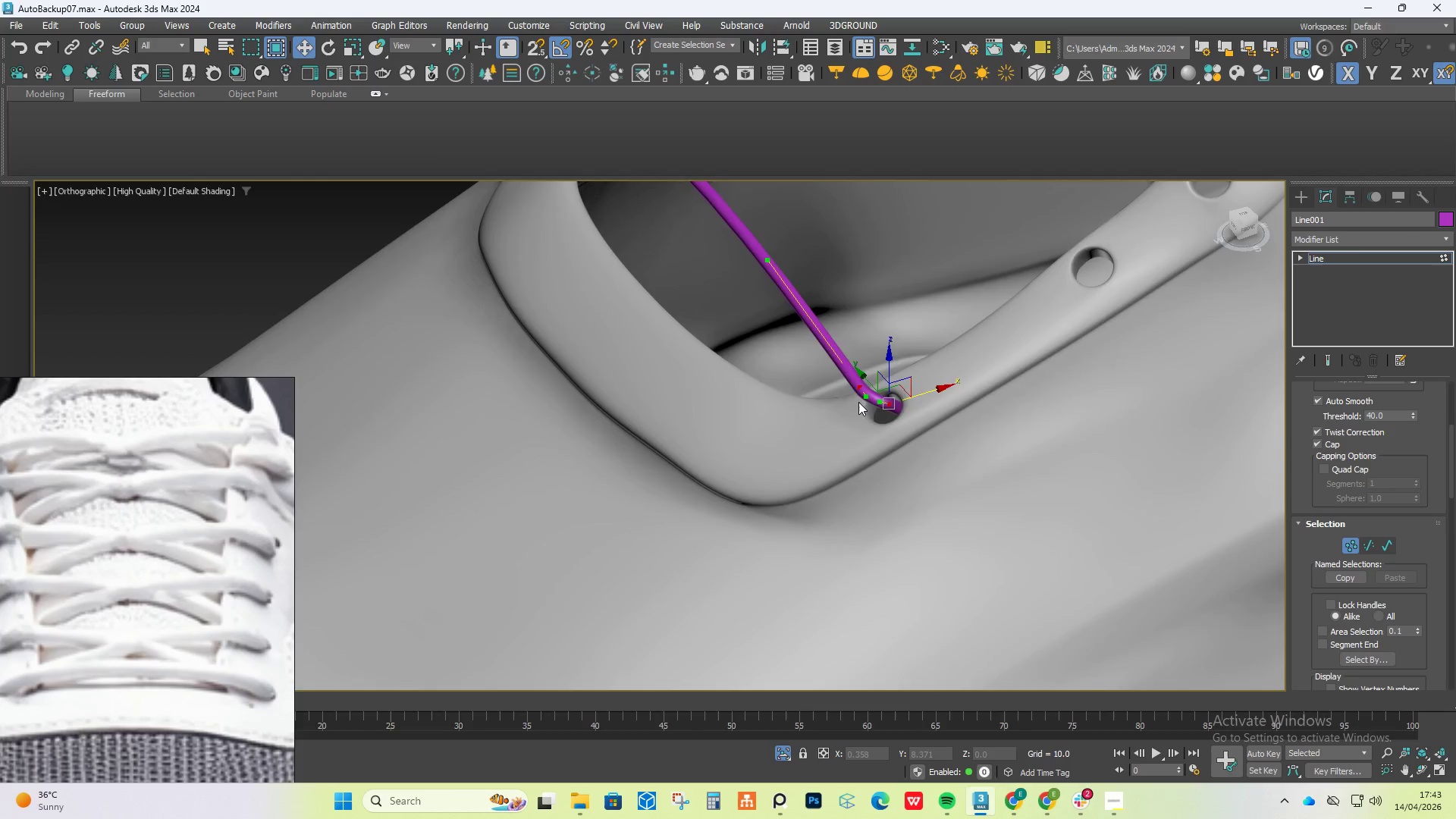 
hold_key(key=AltLeft, duration=0.61)
 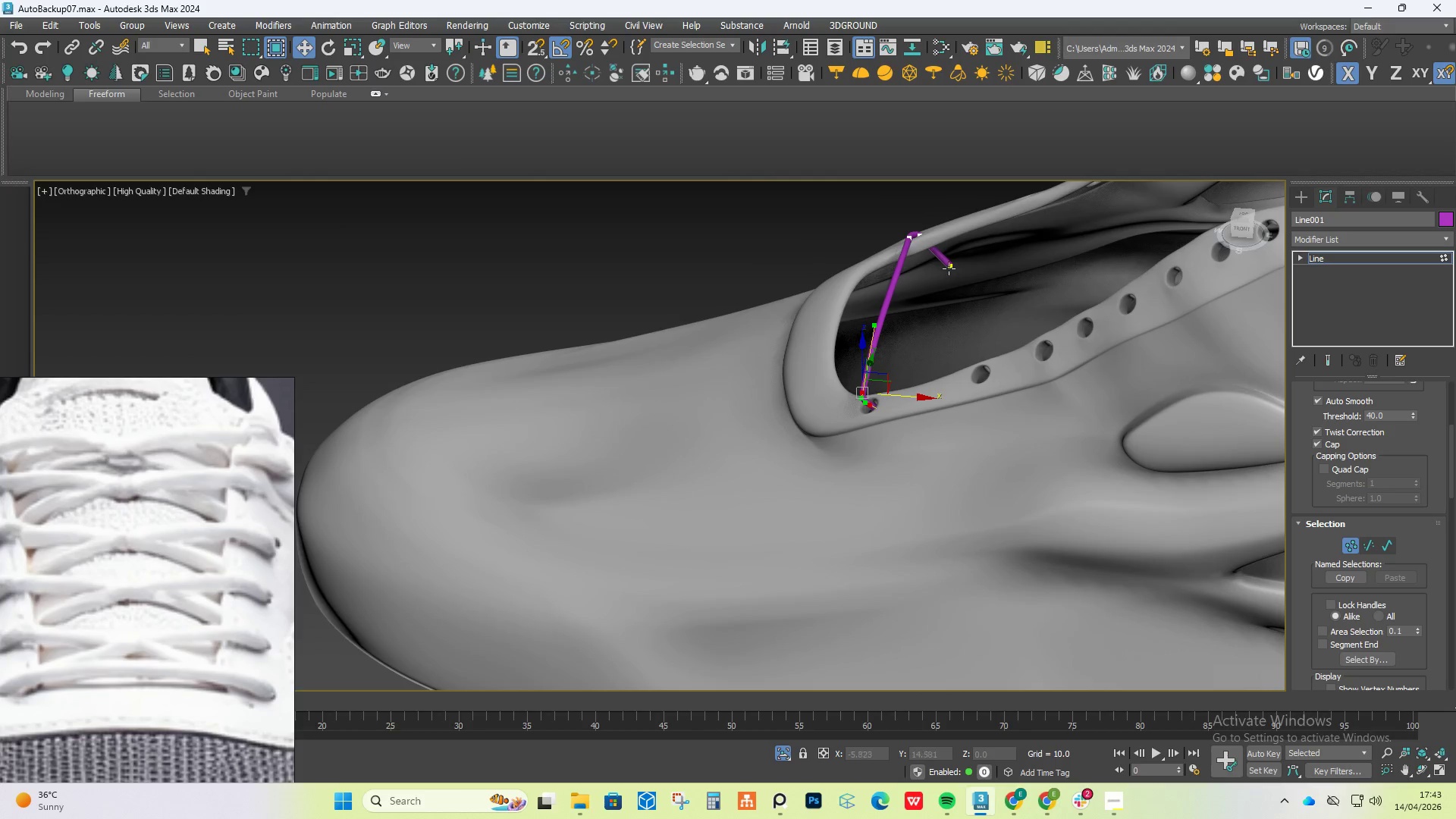 
scroll: coordinate [858, 402], scroll_direction: down, amount: 2.0
 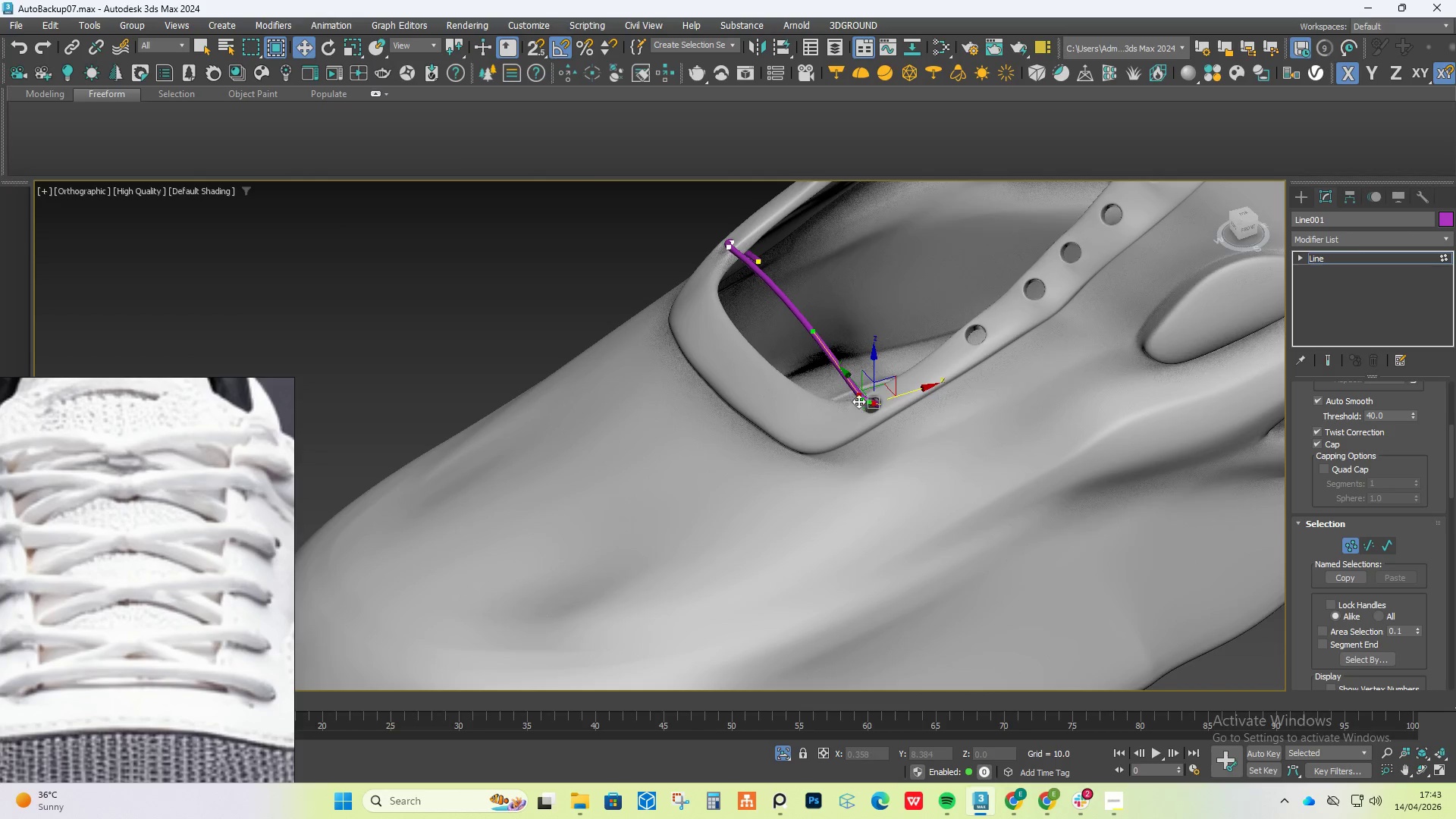 
left_click([949, 267])
 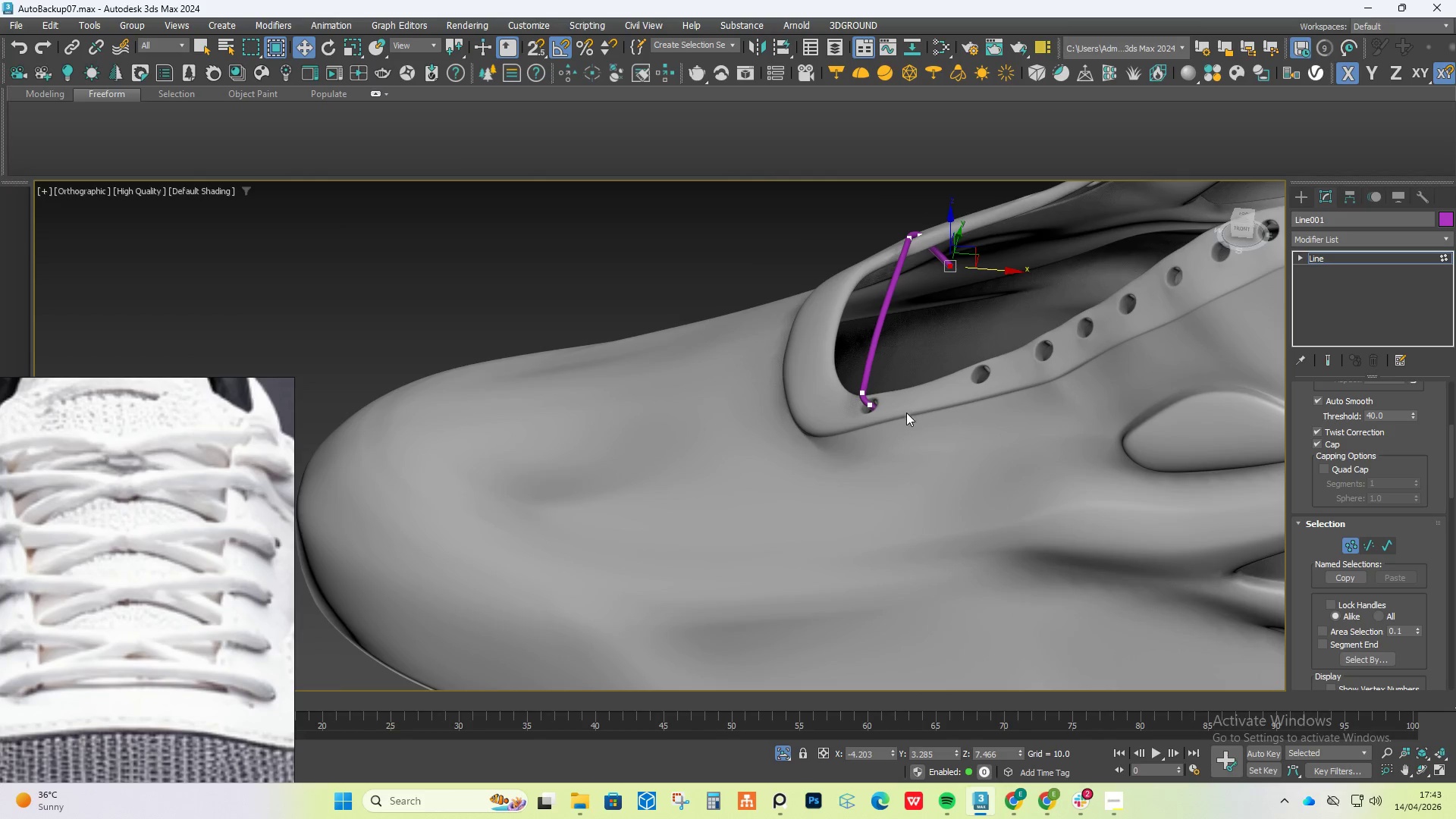 
hold_key(key=AltLeft, duration=1.52)
 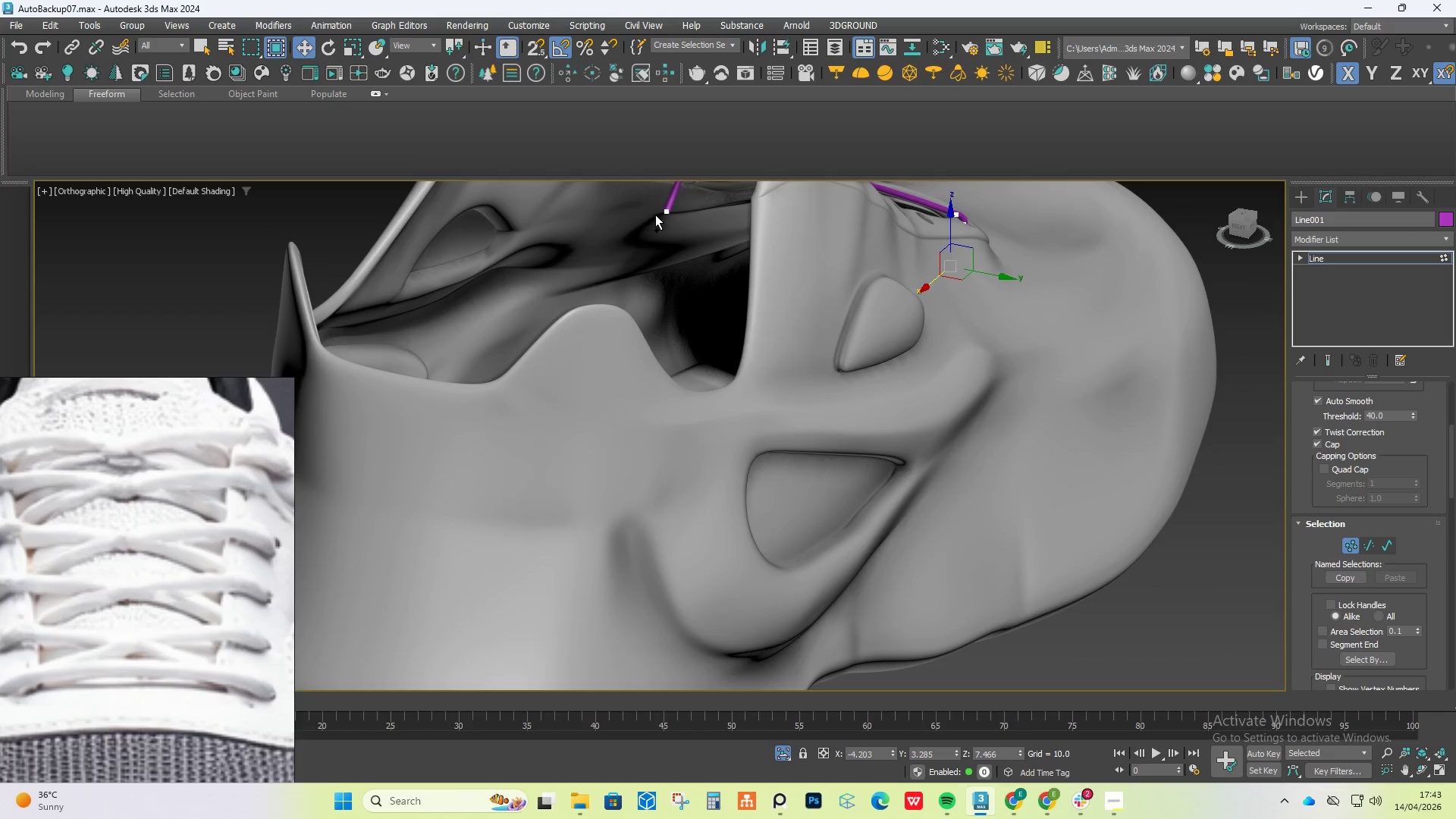 
key(Alt+AltLeft)
 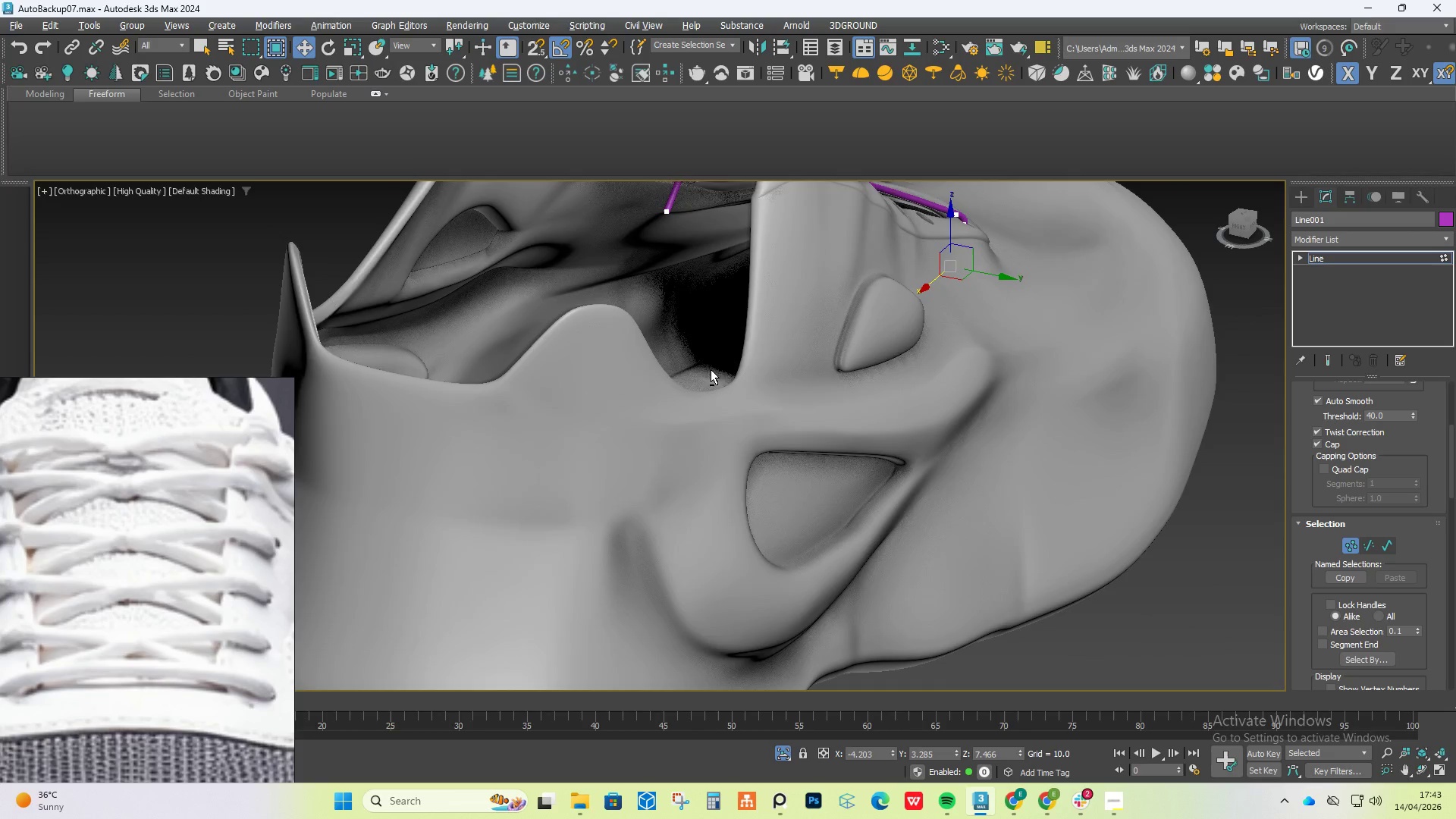 
key(Alt+AltLeft)
 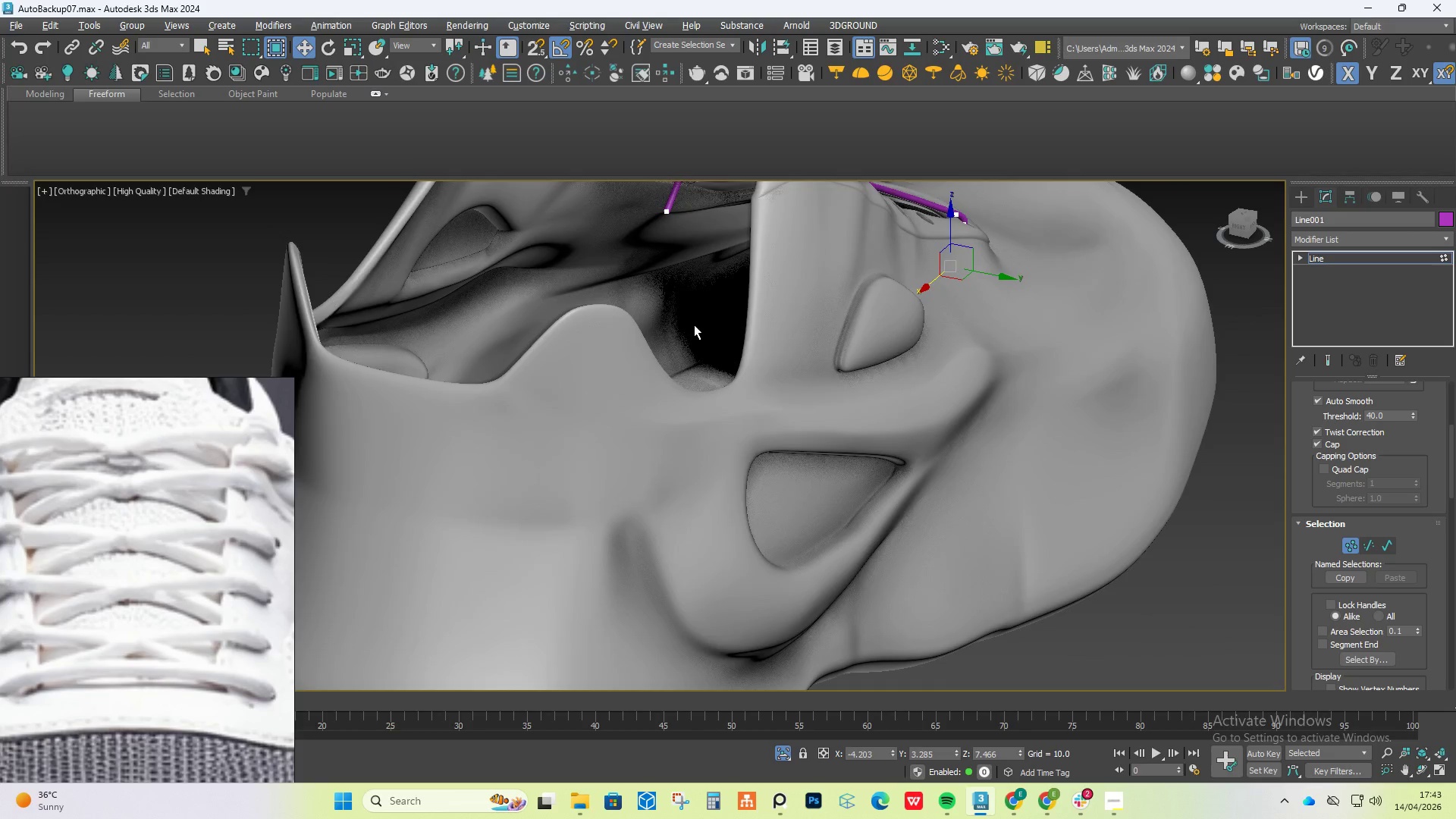 
key(Alt+AltLeft)
 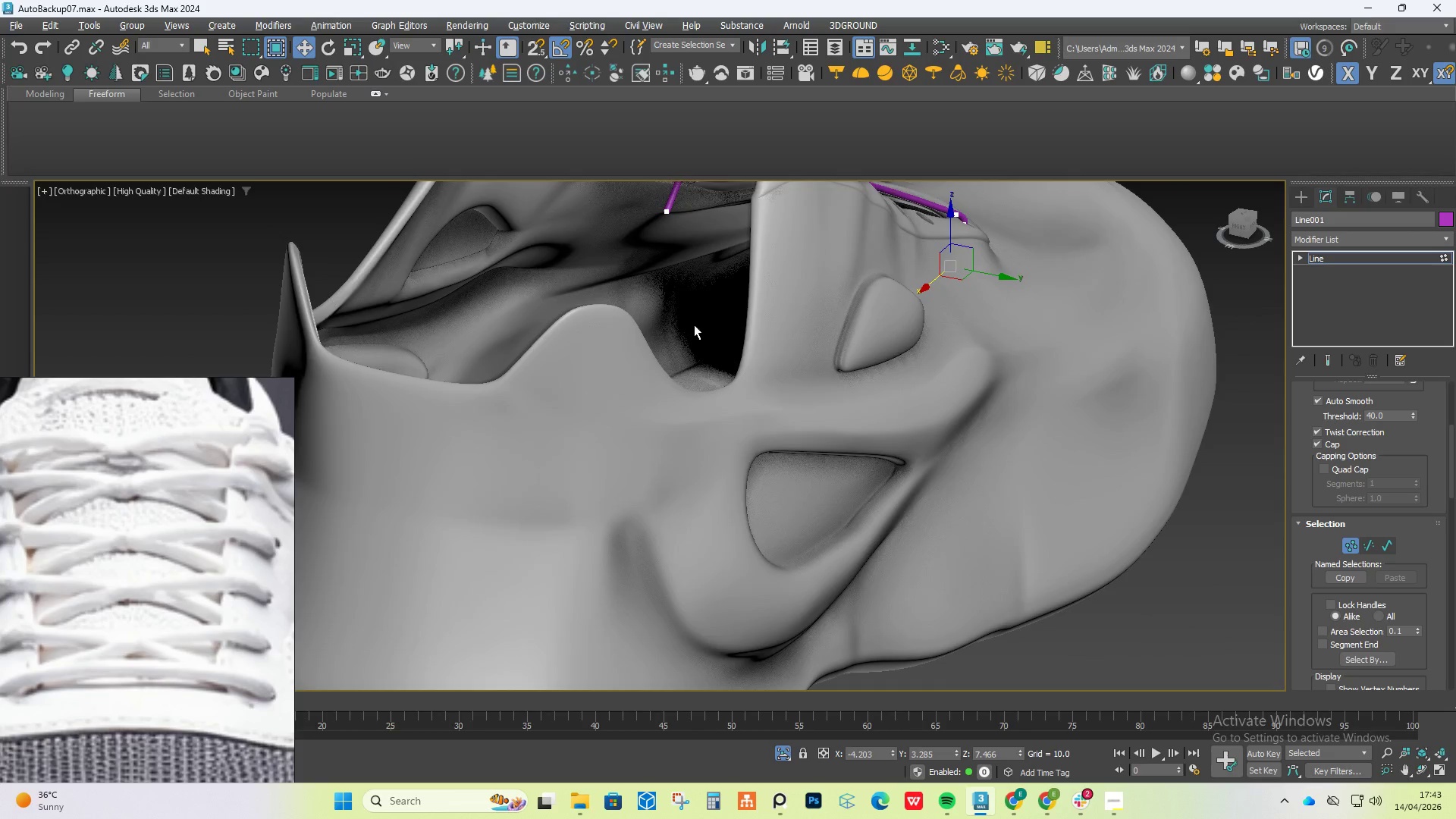 
key(Alt+AltLeft)
 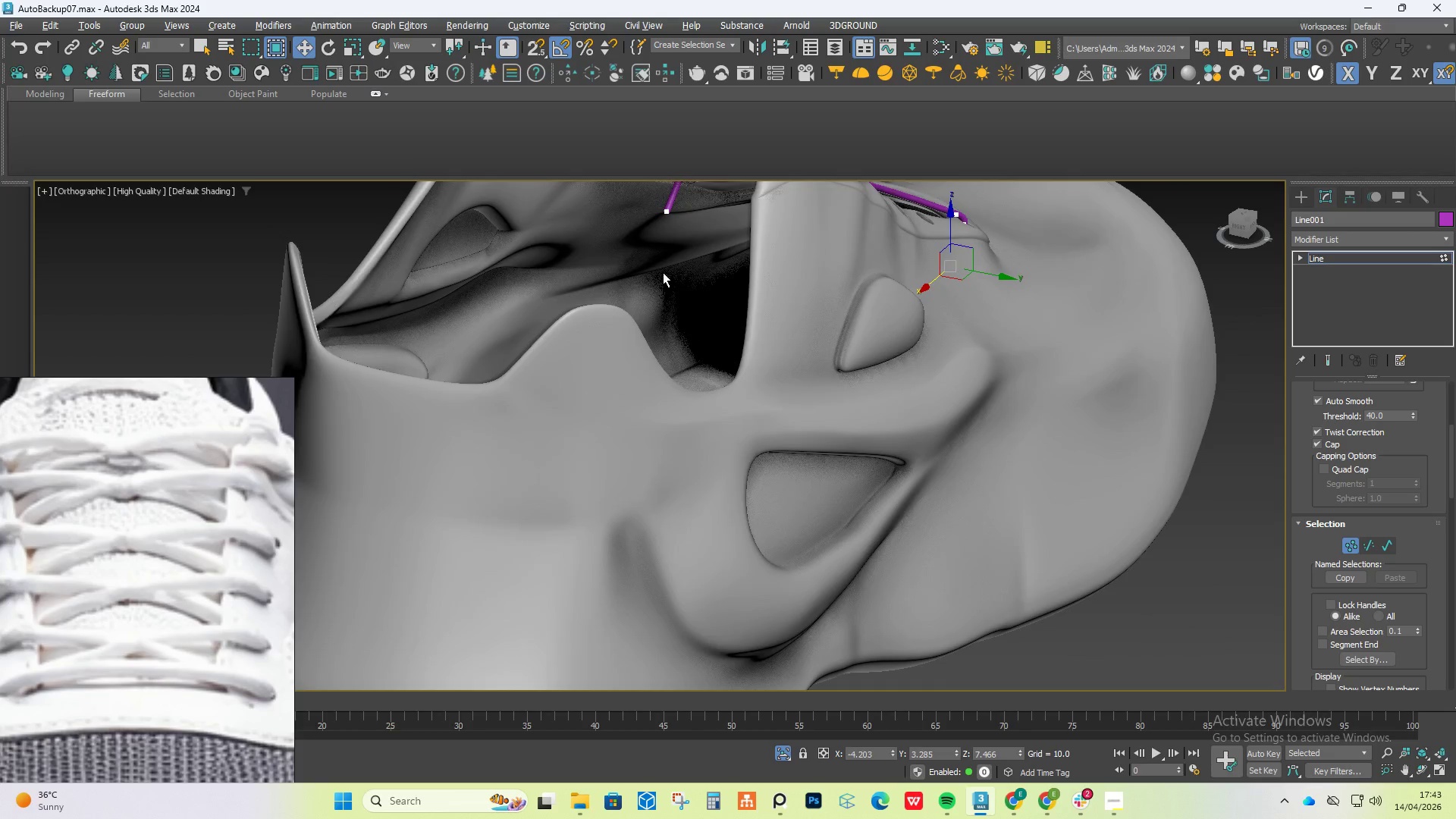 
key(Alt+AltLeft)
 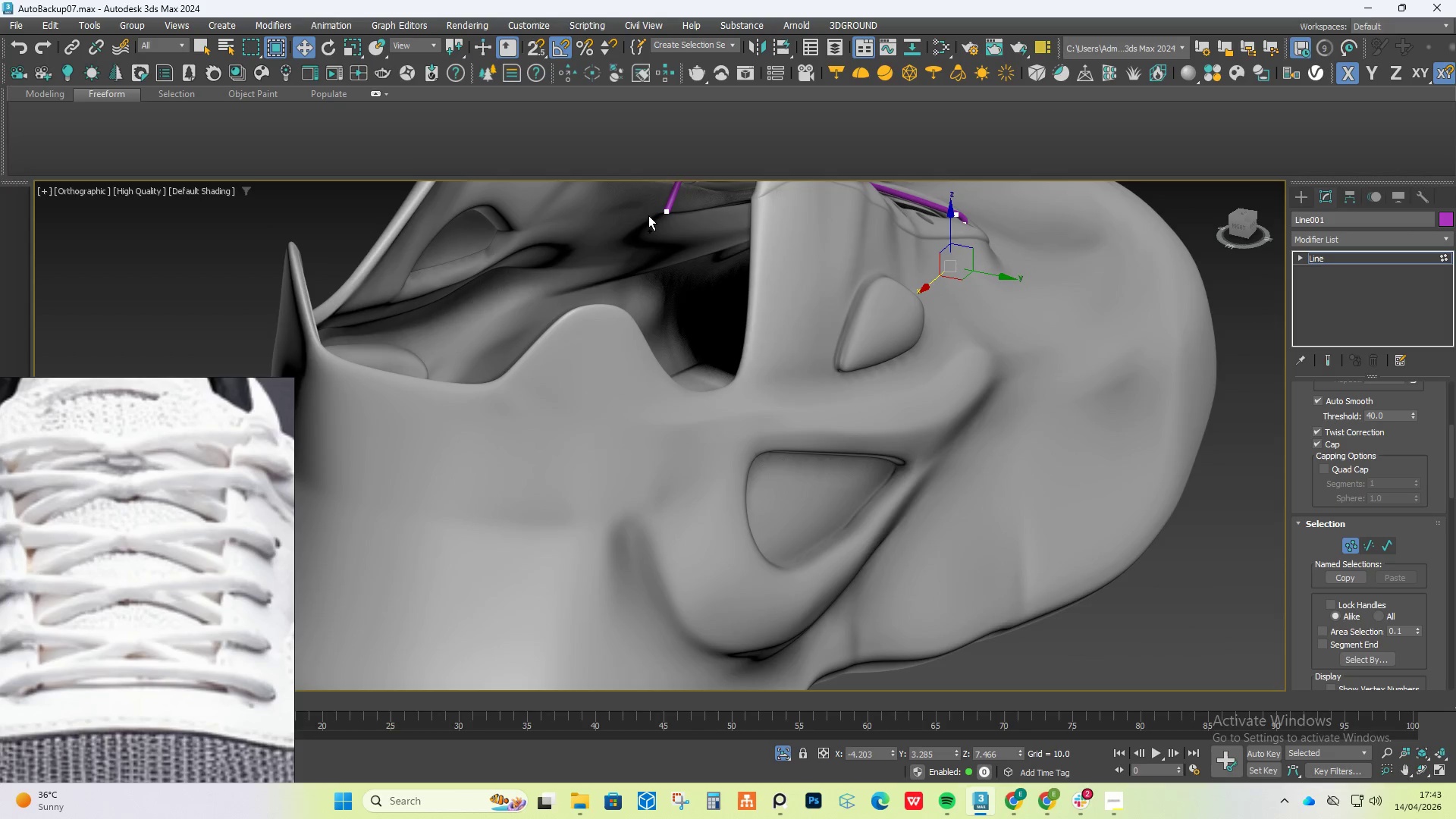 
hold_key(key=ControlLeft, duration=0.7)
left_click([668, 212])
 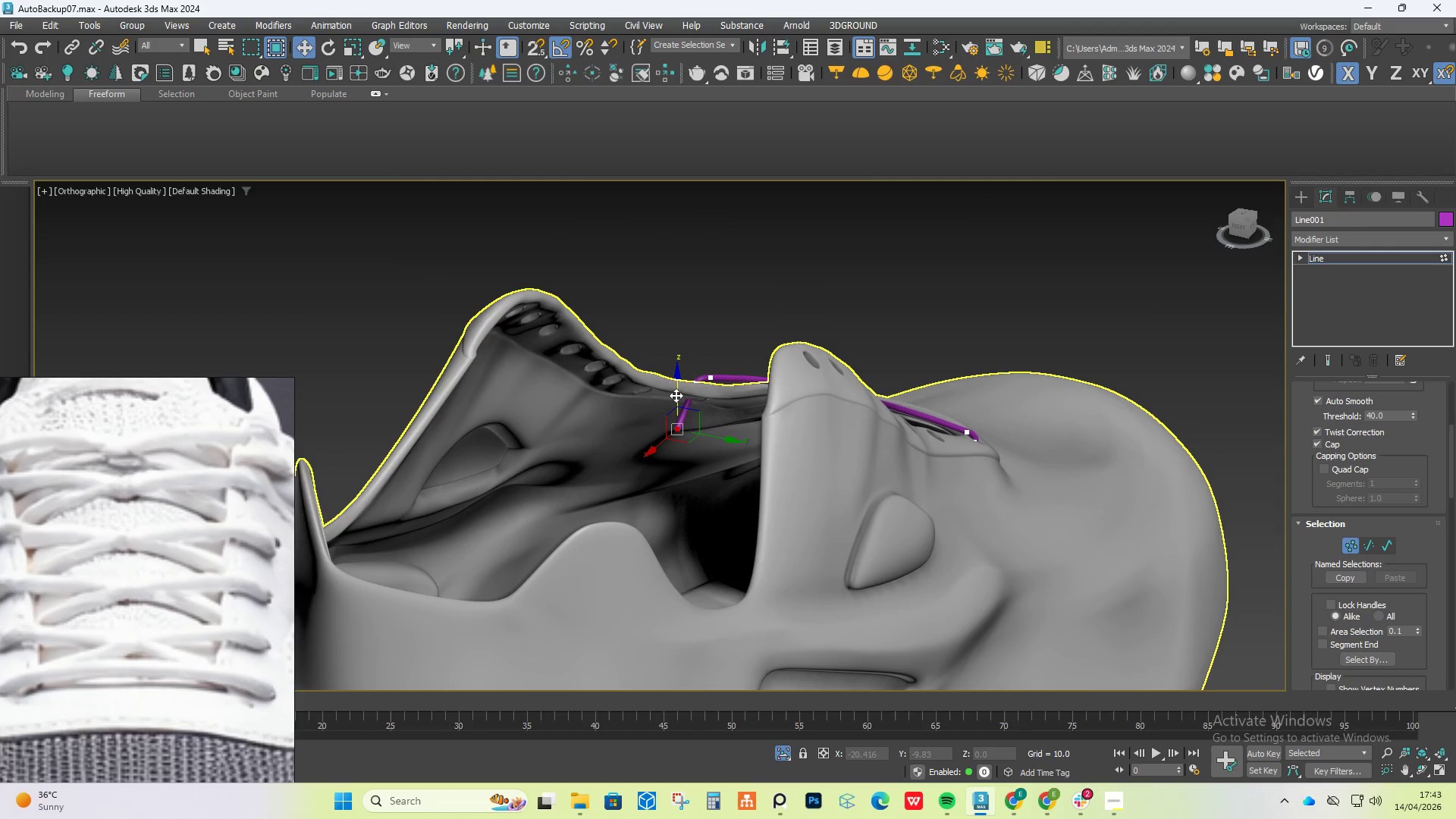 
left_click_drag(start_coordinate=[676, 388], to_coordinate=[675, 359])
 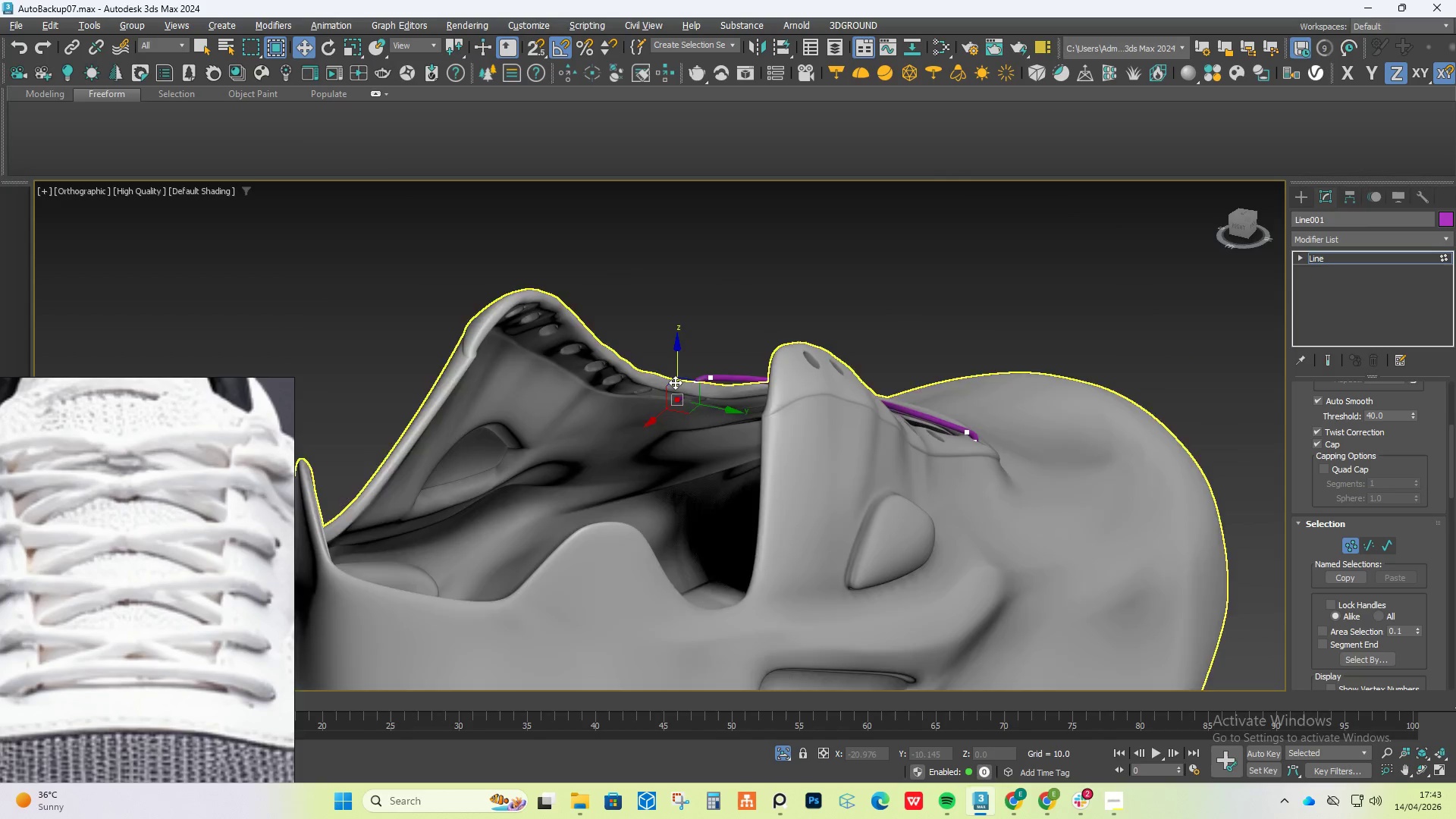 
hold_key(key=AltLeft, duration=1.52)
 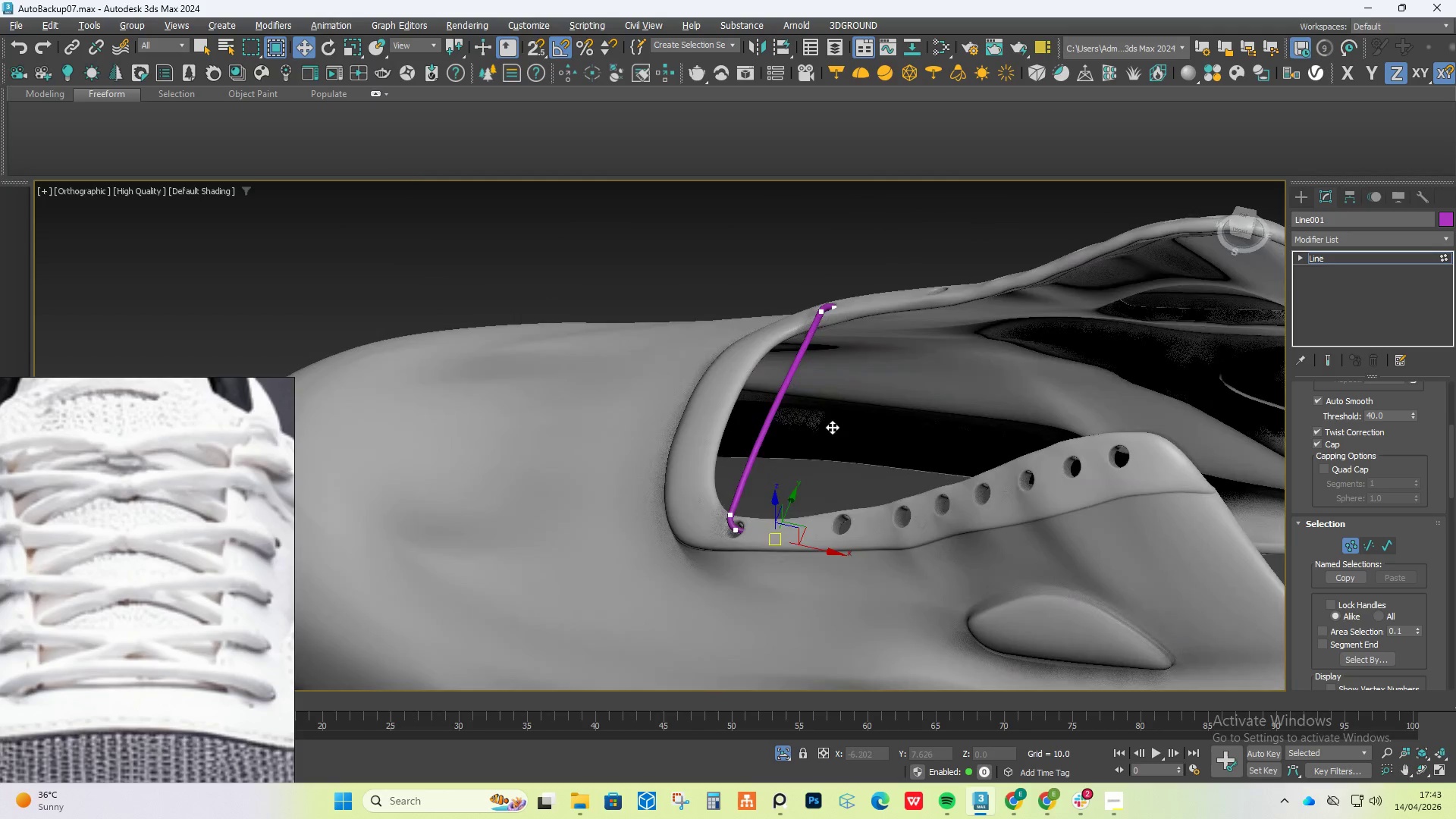 
hold_key(key=AltLeft, duration=0.64)
 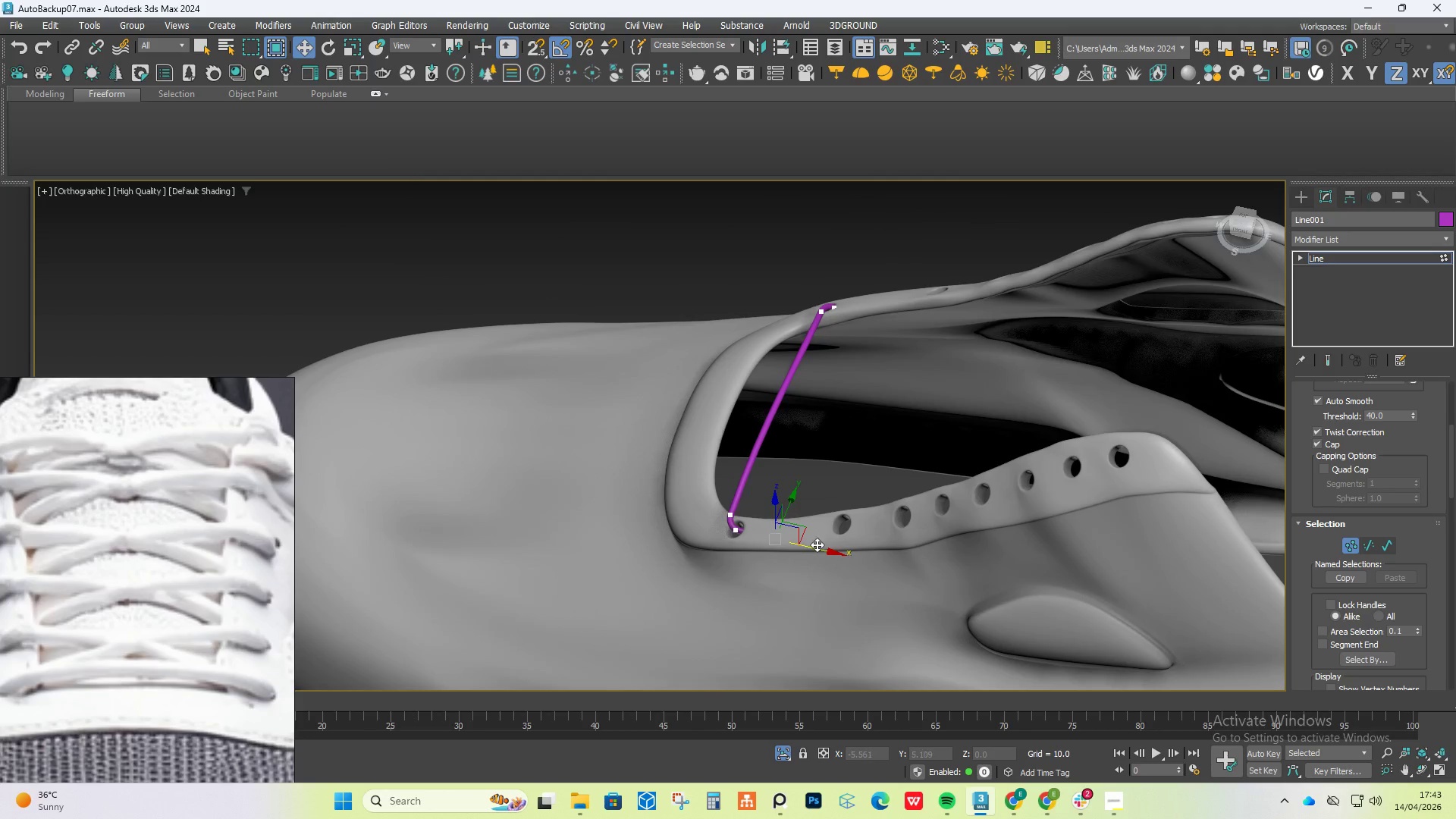 
hold_key(key=ShiftLeft, duration=1.5)
left_click_drag(start_coordinate=[814, 546], to_coordinate=[833, 538])
 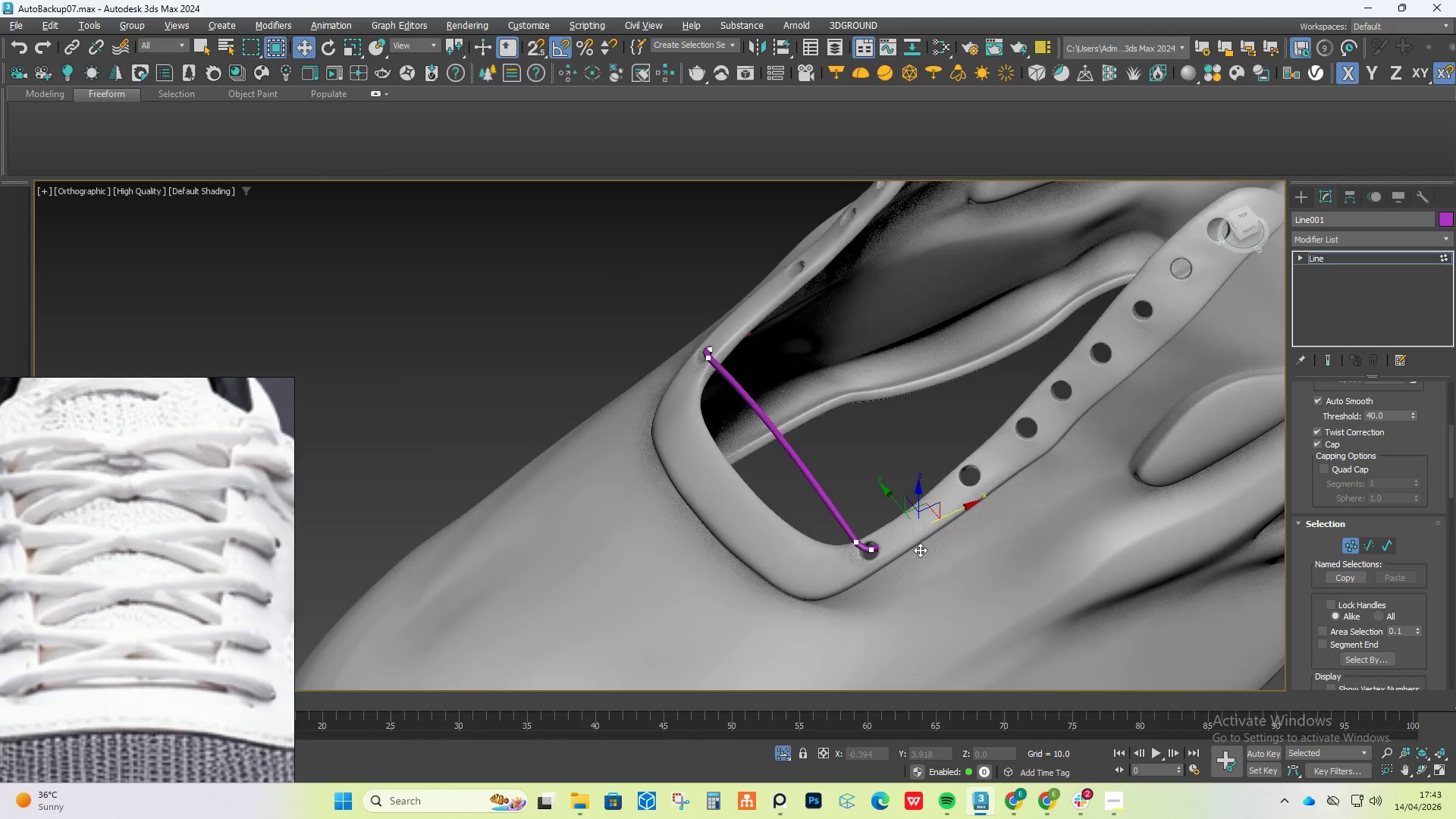 
hold_key(key=ShiftLeft, duration=0.45)
 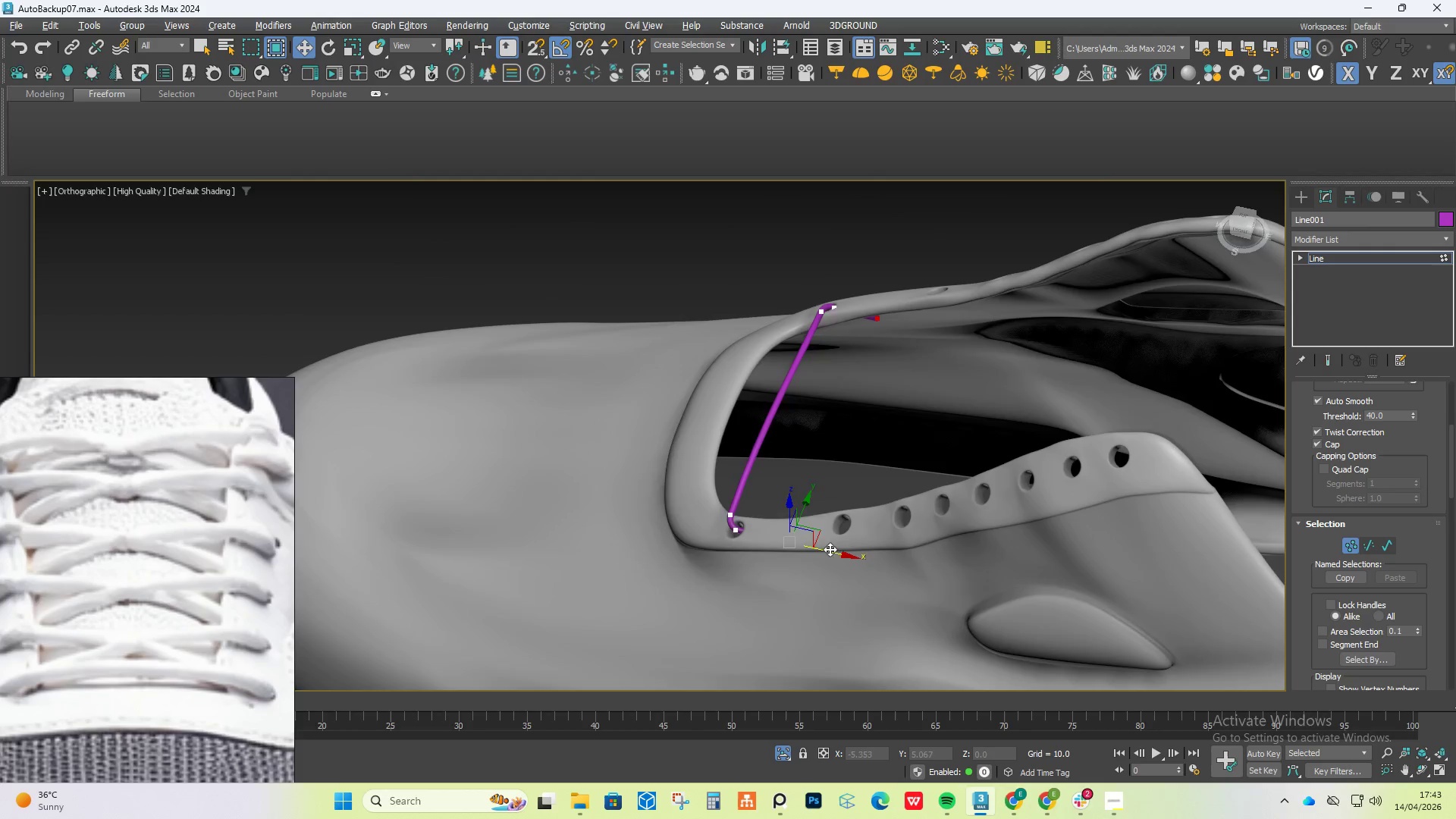 
hold_key(key=AltLeft, duration=0.81)
 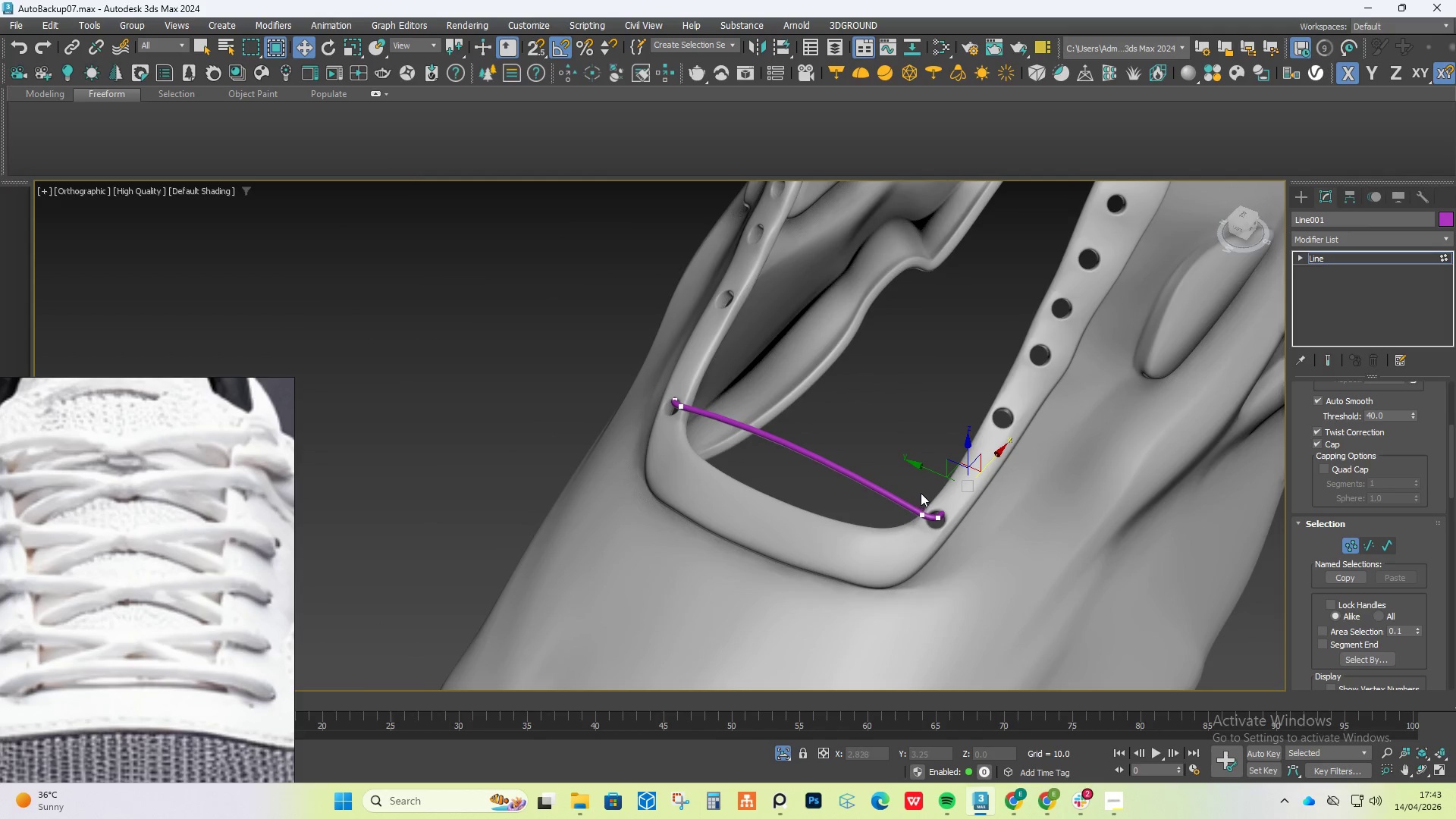 
key(R)
 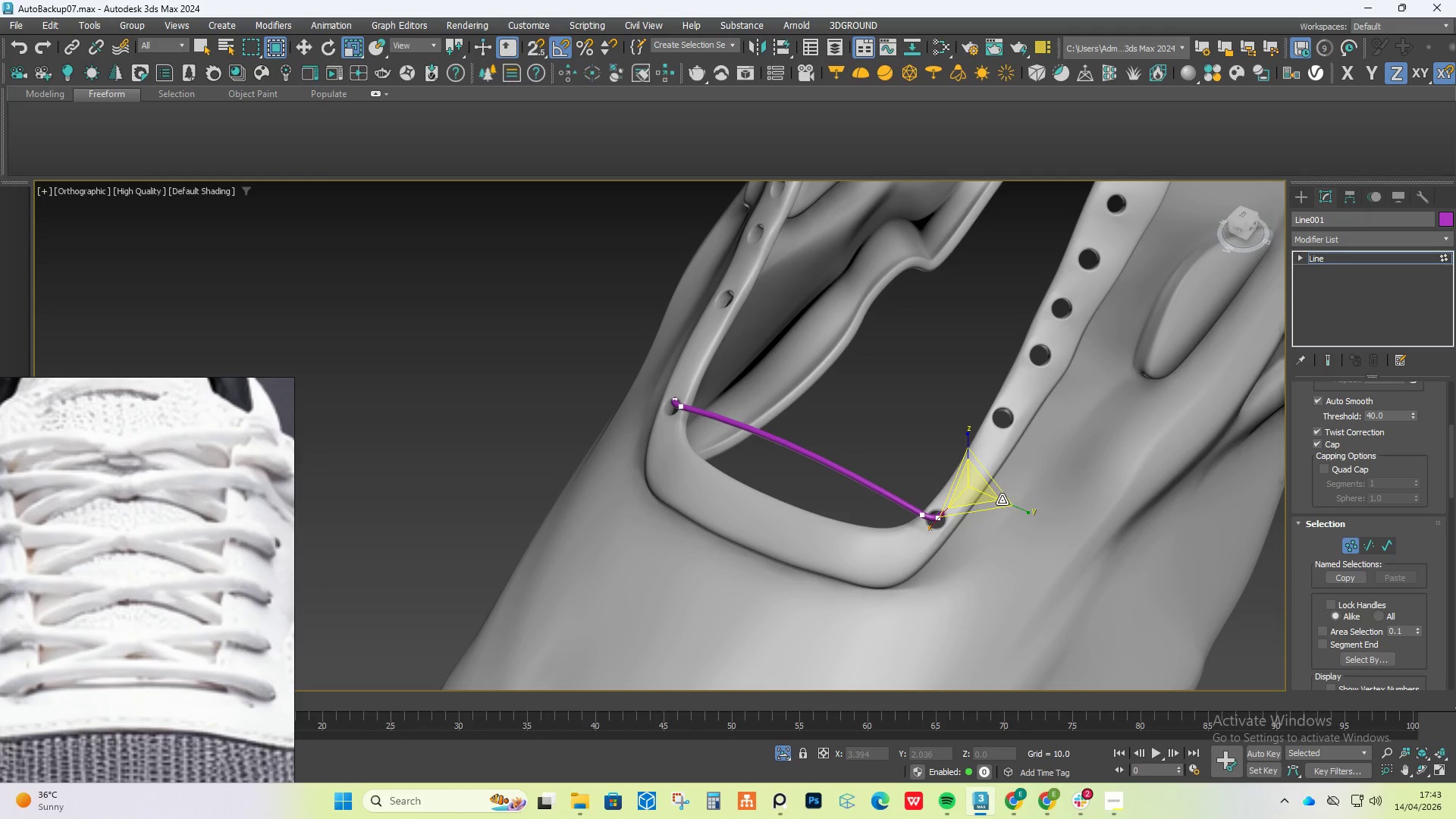 
left_click_drag(start_coordinate=[993, 500], to_coordinate=[988, 493])
 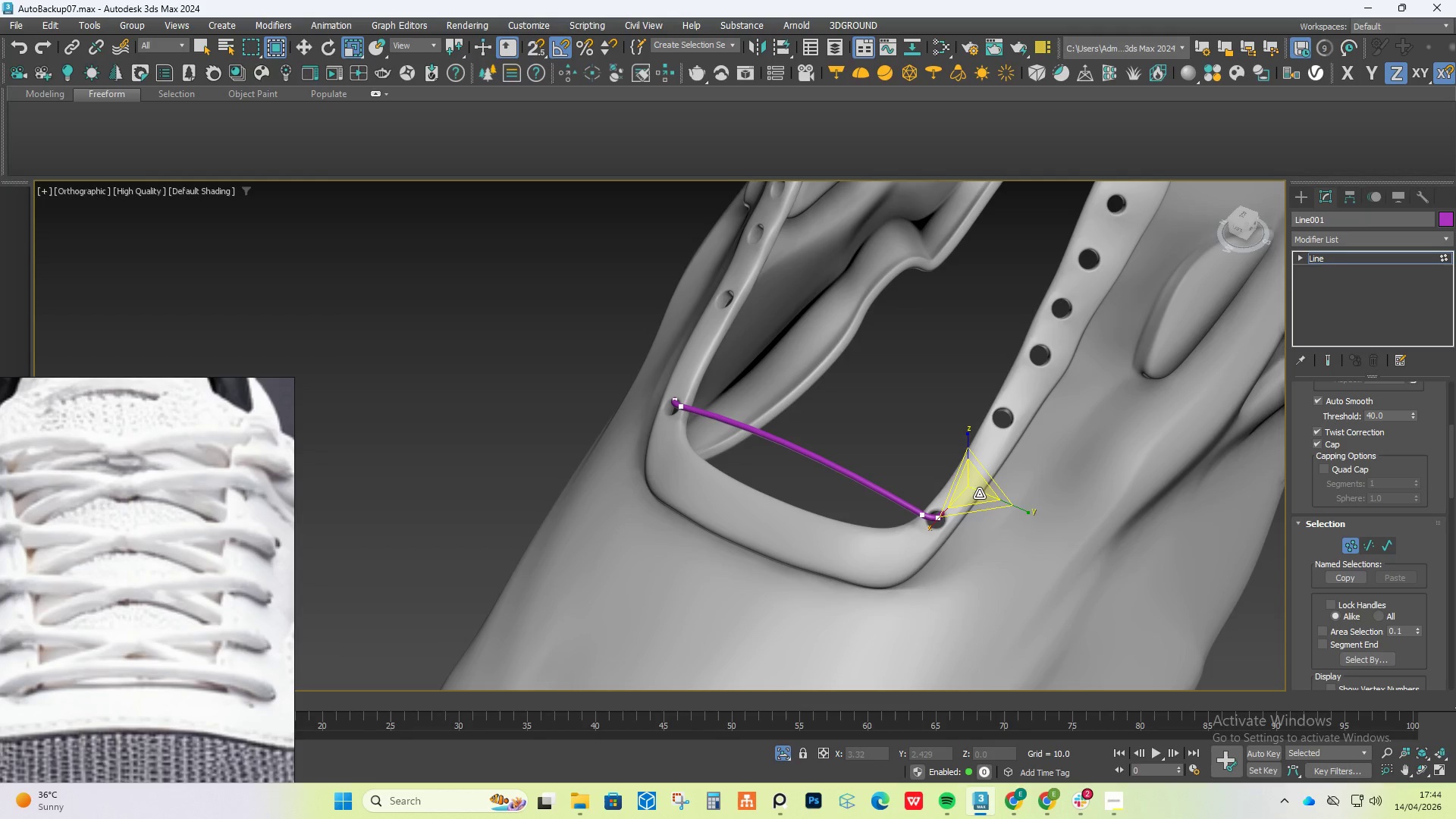 
left_click_drag(start_coordinate=[979, 494], to_coordinate=[954, 473])
 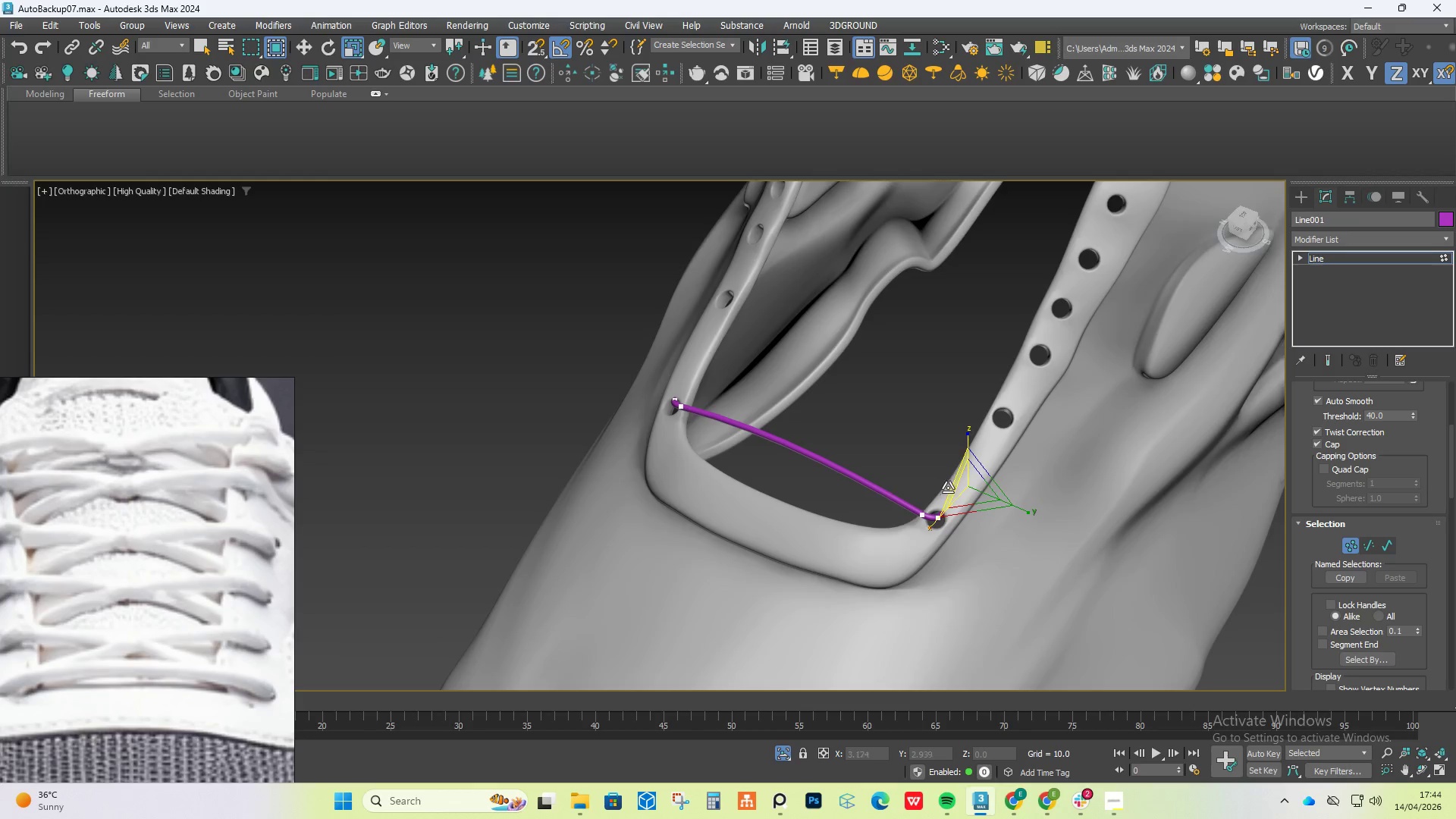 
hold_key(key=AltLeft, duration=1.5)
 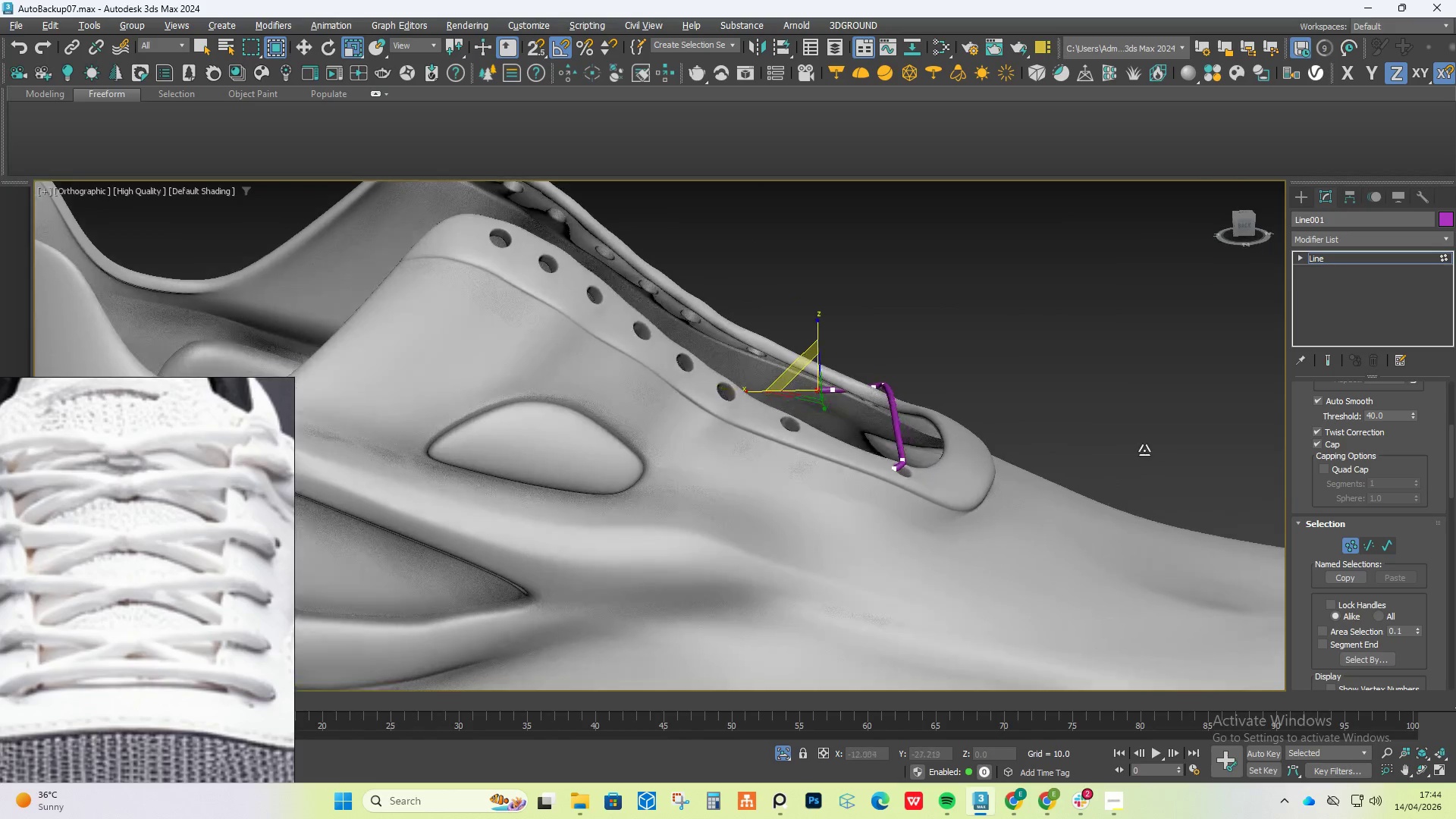 
hold_key(key=AltLeft, duration=1.52)
 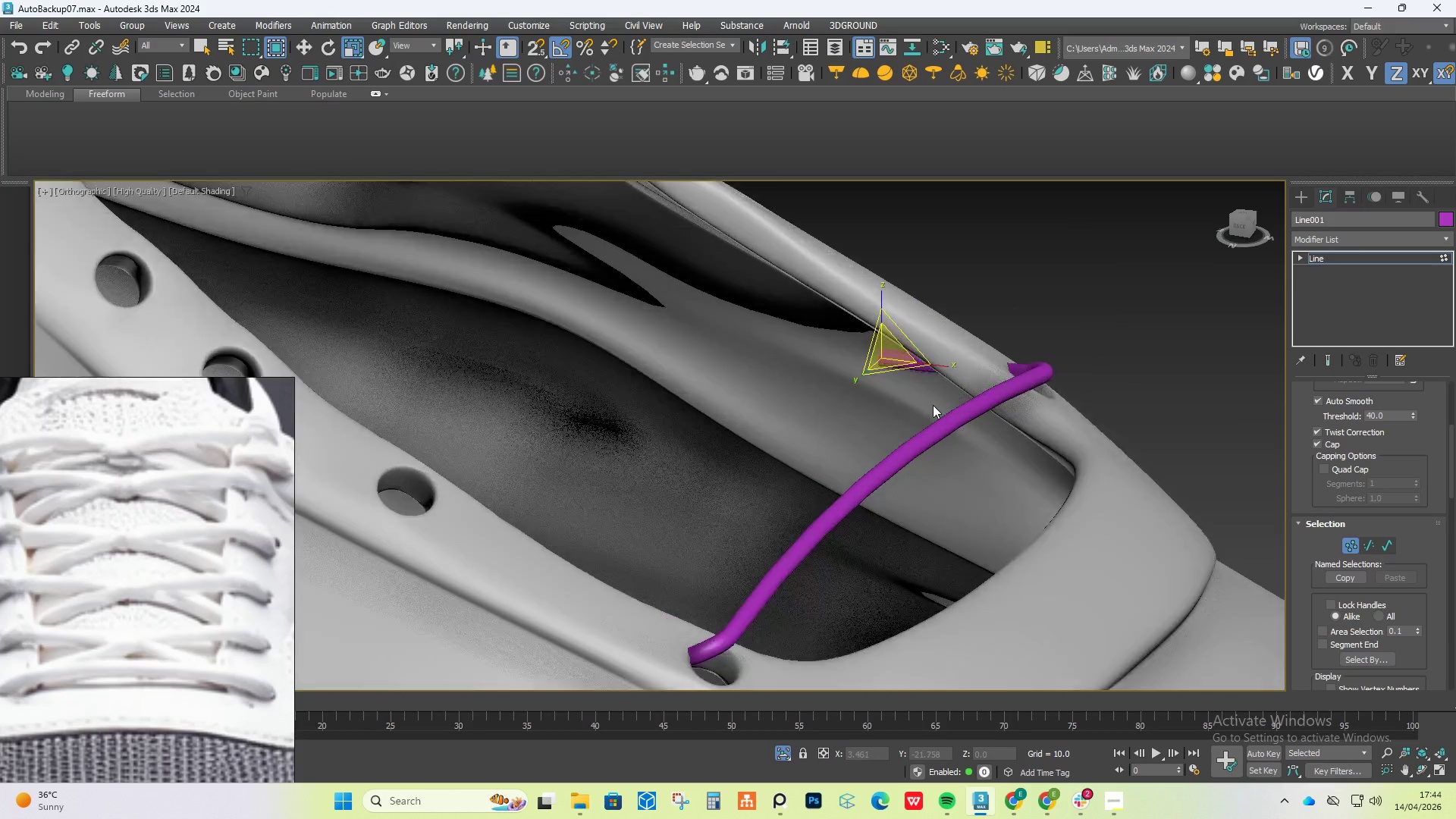 
hold_key(key=AltLeft, duration=0.31)
 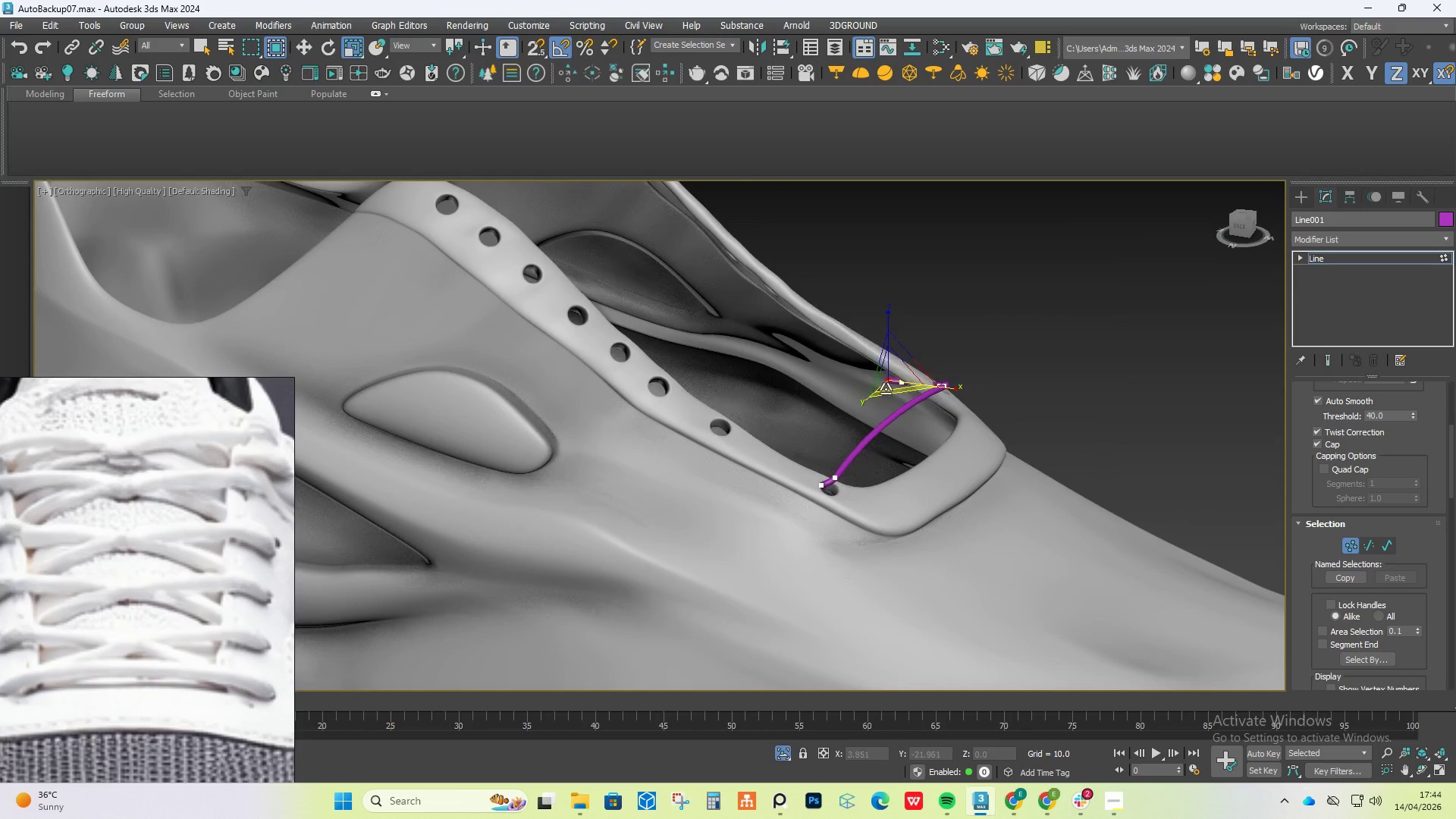 
hold_key(key=AltLeft, duration=0.64)
 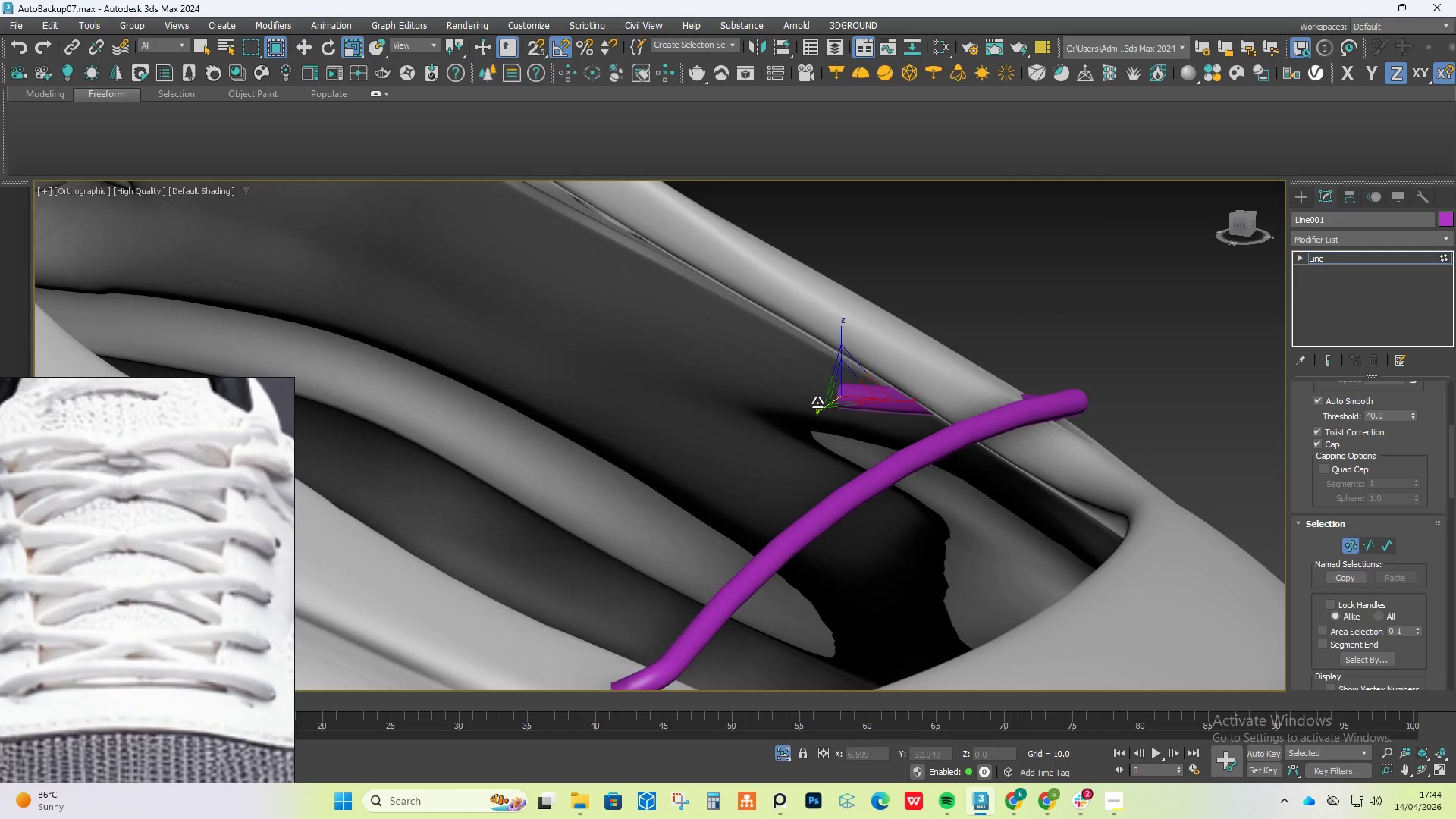 
scroll: coordinate [929, 404], scroll_direction: up, amount: 4.0
 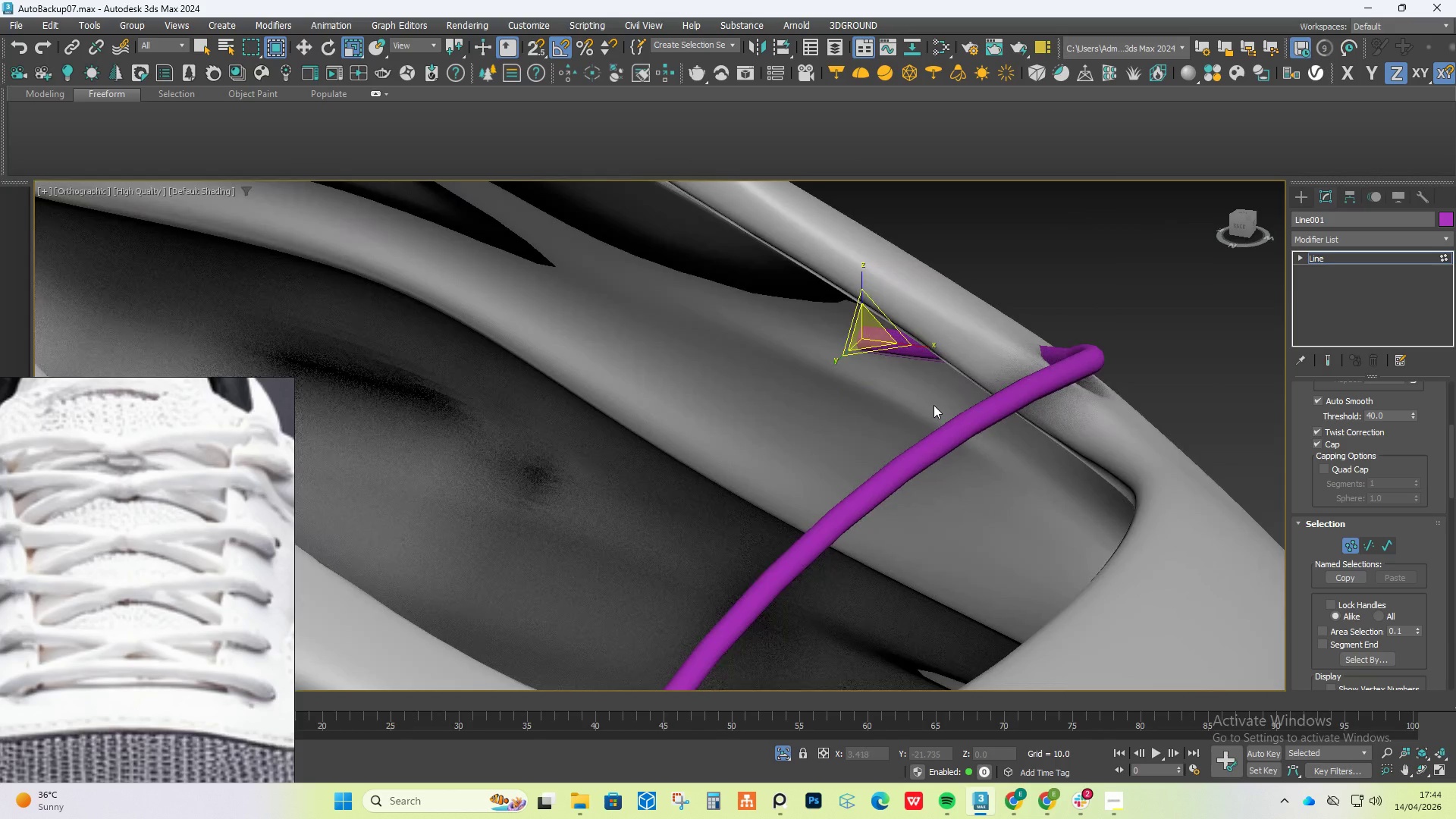 
left_click_drag(start_coordinate=[817, 403], to_coordinate=[846, 417])
 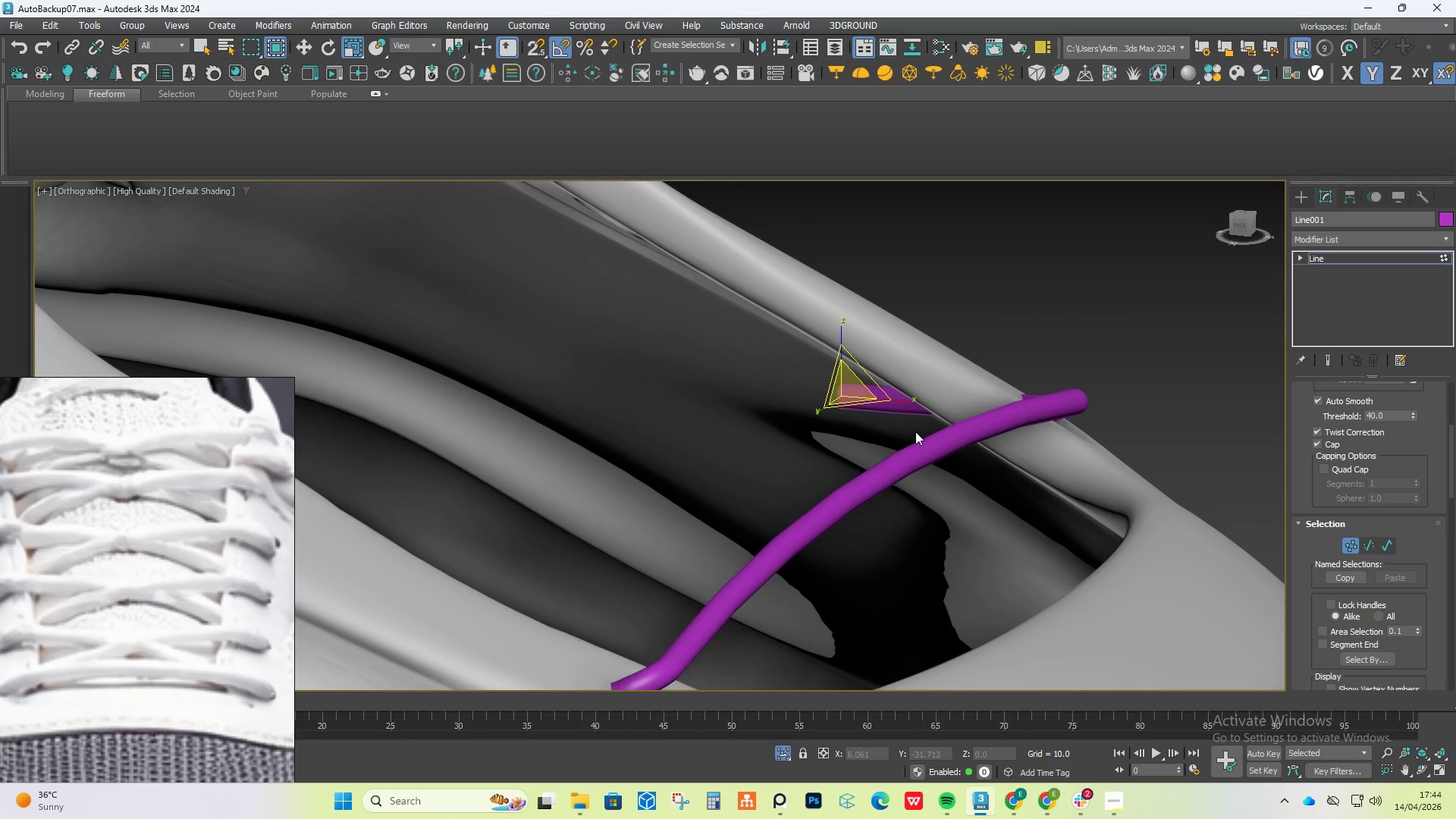 
key(Control+ControlLeft)
 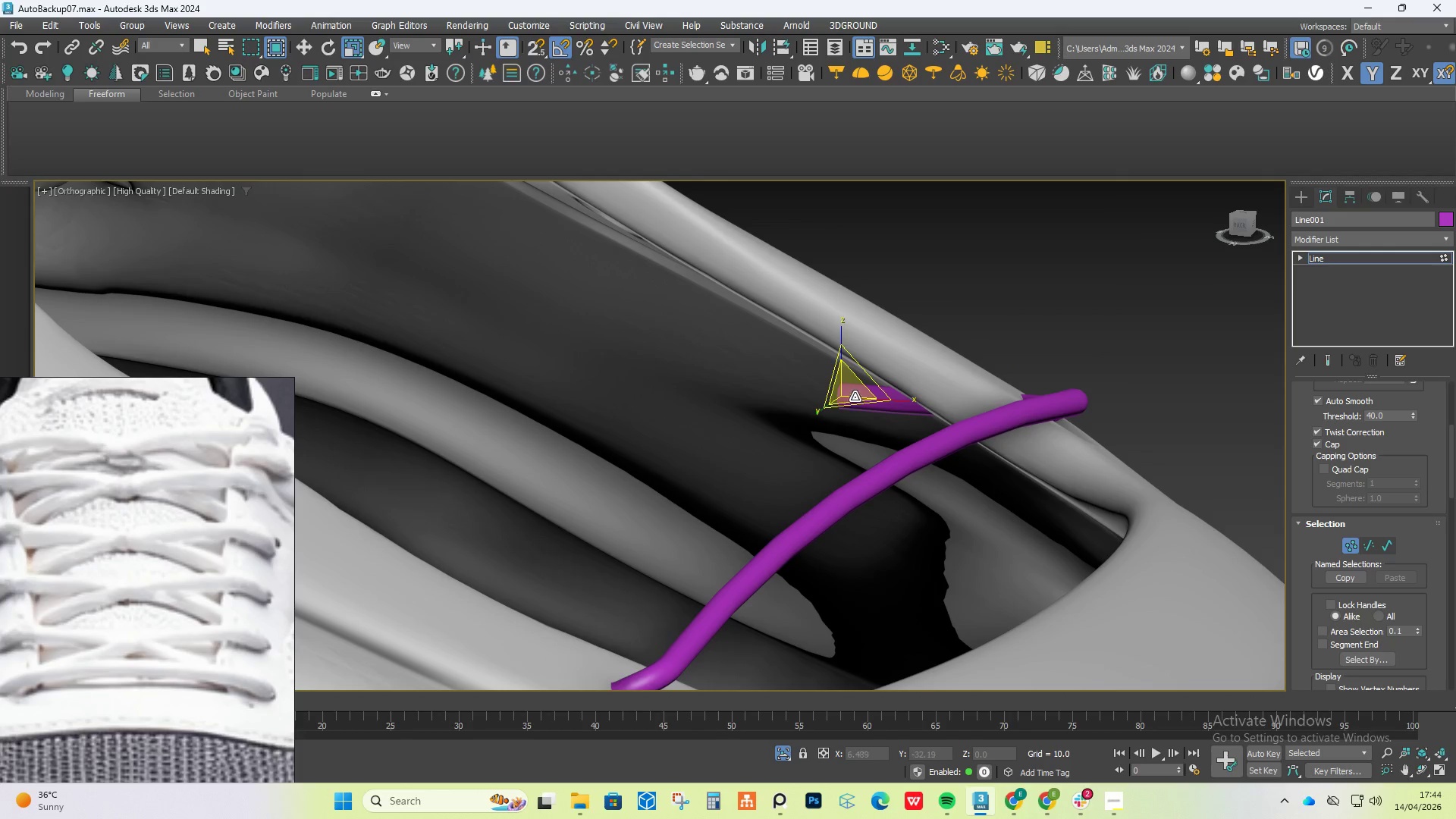 
left_click([846, 394])
 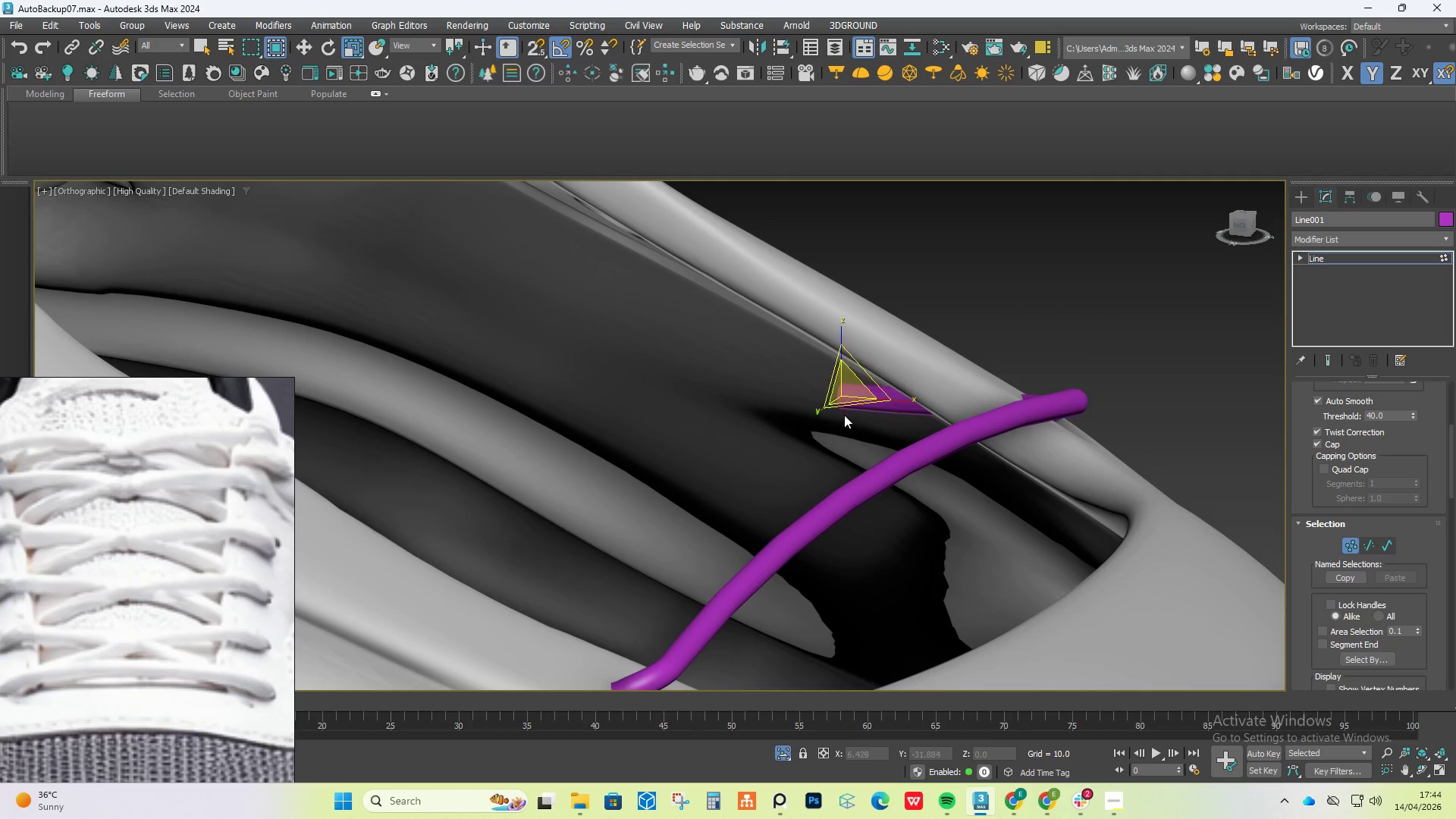 
hold_key(key=AltLeft, duration=1.5)
scroll: coordinate [787, 467], scroll_direction: down, amount: 4.0
 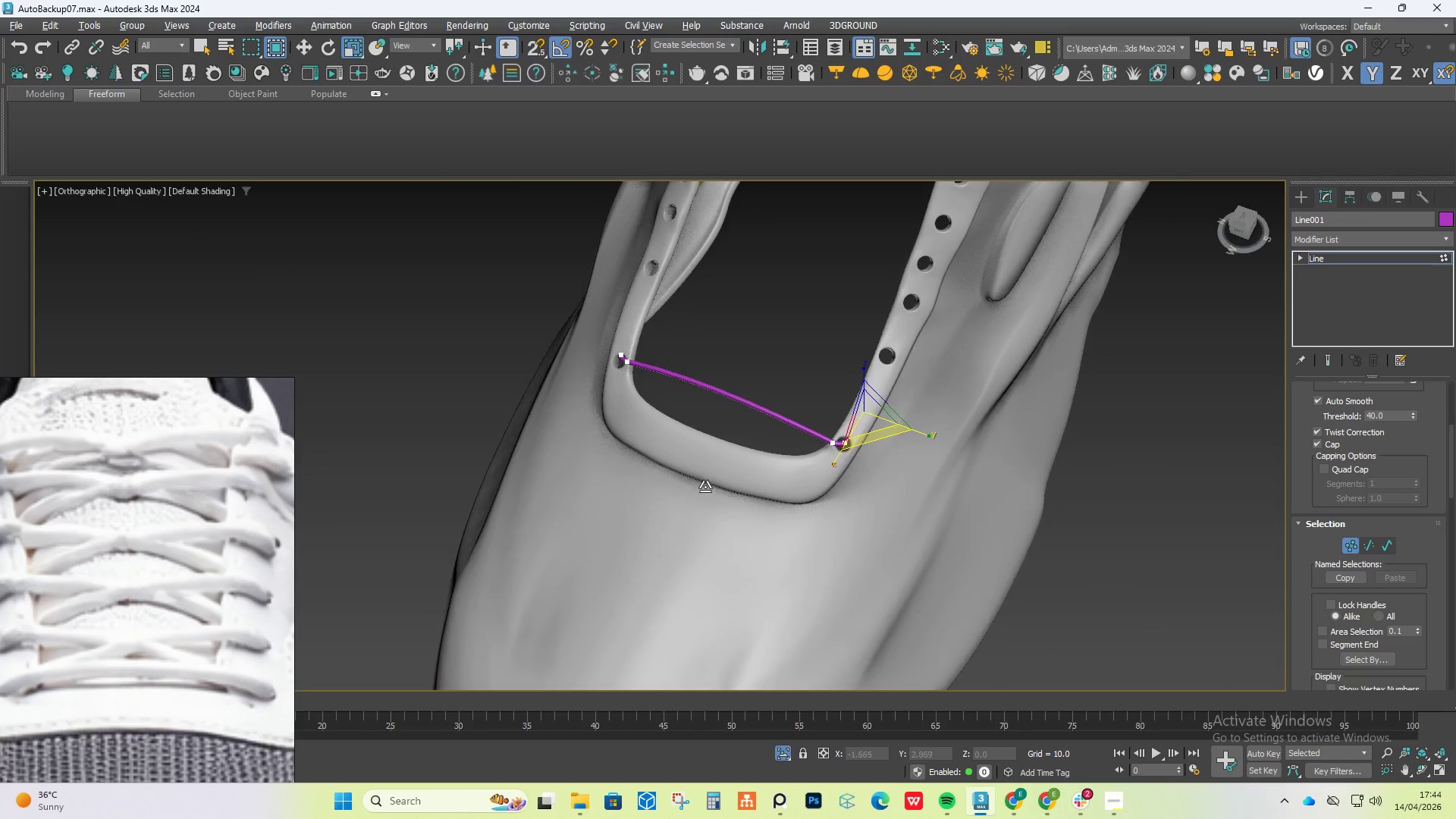 
hold_key(key=AltLeft, duration=0.7)
 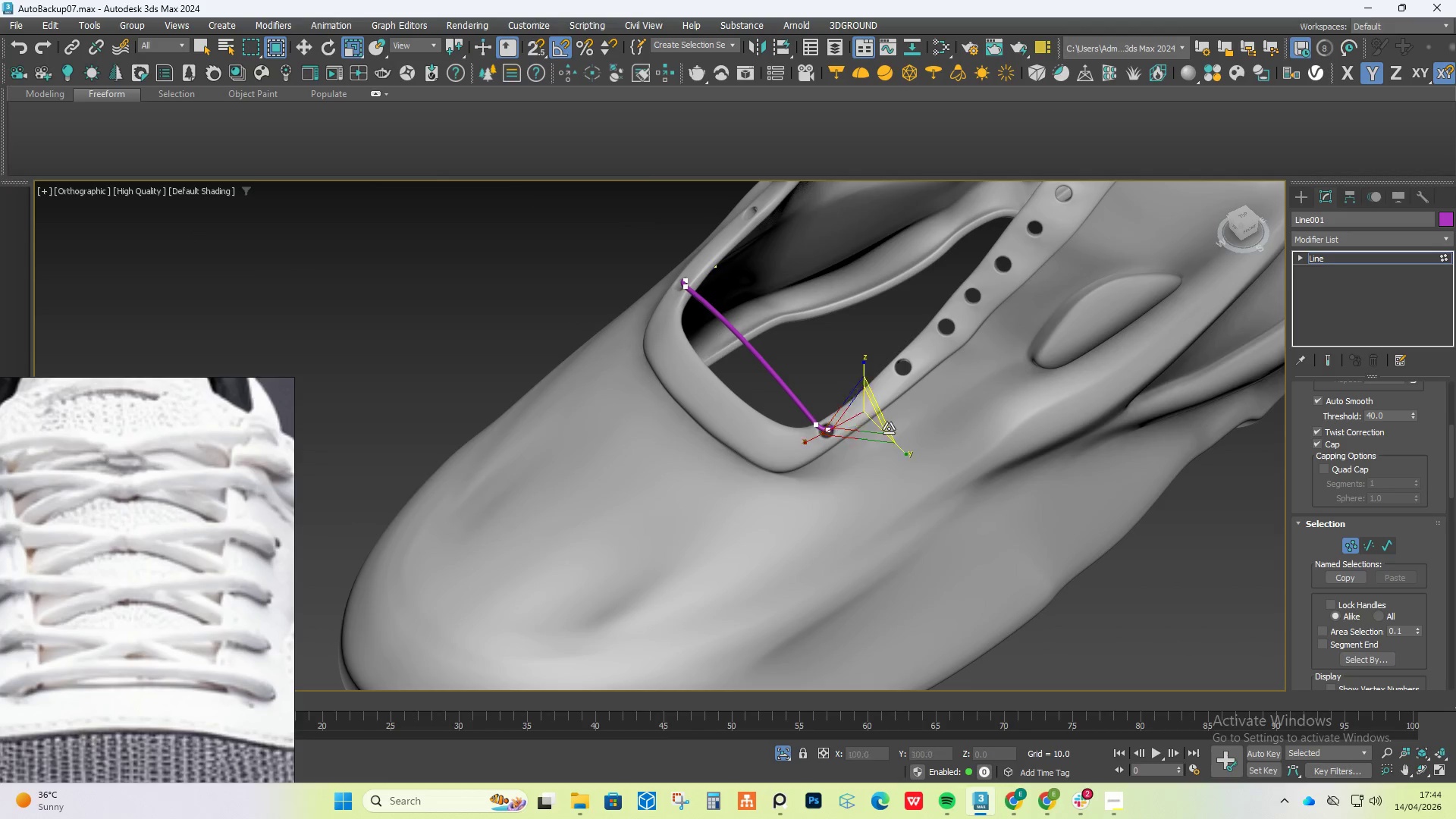 
hold_key(key=AltLeft, duration=3.03)
 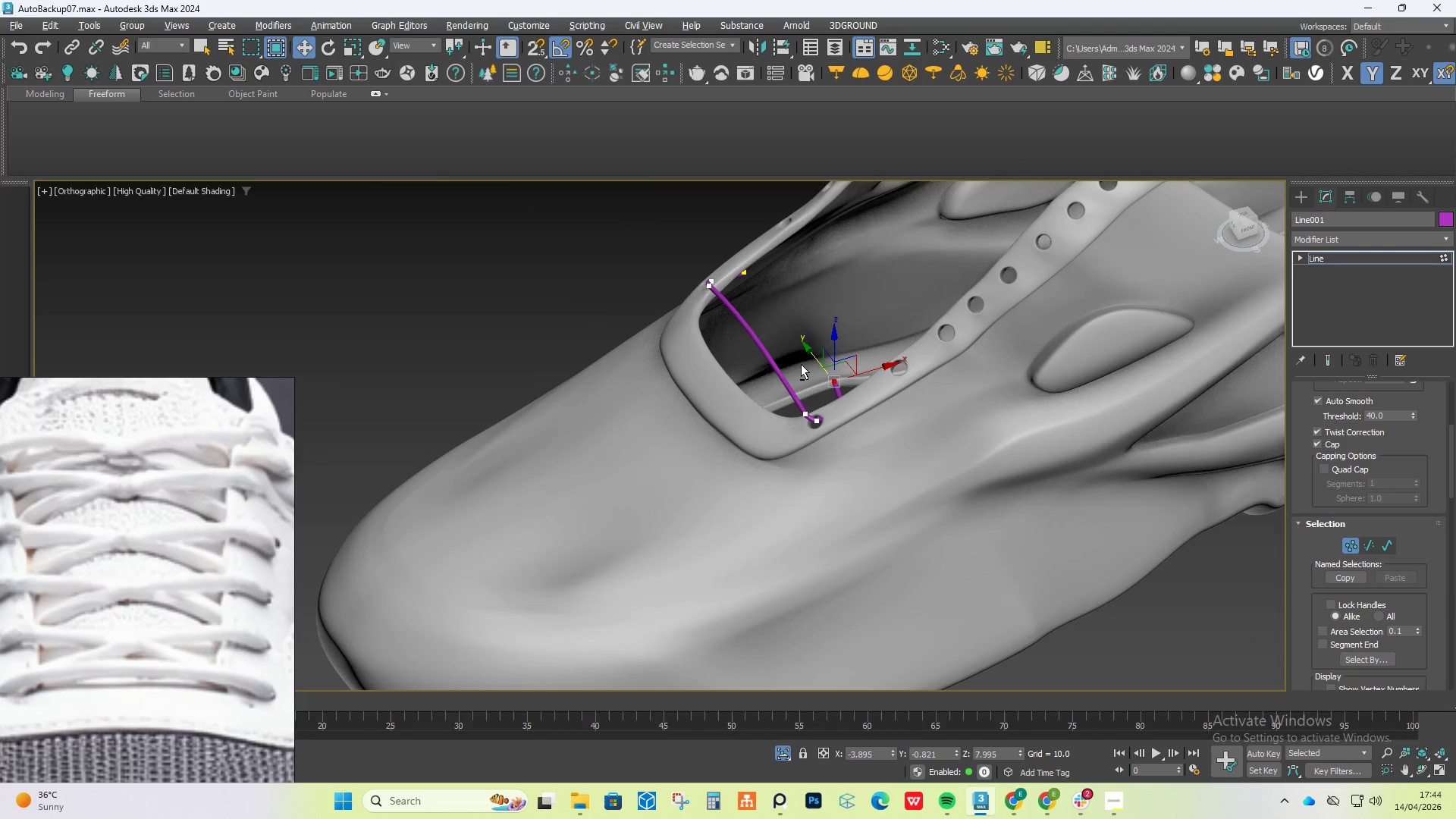 
key(W)
 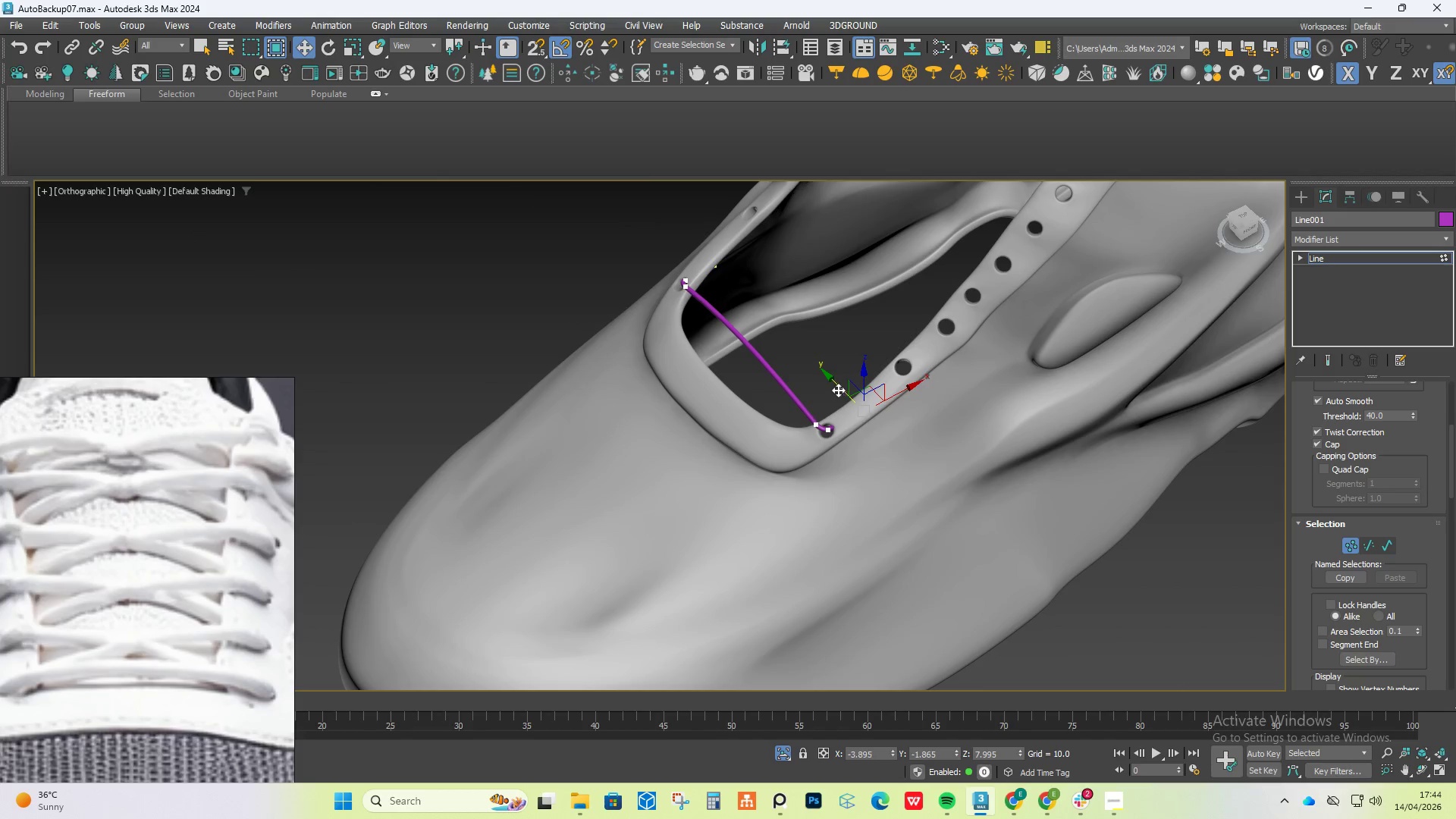 
left_click_drag(start_coordinate=[838, 387], to_coordinate=[809, 356])
 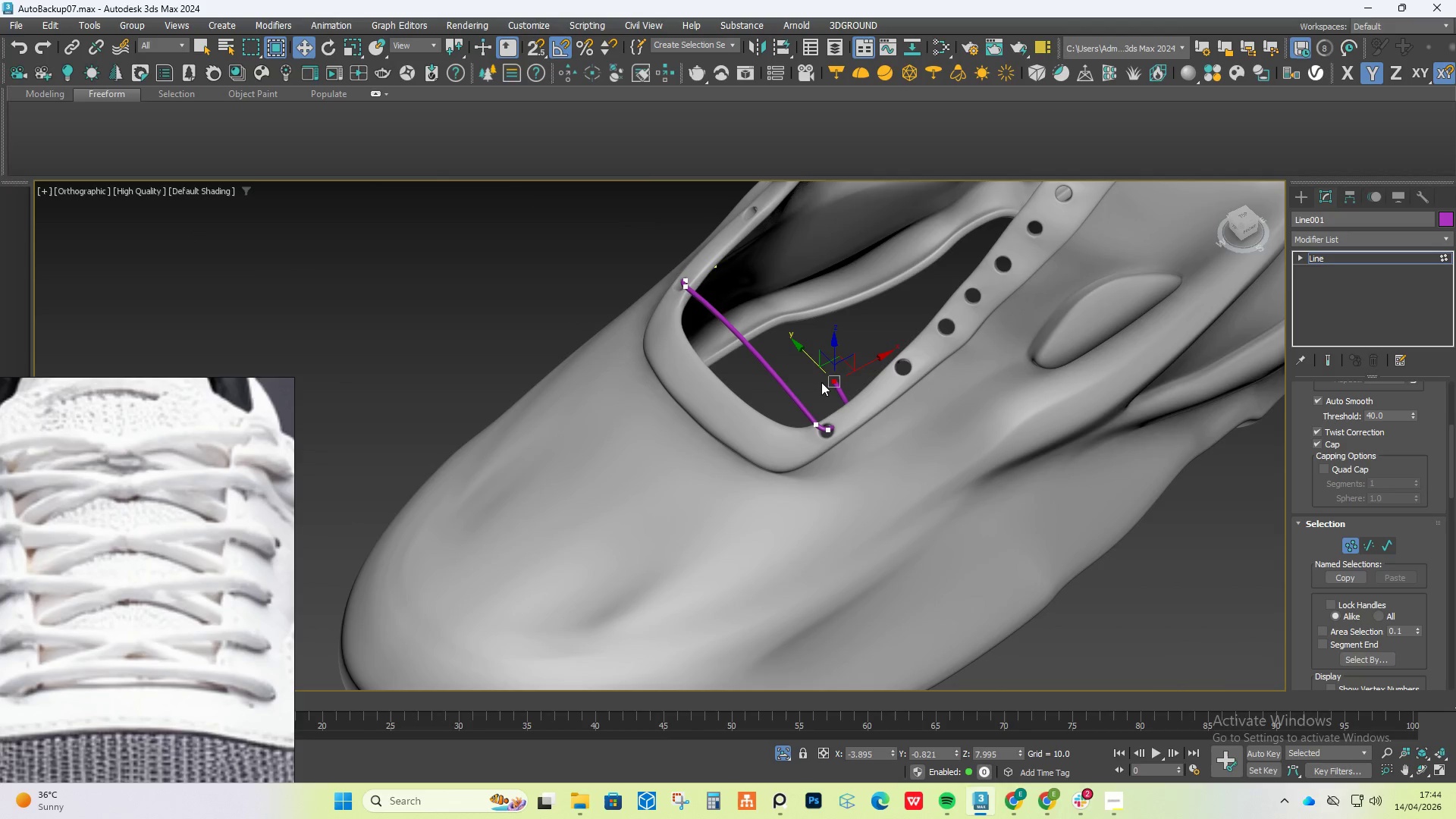 
hold_key(key=AltLeft, duration=0.72)
scroll: coordinate [803, 364], scroll_direction: down, amount: 1.0
 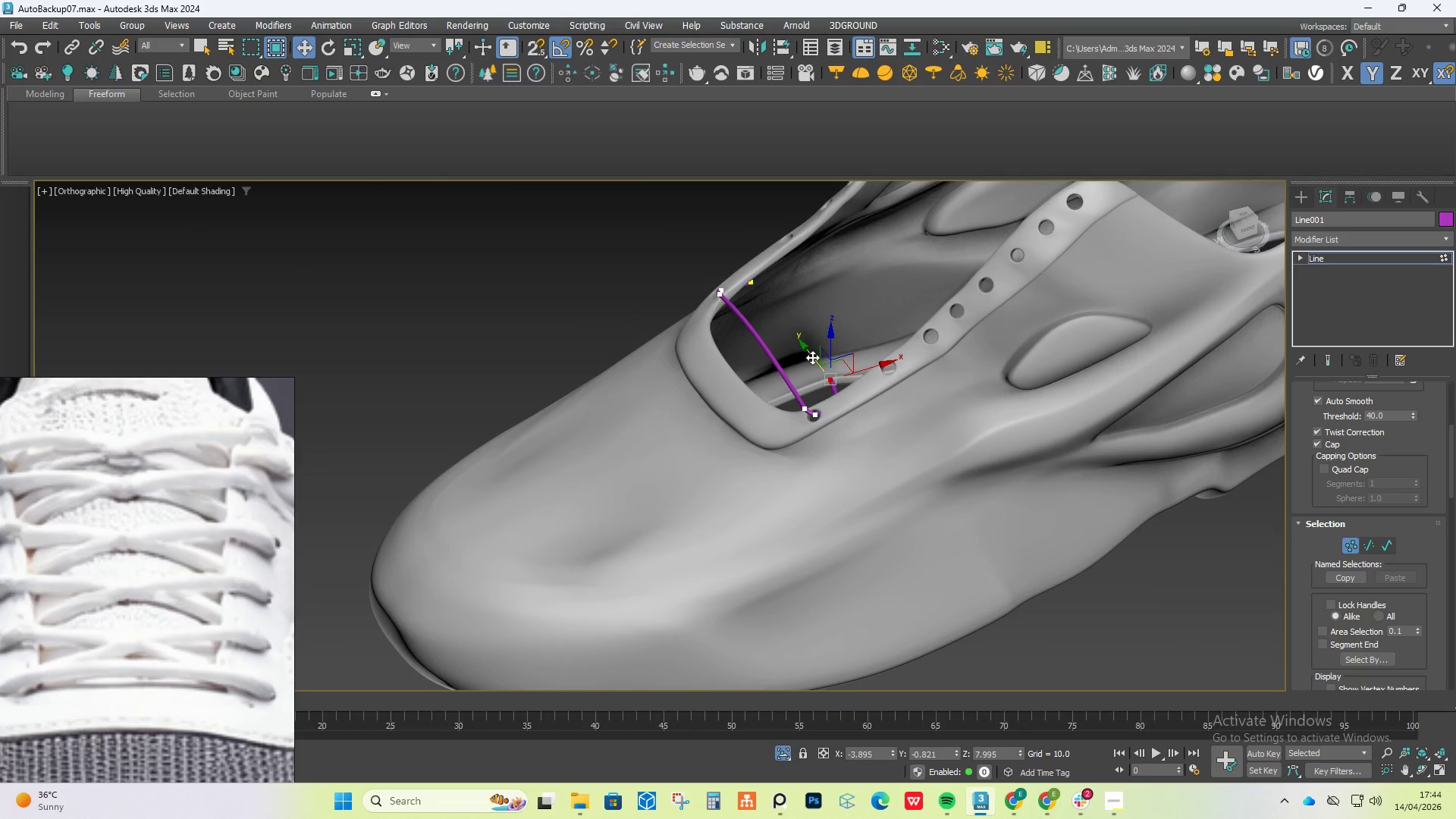 
left_click_drag(start_coordinate=[812, 357], to_coordinate=[792, 325])
 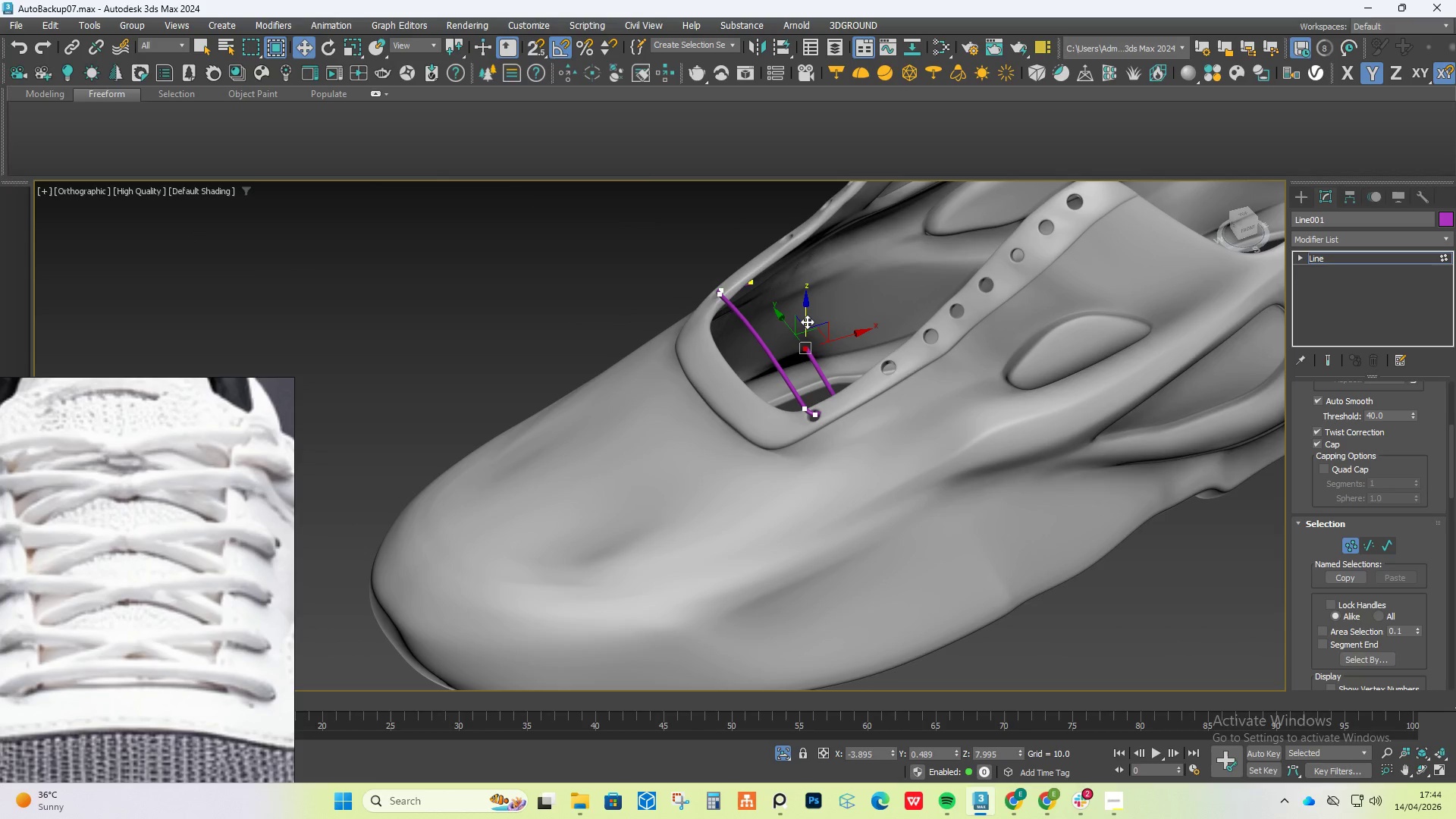 
left_click_drag(start_coordinate=[807, 317], to_coordinate=[796, 282])
 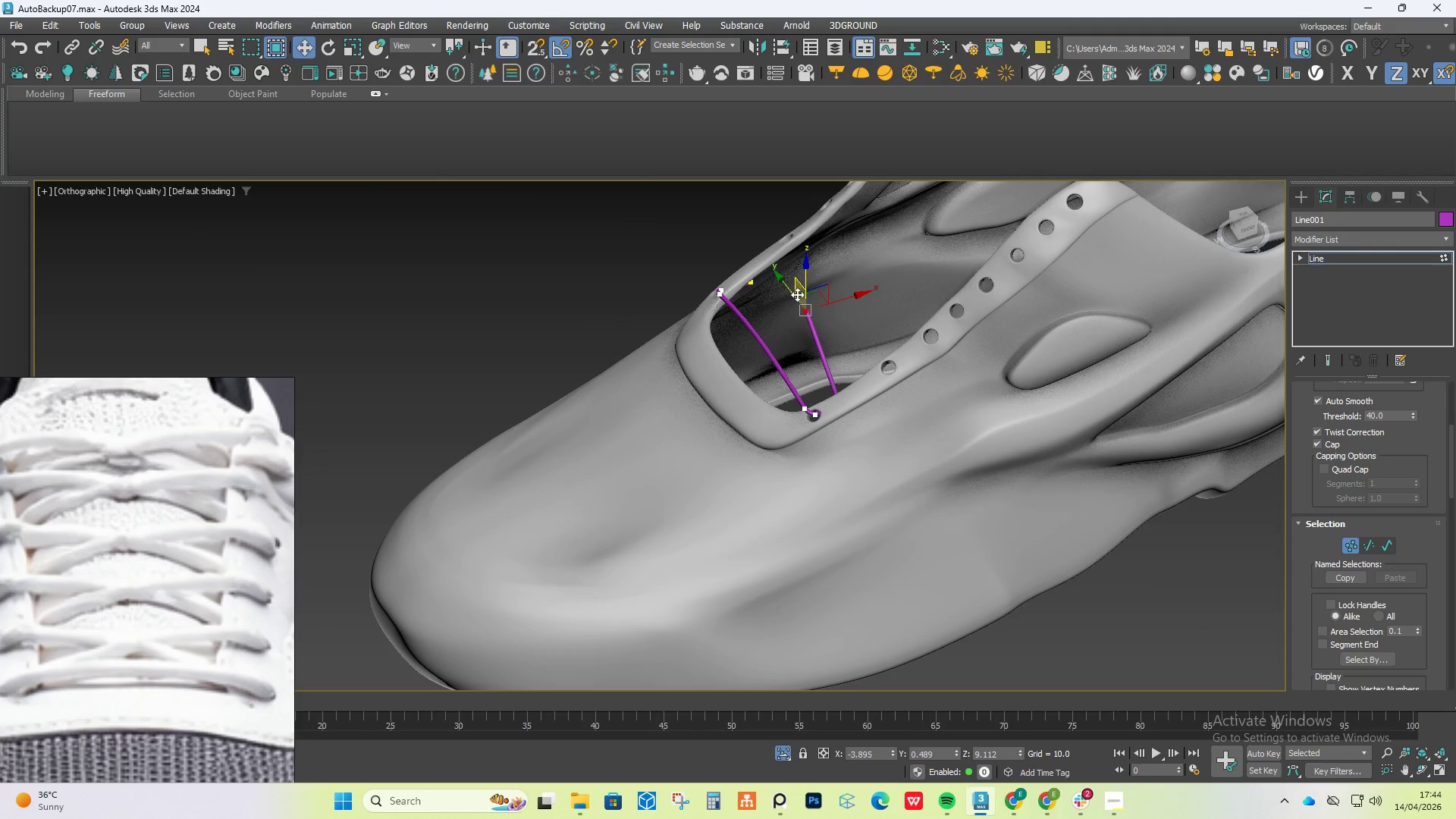 
hold_key(key=AltLeft, duration=0.69)
 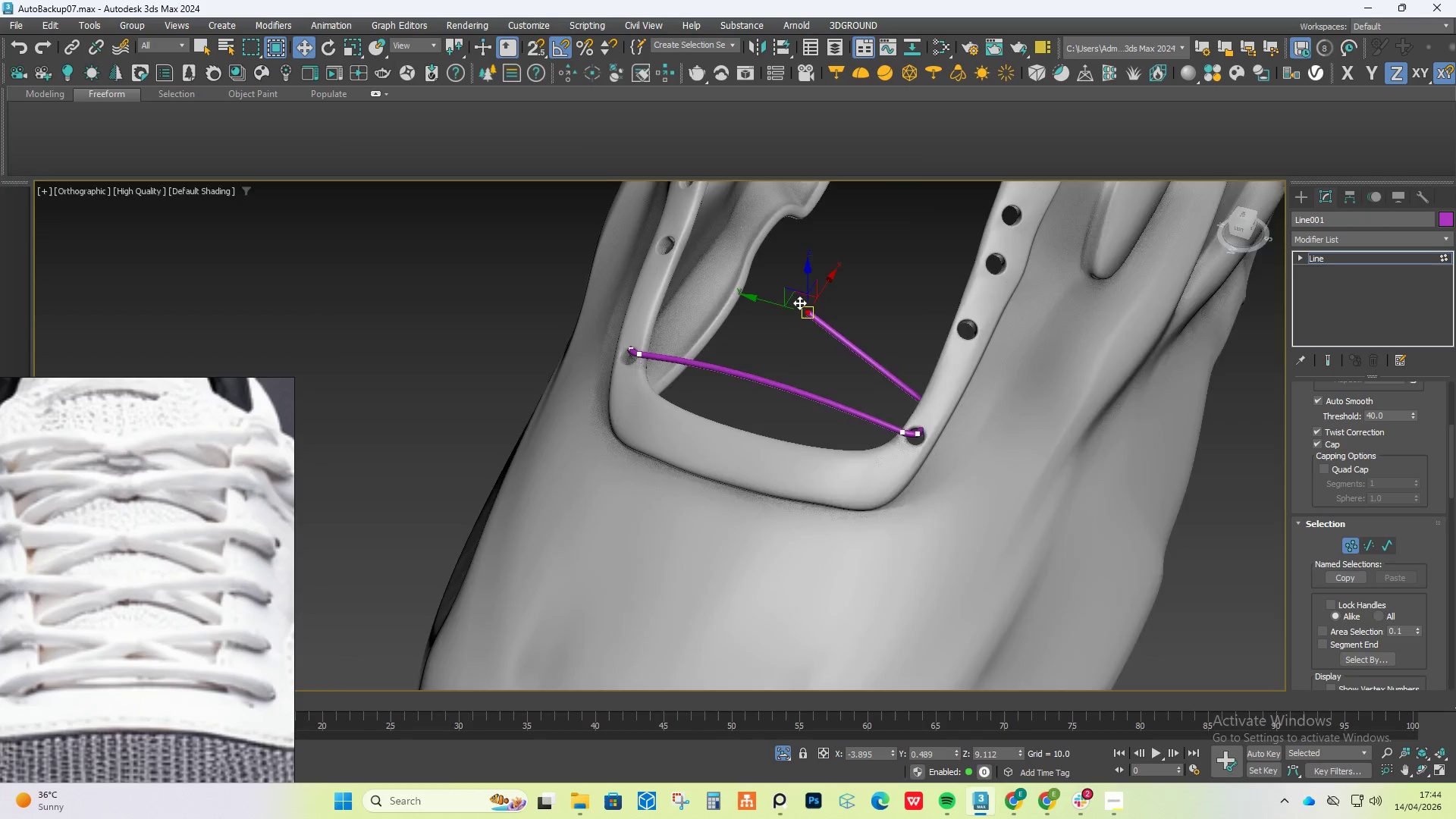 
scroll: coordinate [799, 303], scroll_direction: up, amount: 2.0
 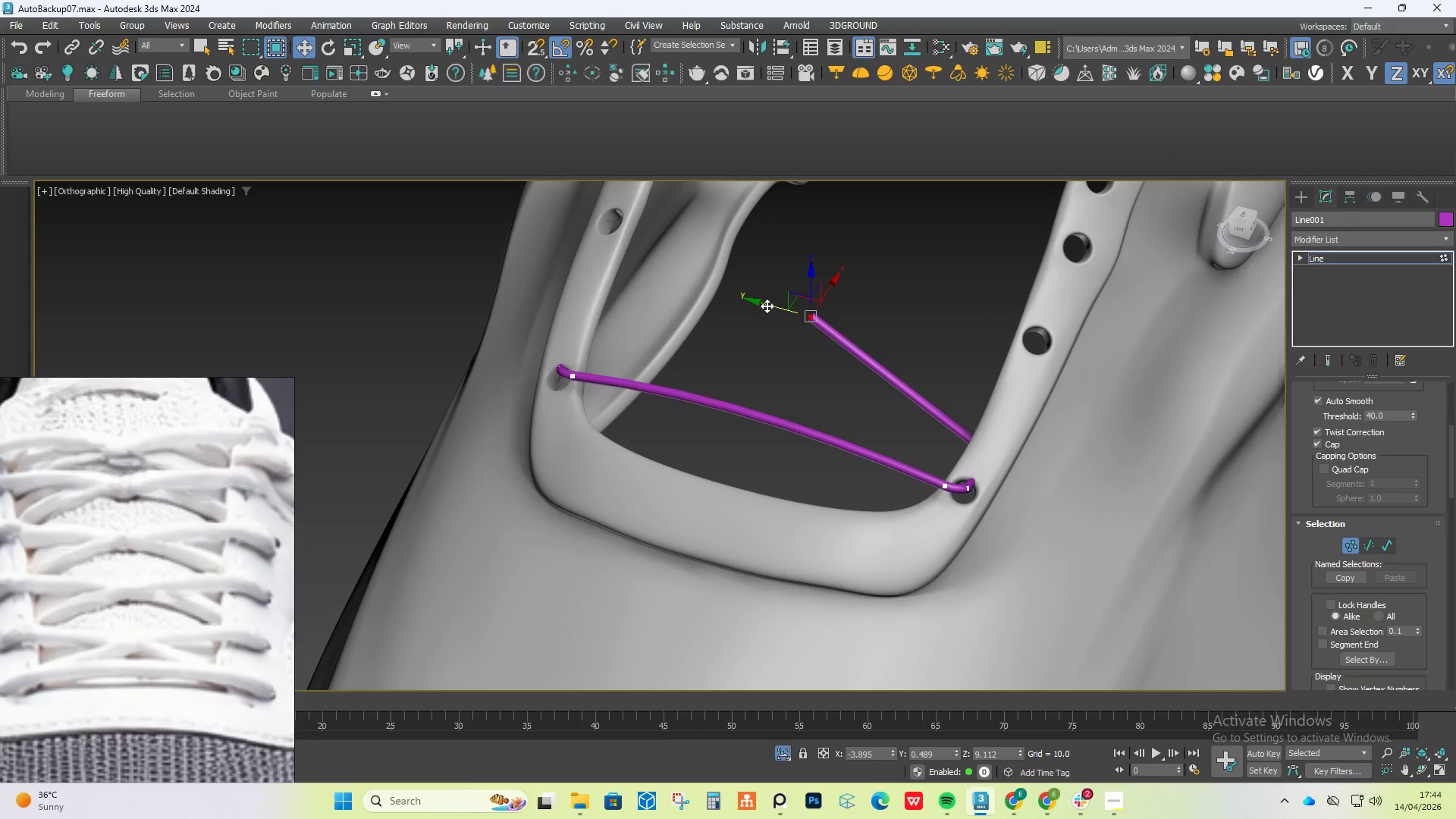 
left_click_drag(start_coordinate=[767, 306], to_coordinate=[597, 256])
 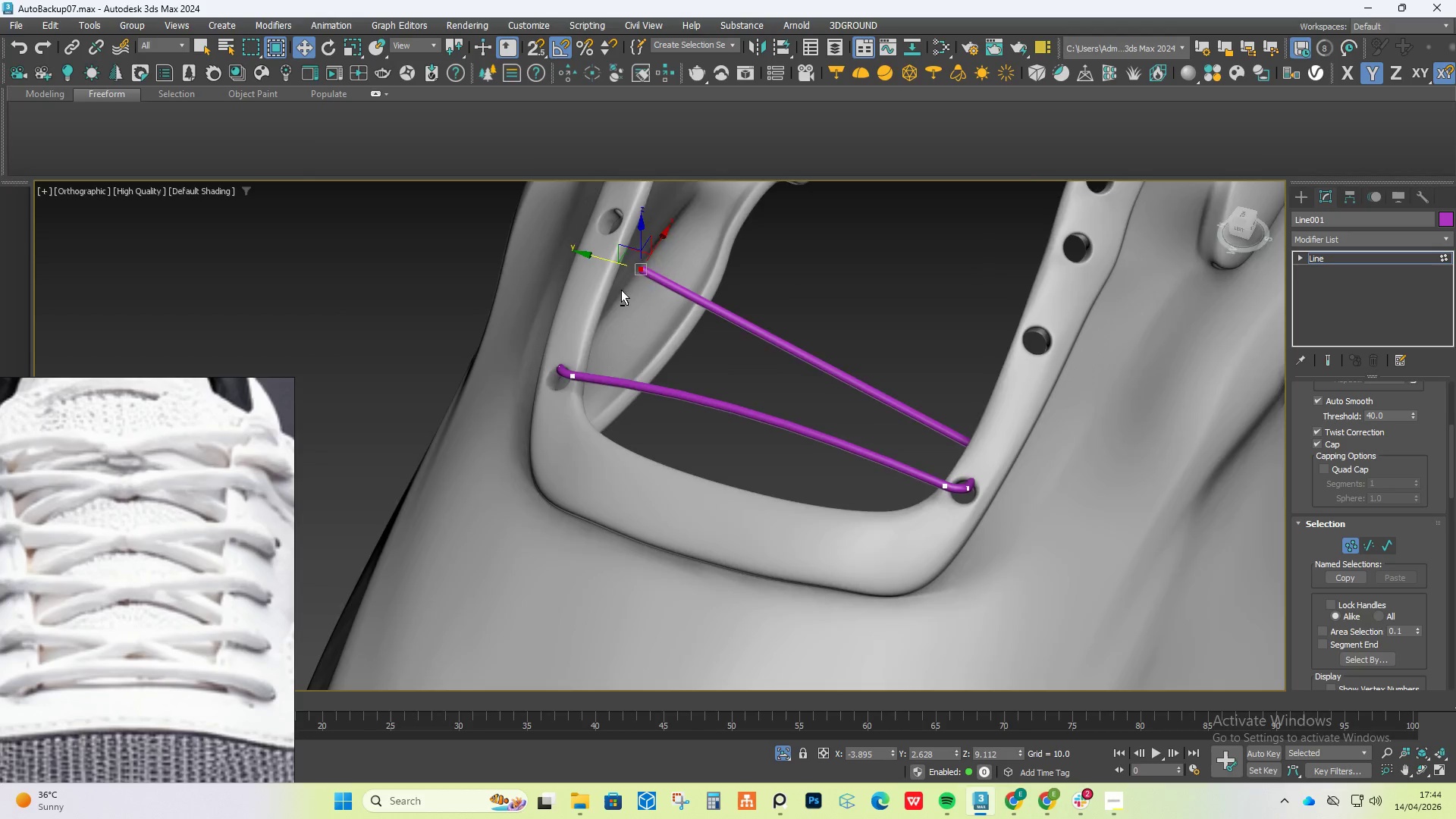 
hold_key(key=AltLeft, duration=0.38)
 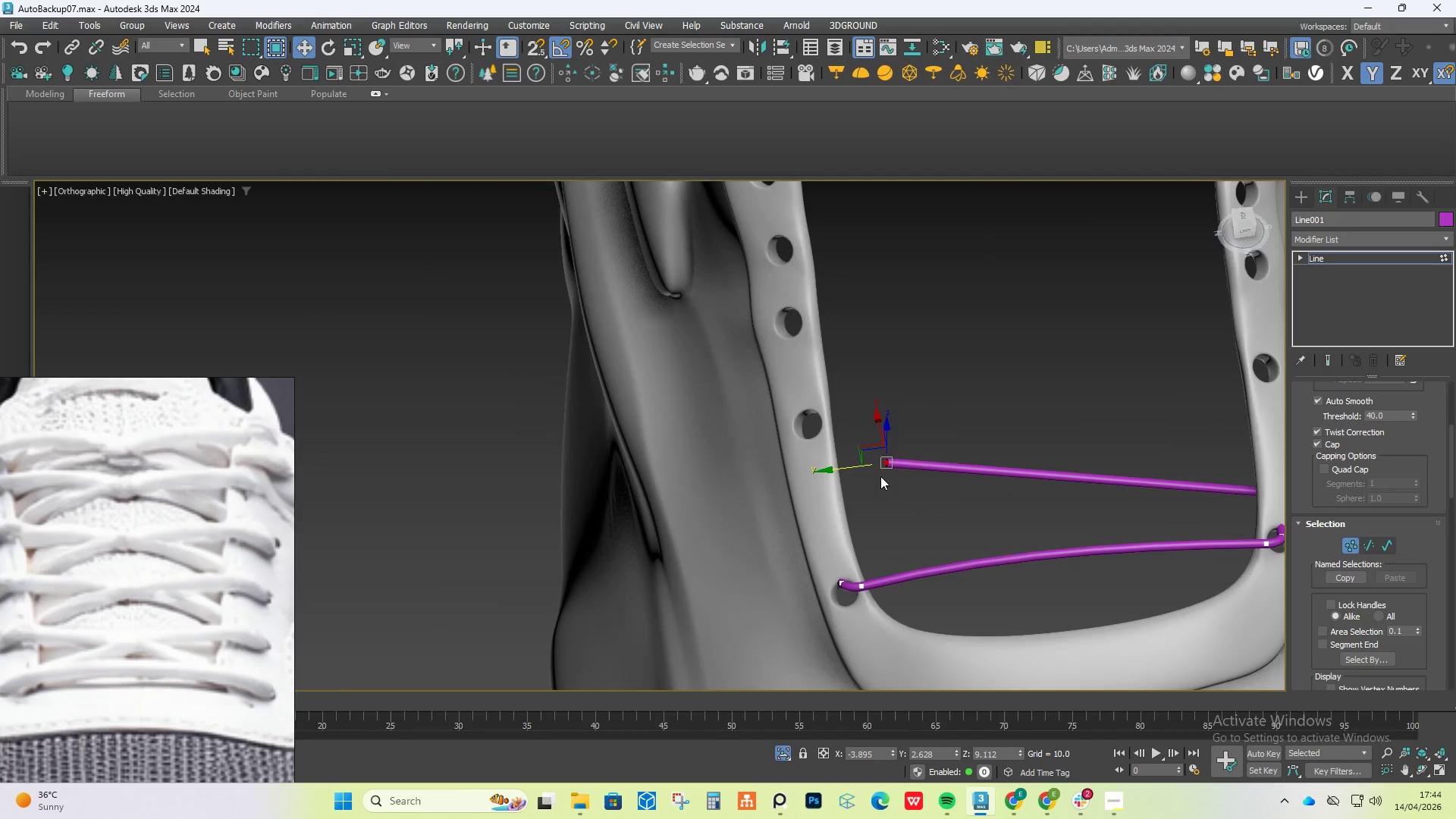 
scroll: coordinate [859, 453], scroll_direction: up, amount: 2.0
 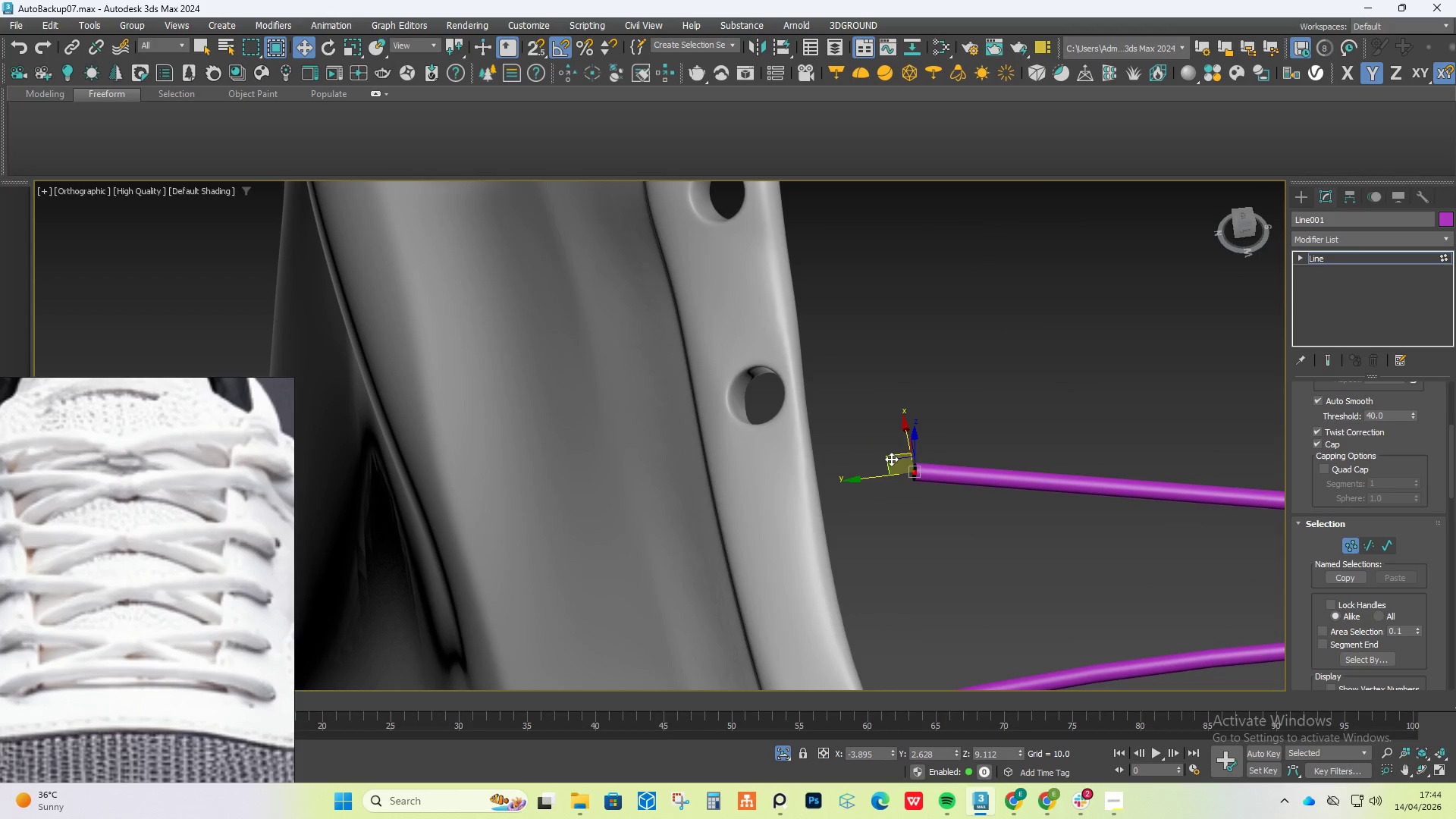 
left_click_drag(start_coordinate=[891, 459], to_coordinate=[737, 377])
 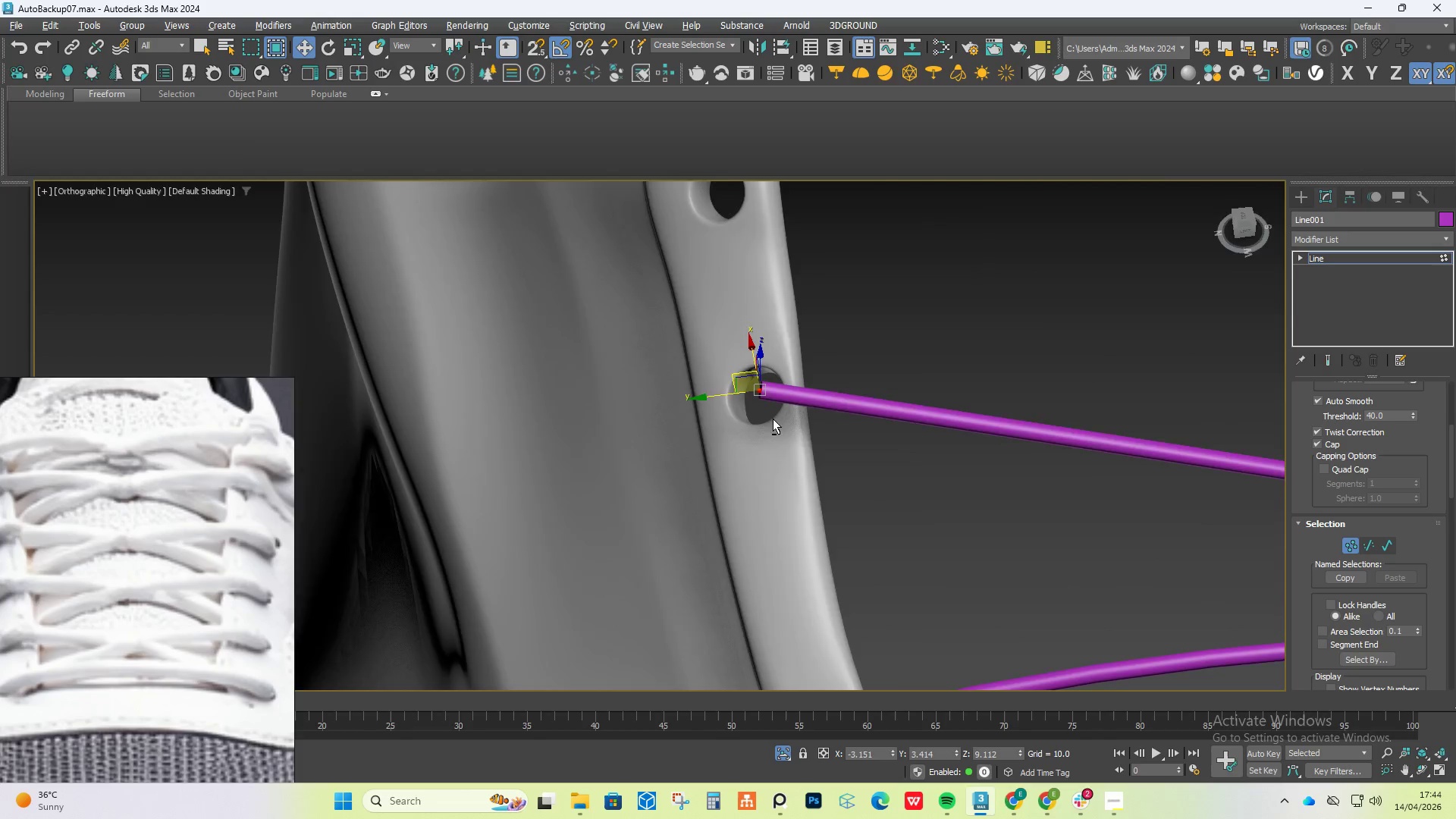 
hold_key(key=AltLeft, duration=0.59)
 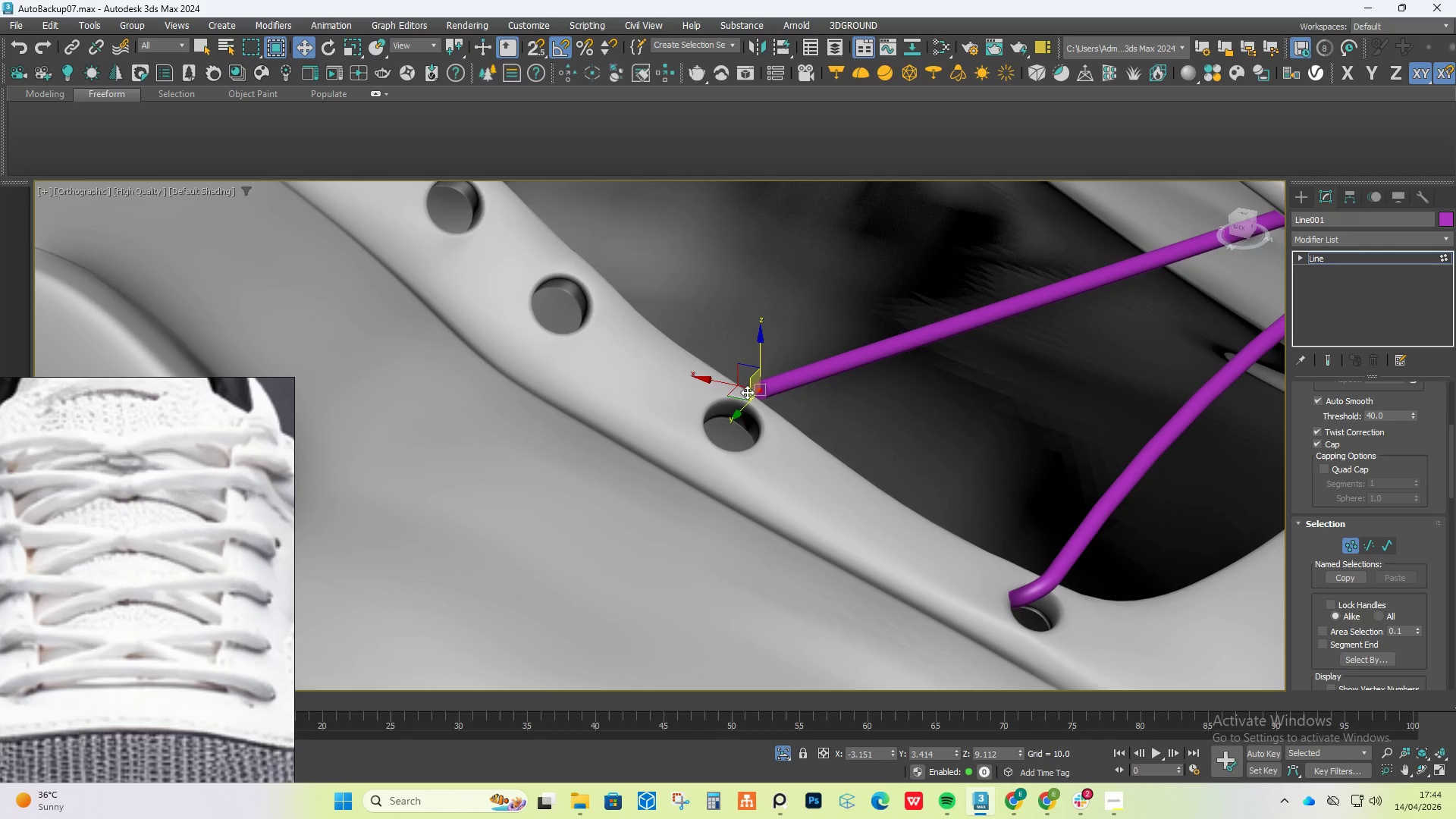 
left_click_drag(start_coordinate=[736, 395], to_coordinate=[718, 422])
 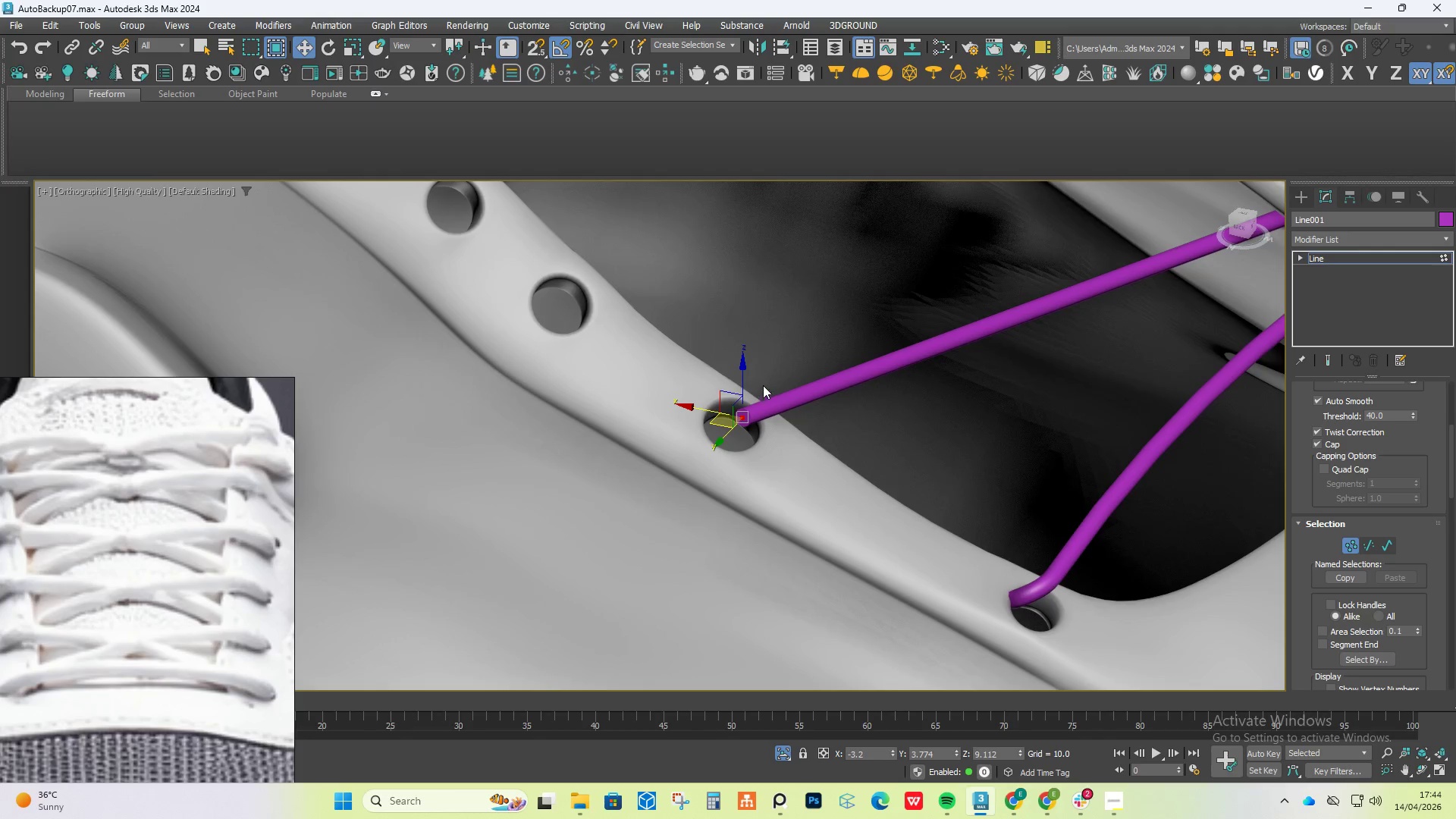 
hold_key(key=ShiftLeft, duration=0.89)
left_click_drag(start_coordinate=[741, 377], to_coordinate=[730, 415])
 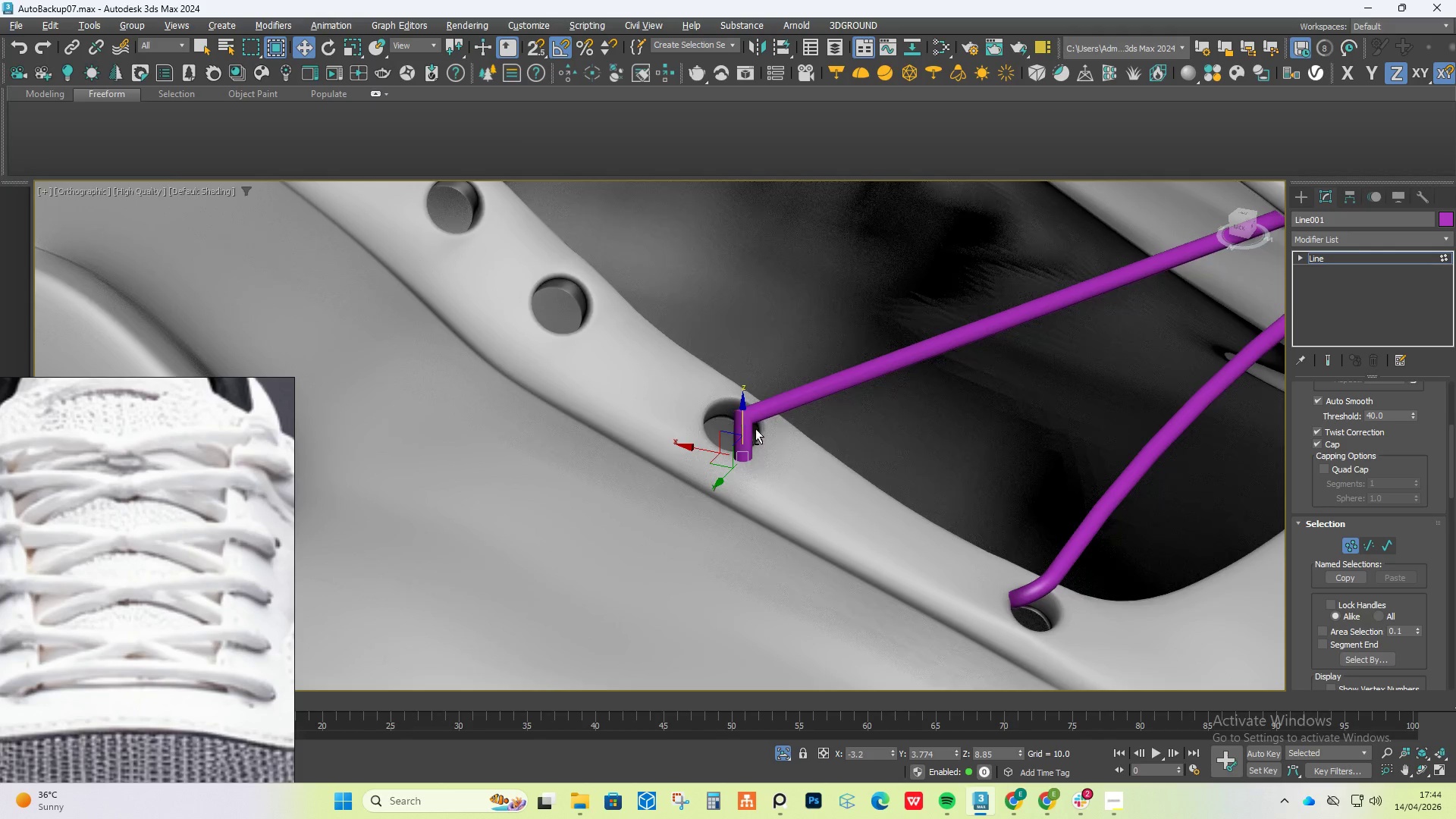 
hold_key(key=AltLeft, duration=0.48)
 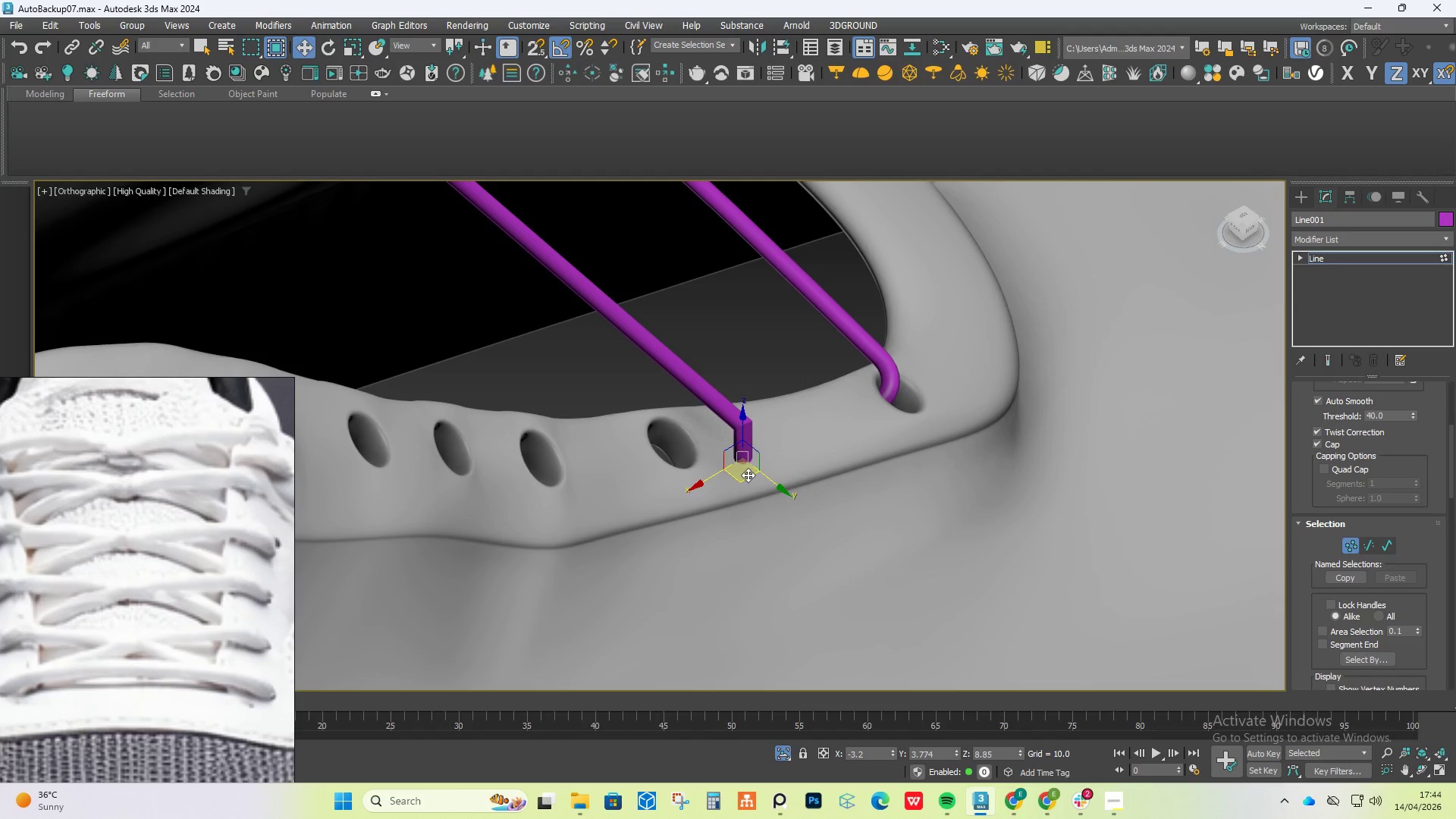 
left_click_drag(start_coordinate=[748, 475], to_coordinate=[685, 479])
 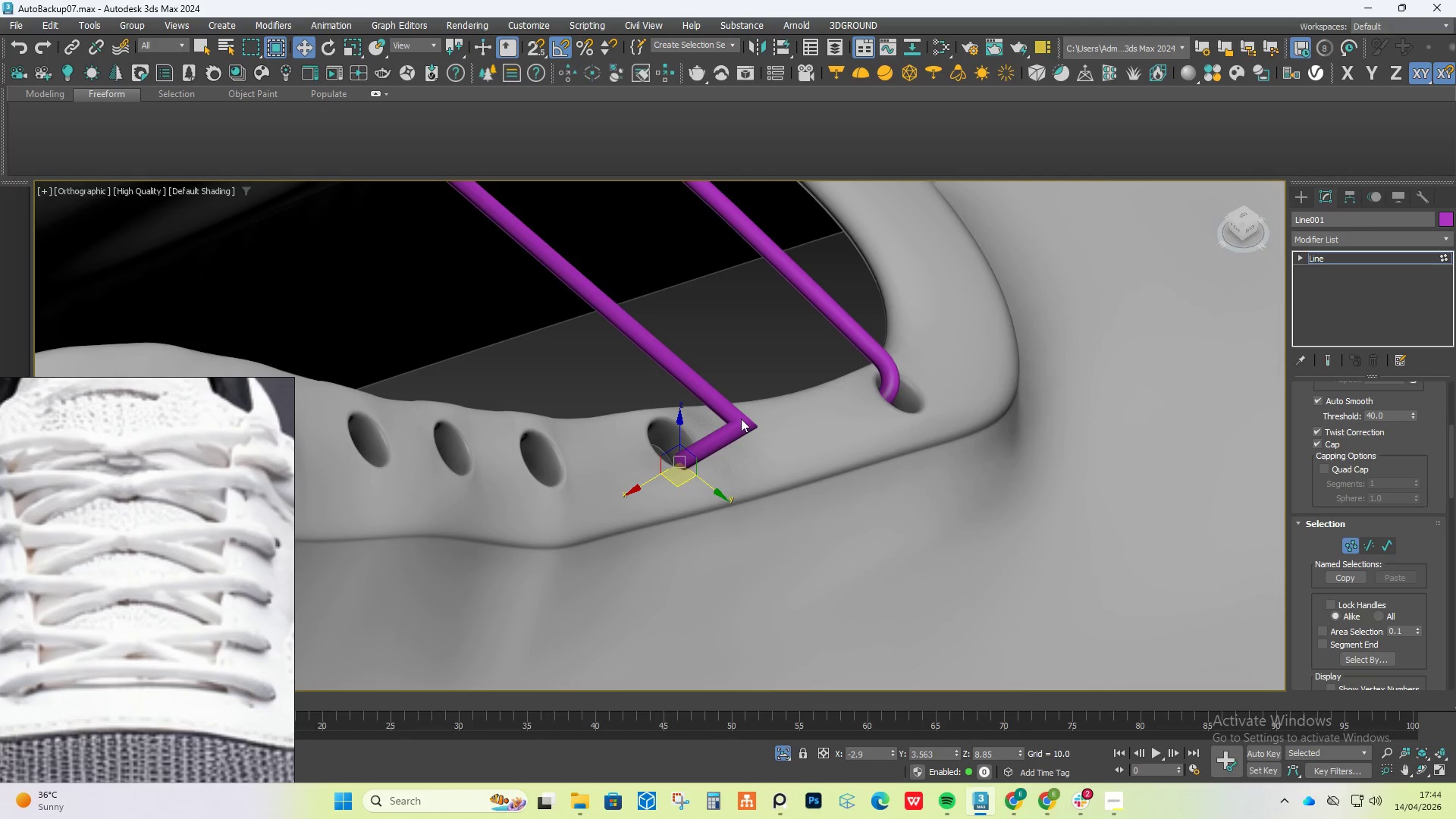 
left_click([741, 419])
 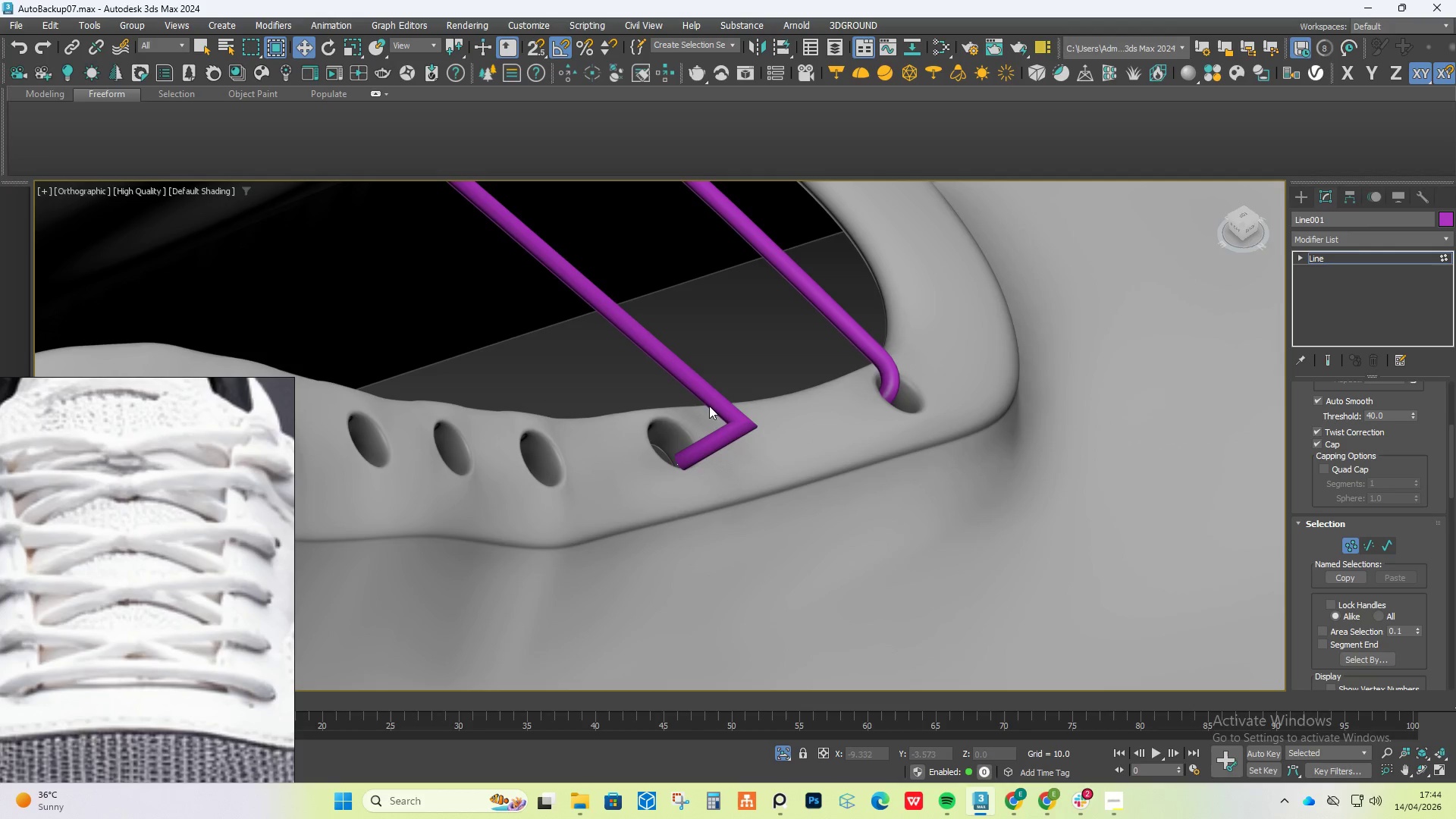 
left_click_drag(start_coordinate=[720, 397], to_coordinate=[775, 430])
 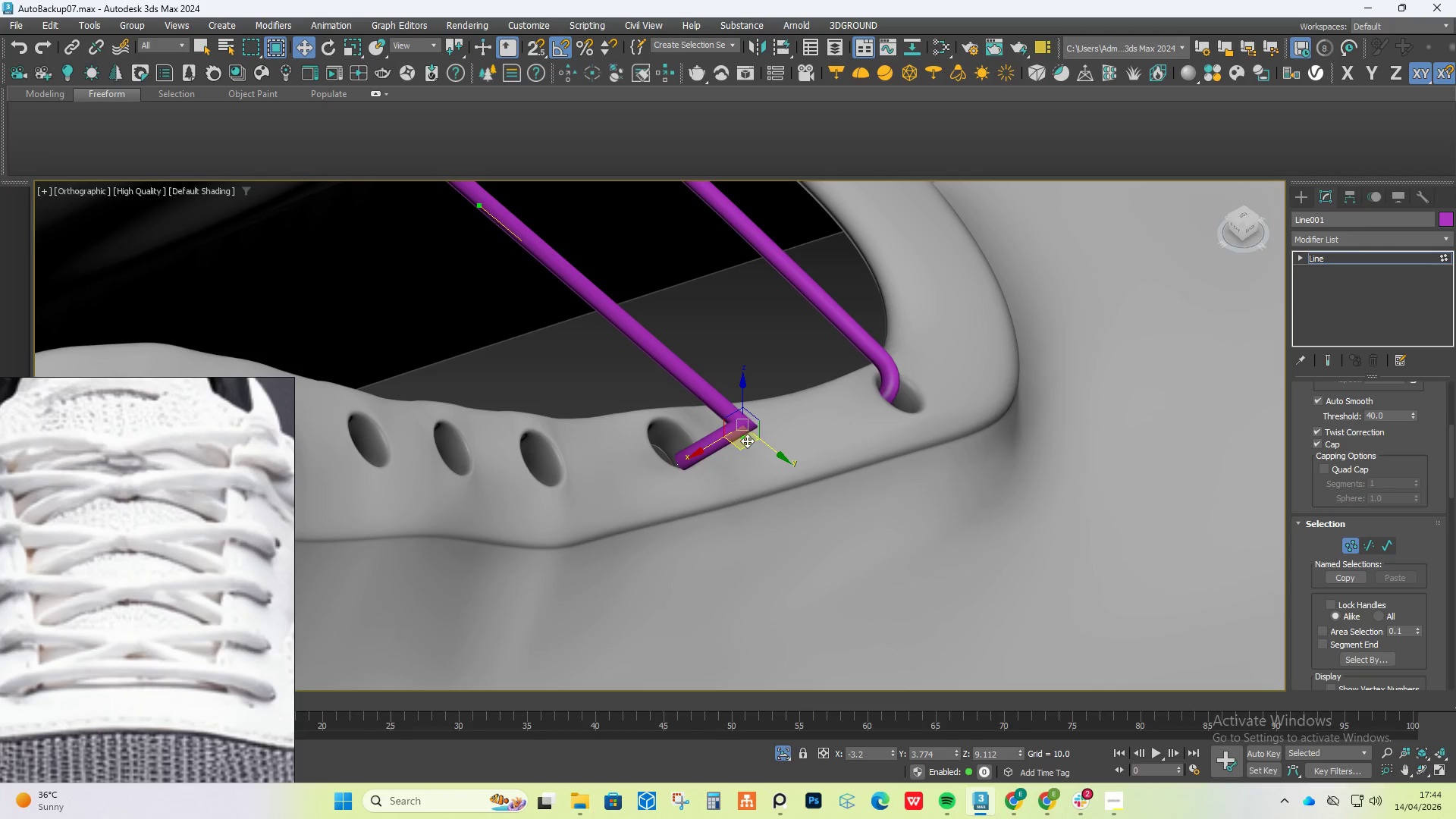 
left_click_drag(start_coordinate=[747, 441], to_coordinate=[713, 445])
 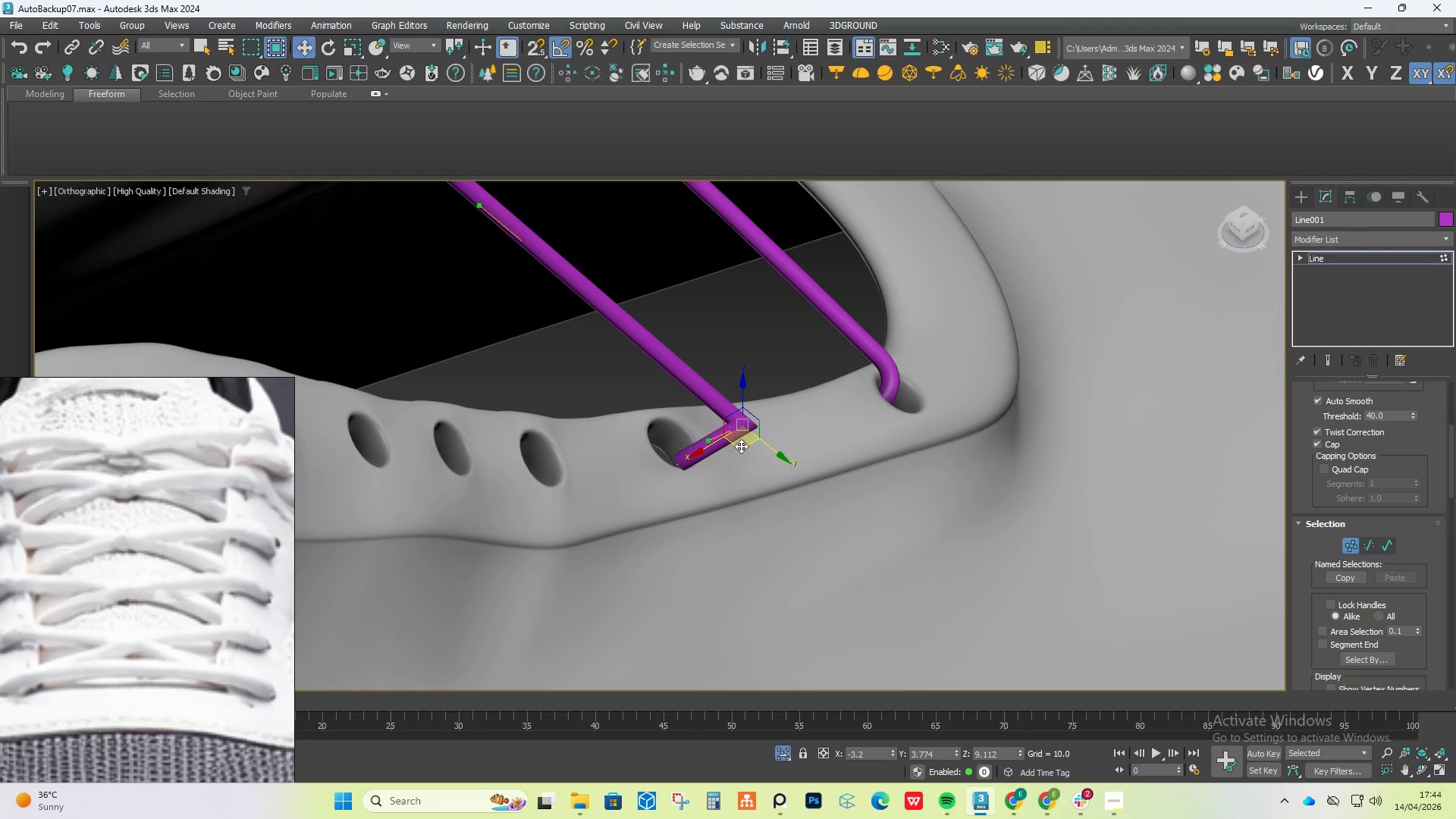 
left_click_drag(start_coordinate=[741, 446], to_coordinate=[670, 439])
 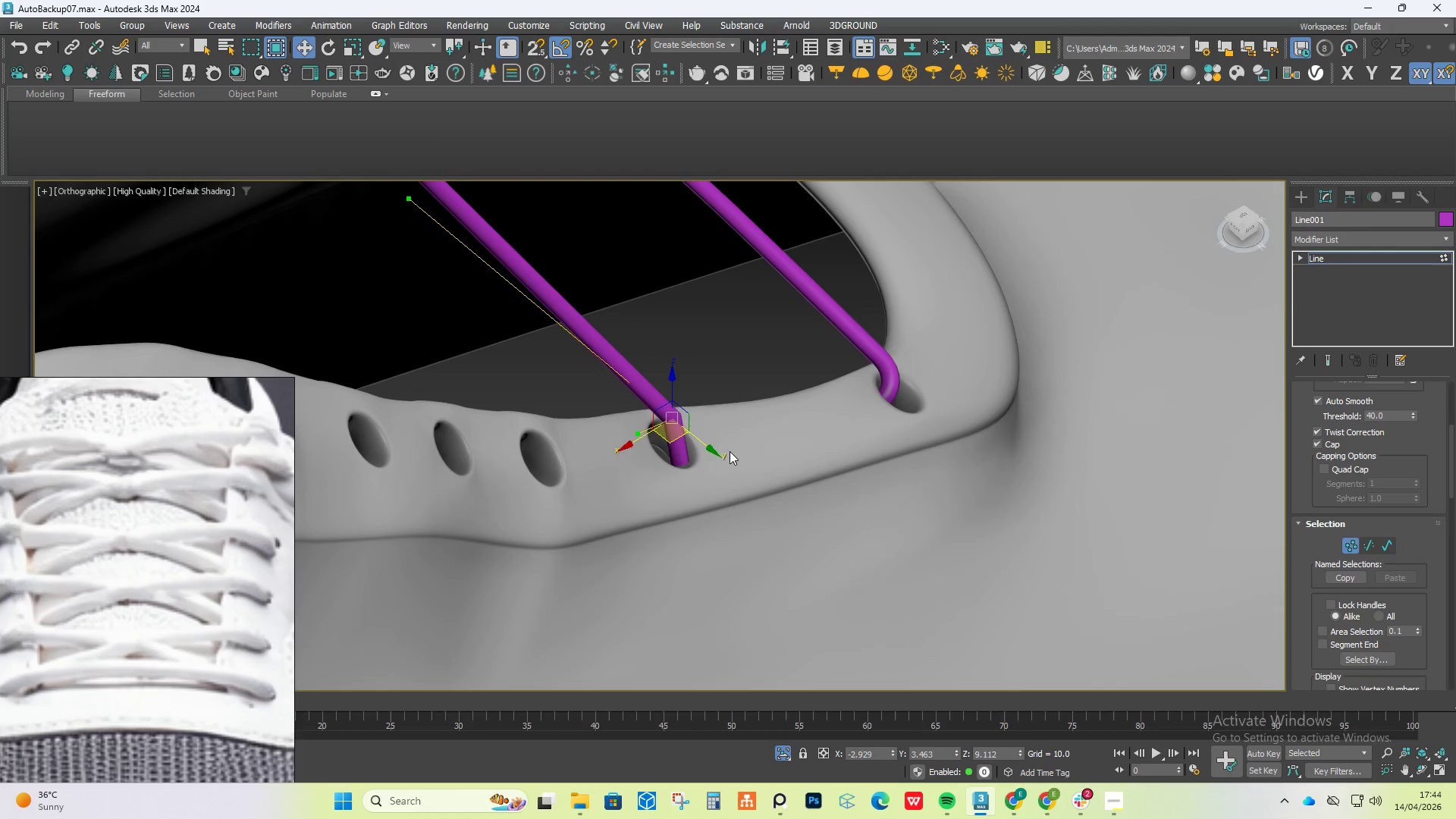 
left_click_drag(start_coordinate=[726, 451], to_coordinate=[651, 492])
 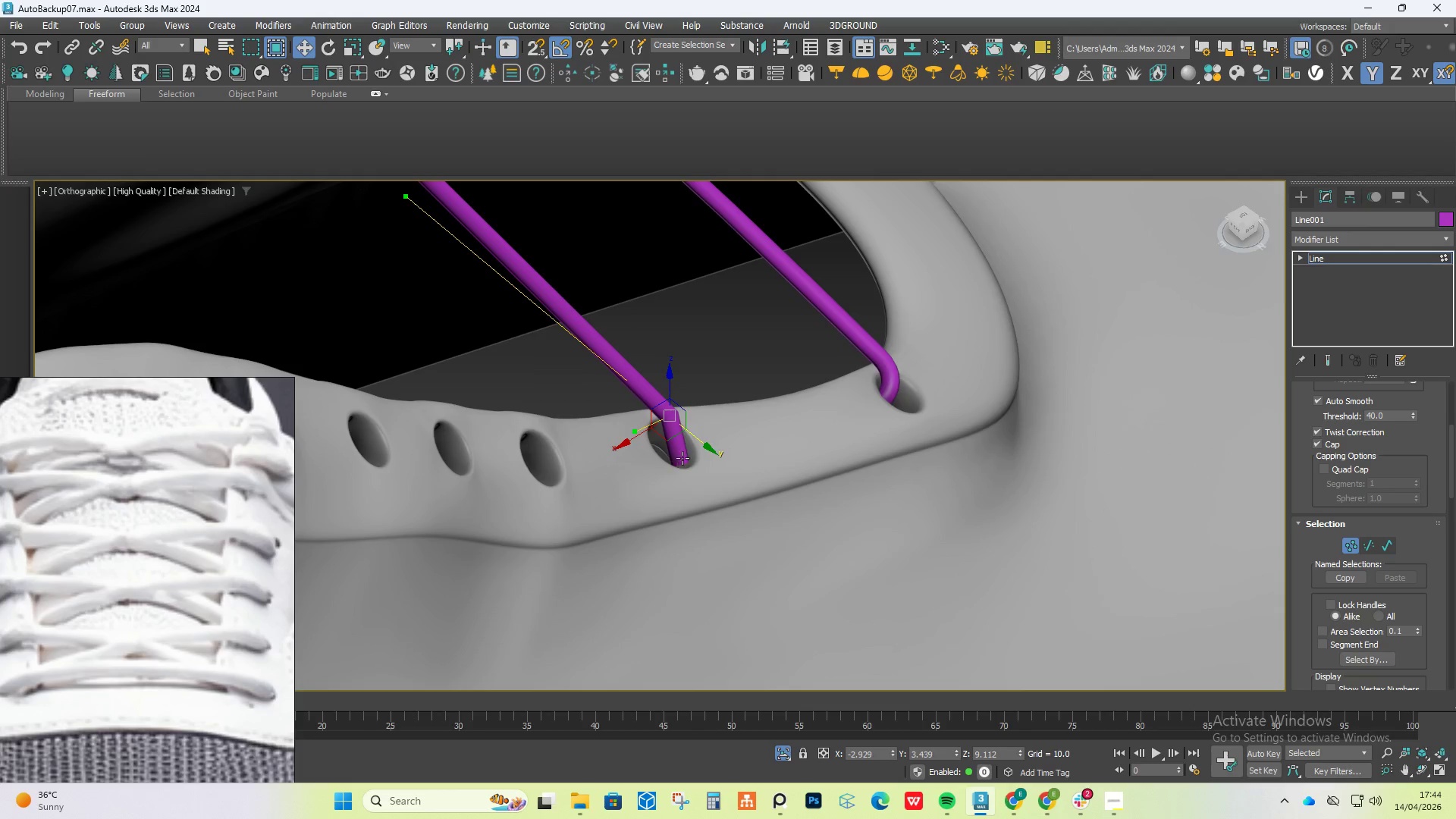 
left_click_drag(start_coordinate=[729, 455], to_coordinate=[634, 497])
 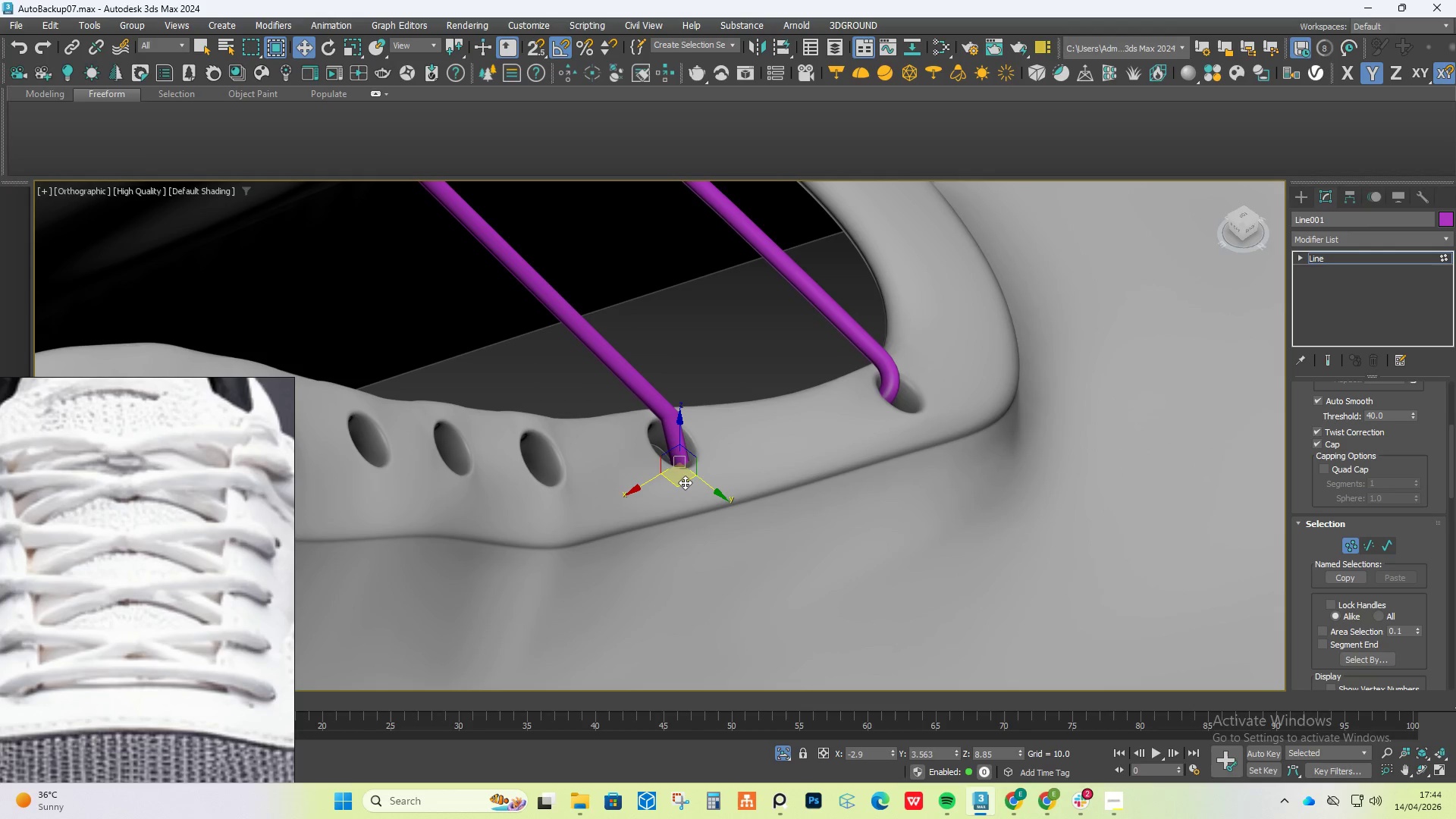 
left_click_drag(start_coordinate=[685, 482], to_coordinate=[671, 489])
 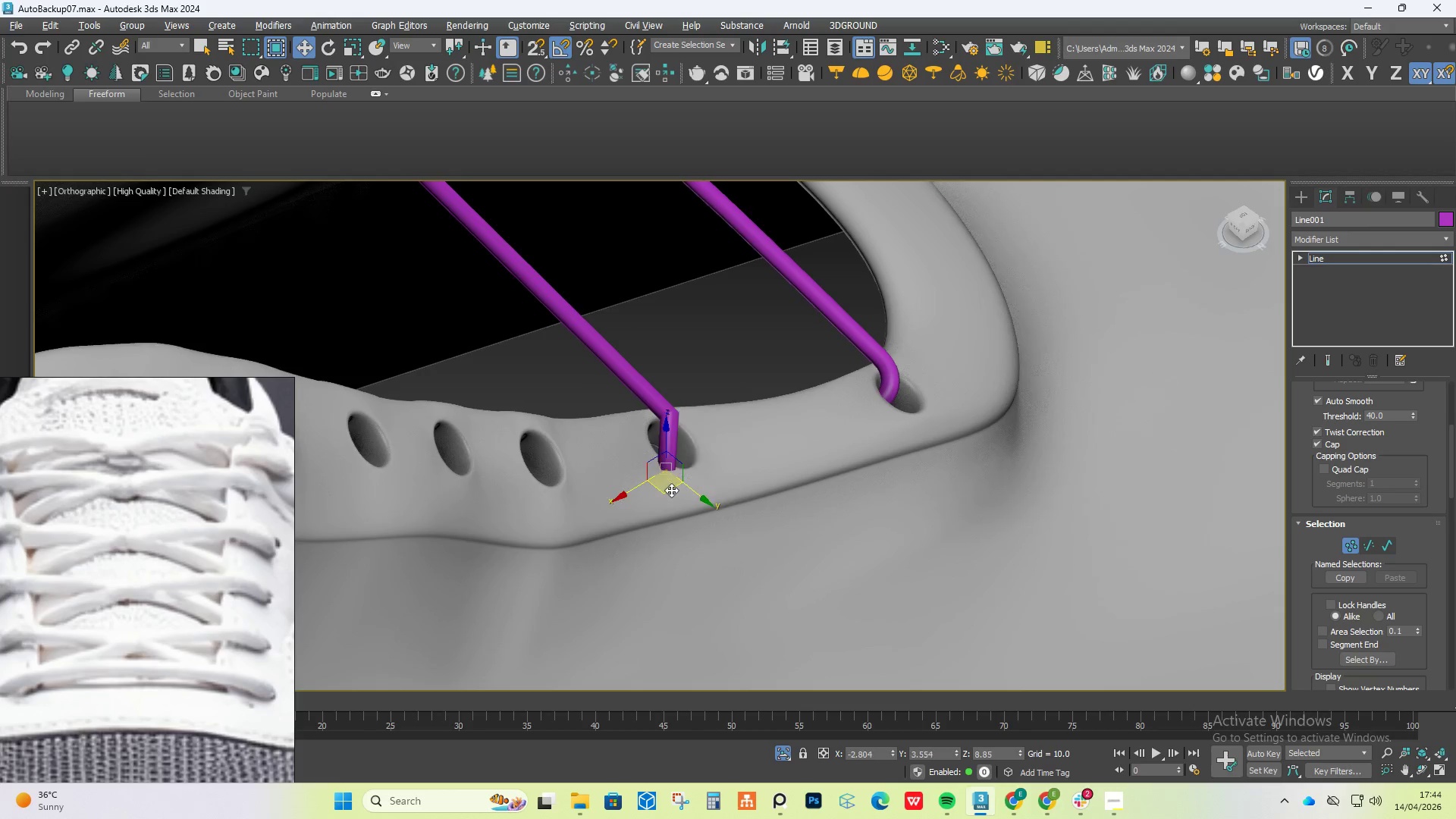 
hold_key(key=AltLeft, duration=0.53)
 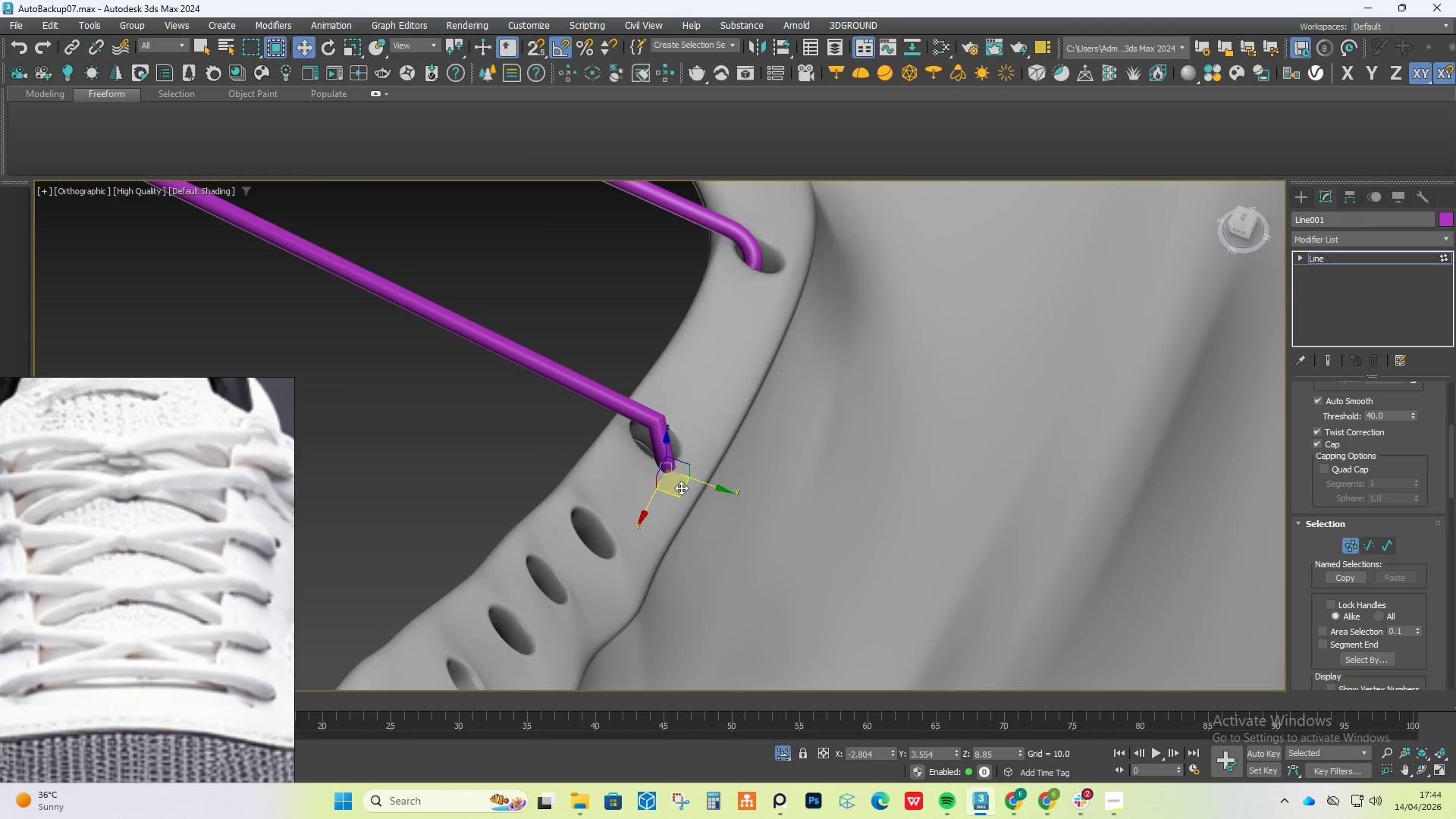 
scroll: coordinate [681, 488], scroll_direction: up, amount: 2.0
 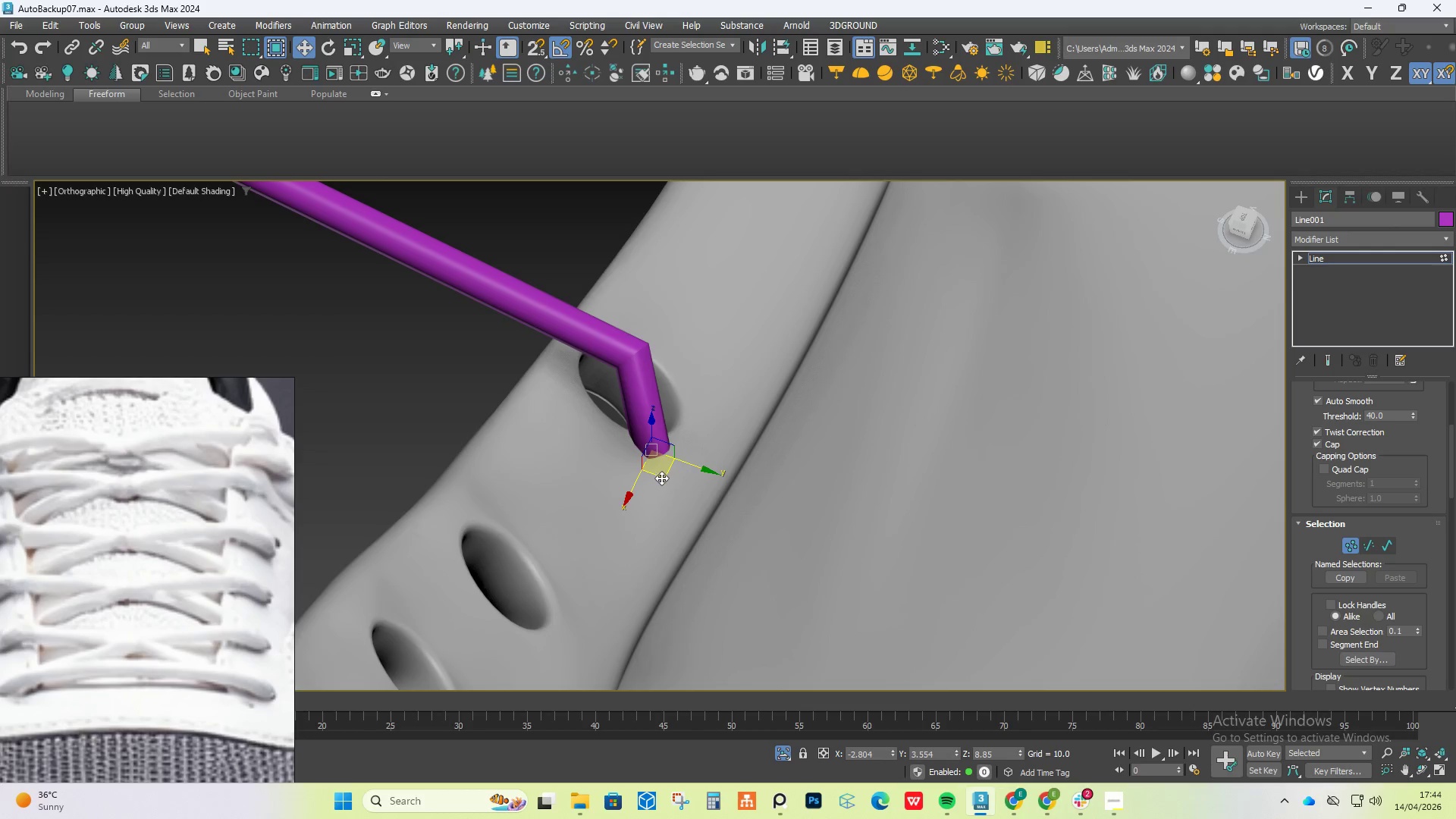 
left_click_drag(start_coordinate=[662, 477], to_coordinate=[635, 432])
 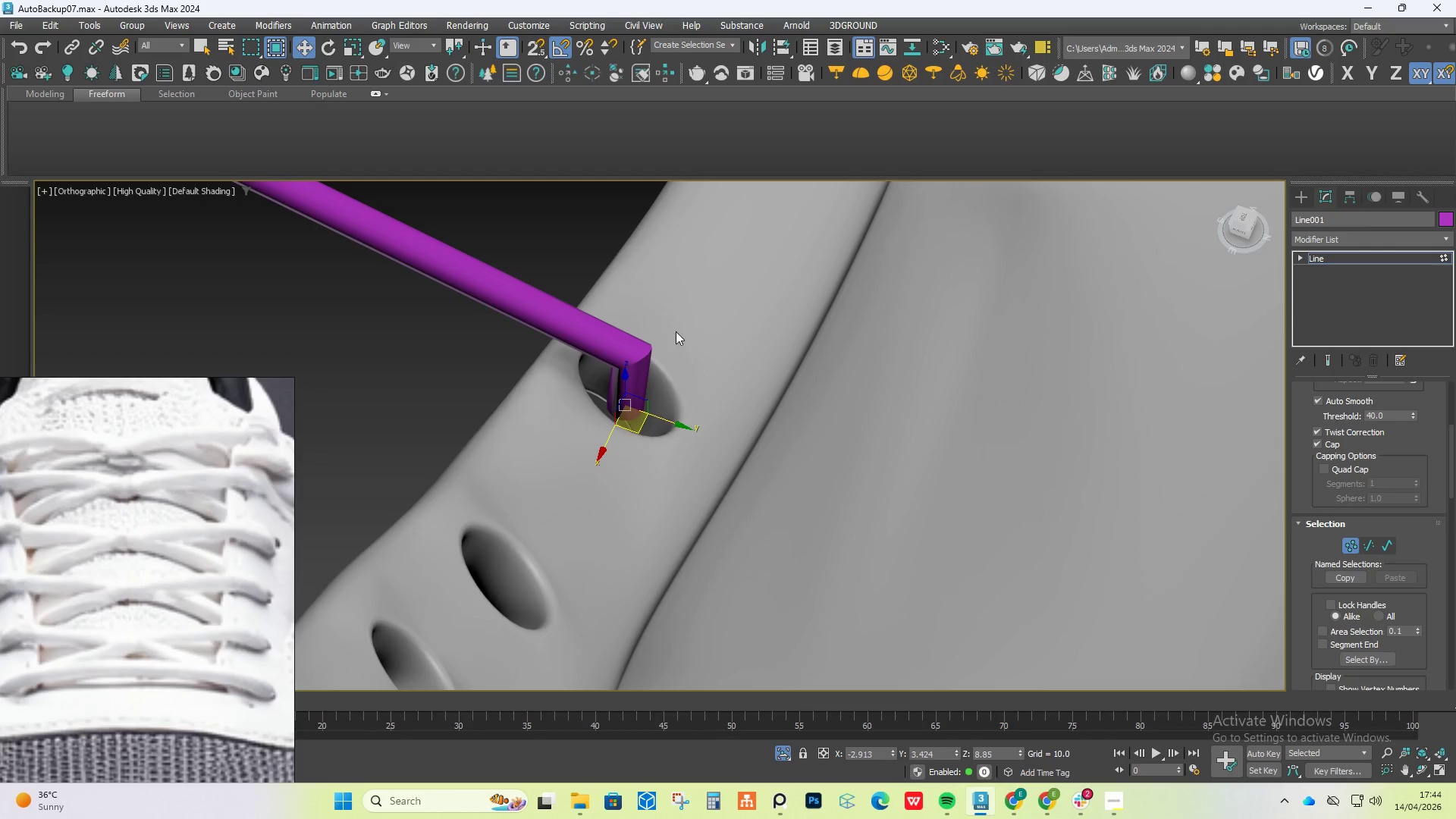 
left_click_drag(start_coordinate=[669, 328], to_coordinate=[582, 366])
 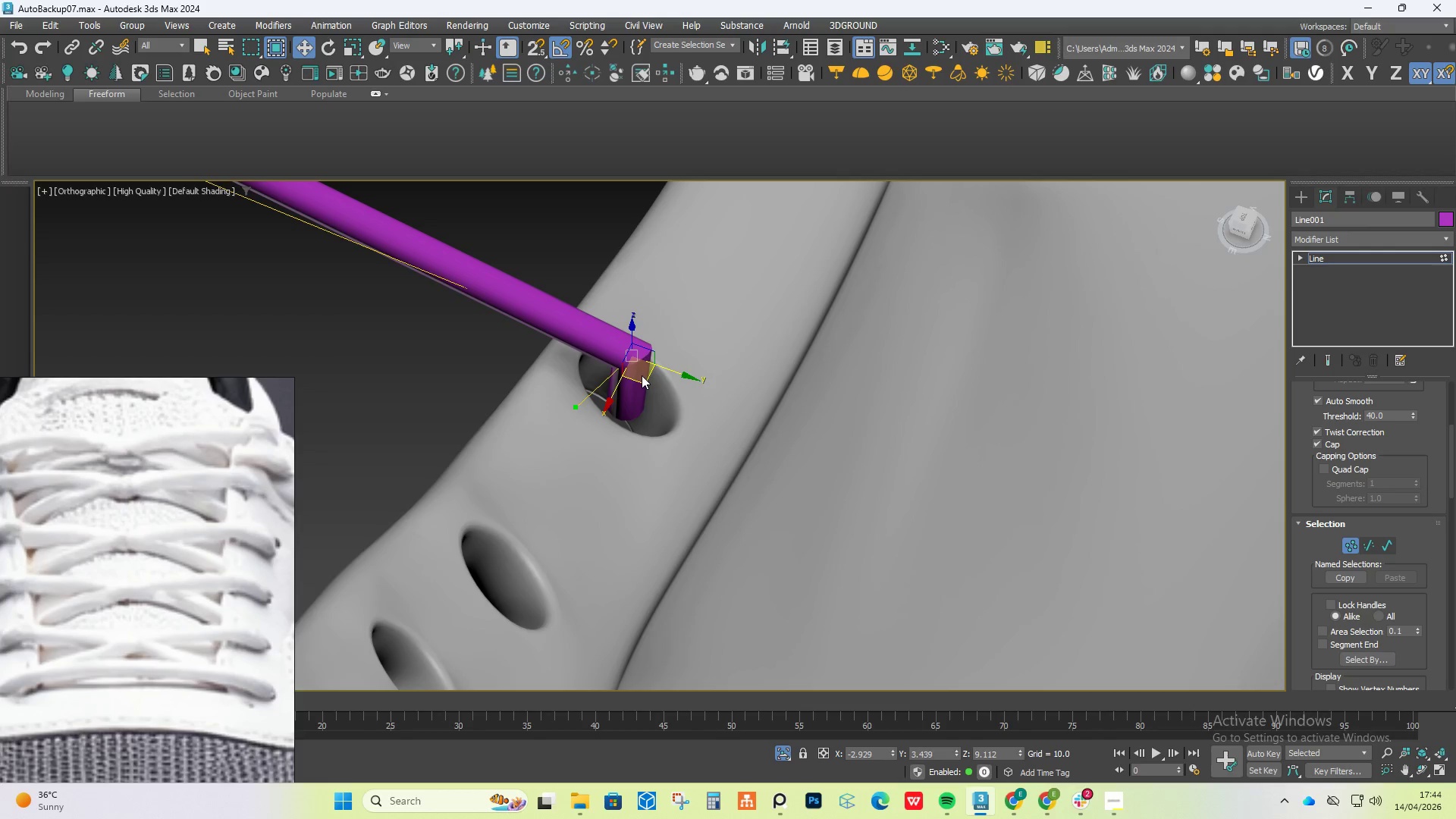 
left_click_drag(start_coordinate=[642, 375], to_coordinate=[632, 369])
 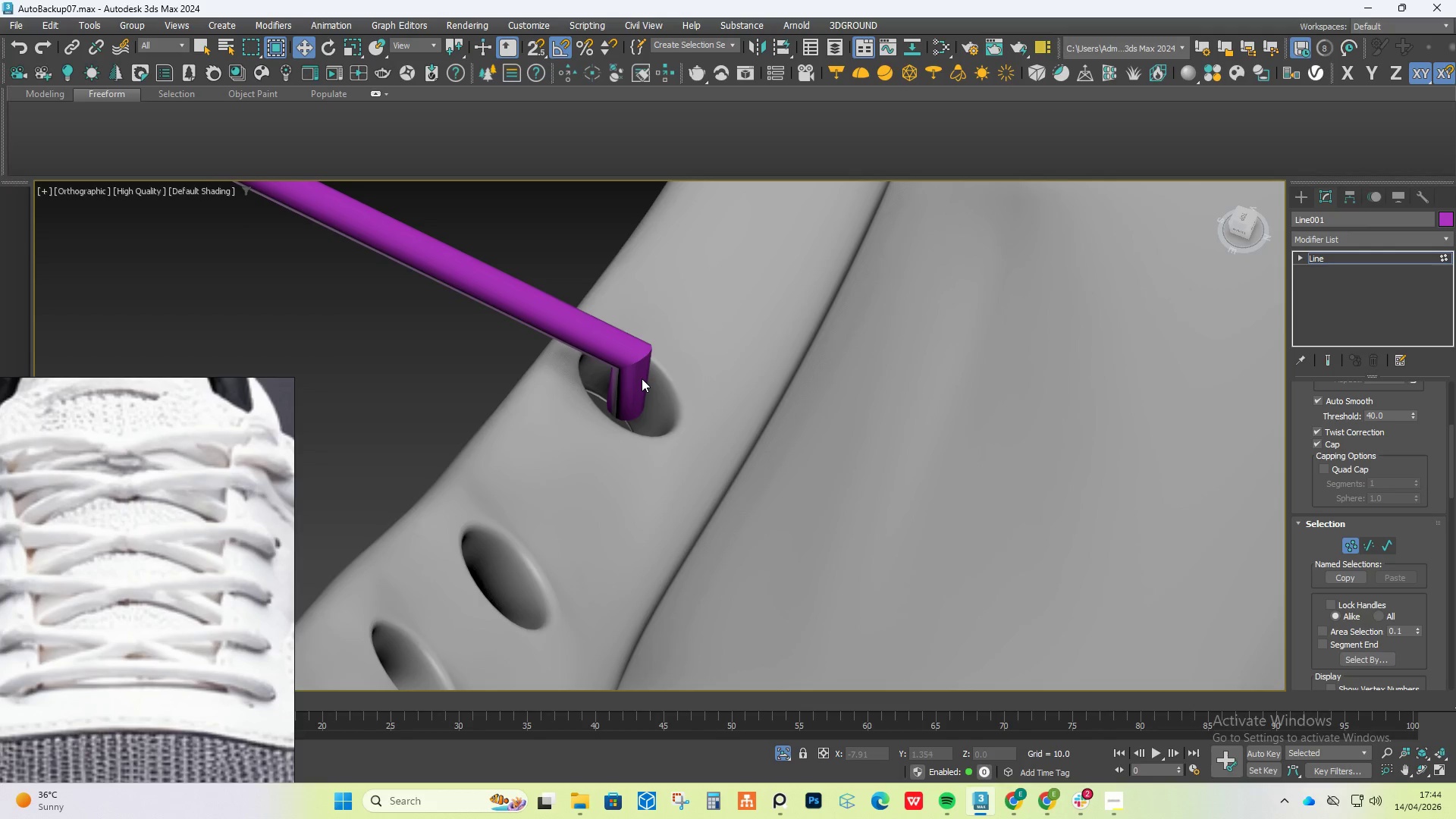 
key(Control+ControlLeft)
 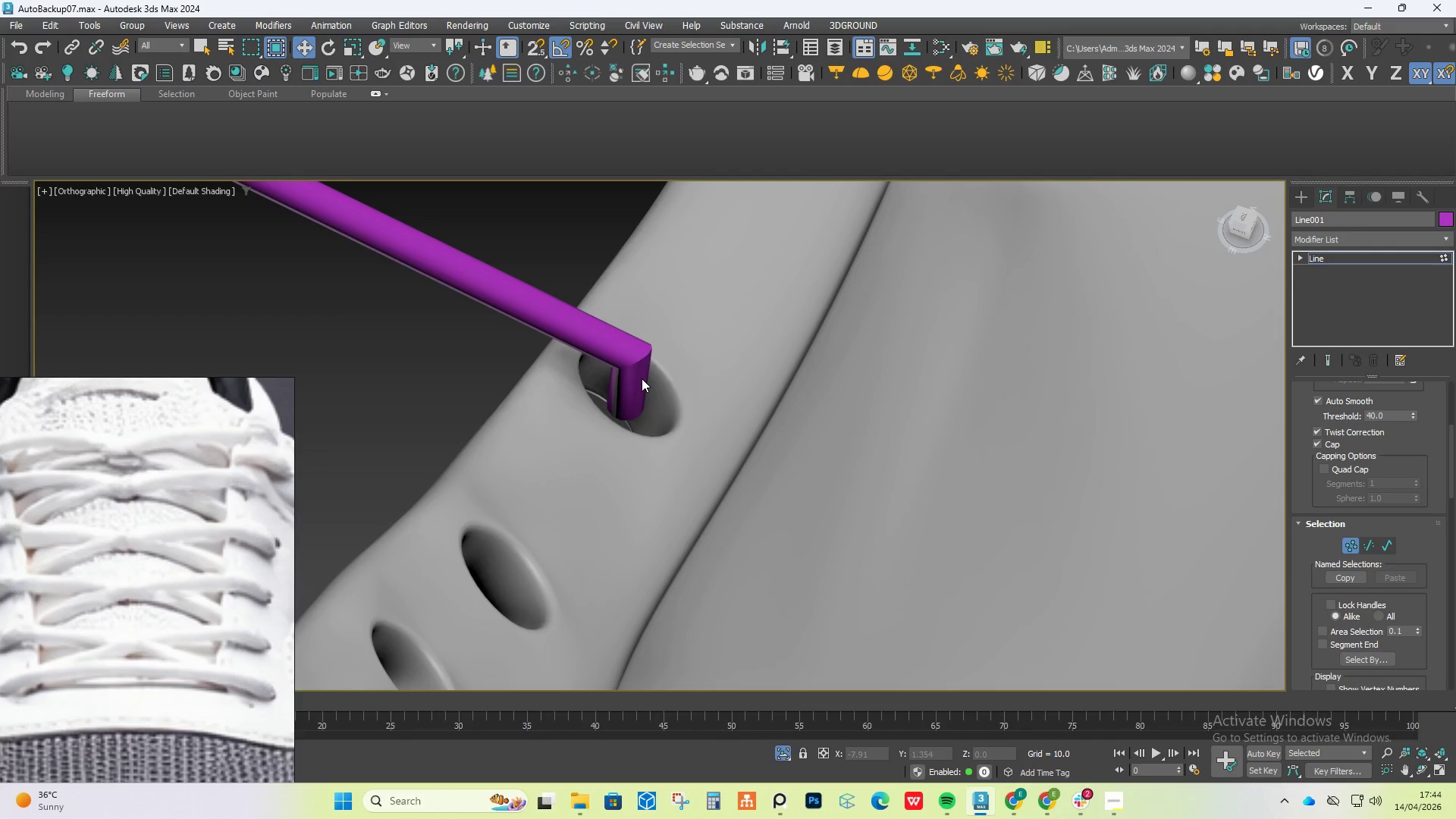 
key(Control+Z)
 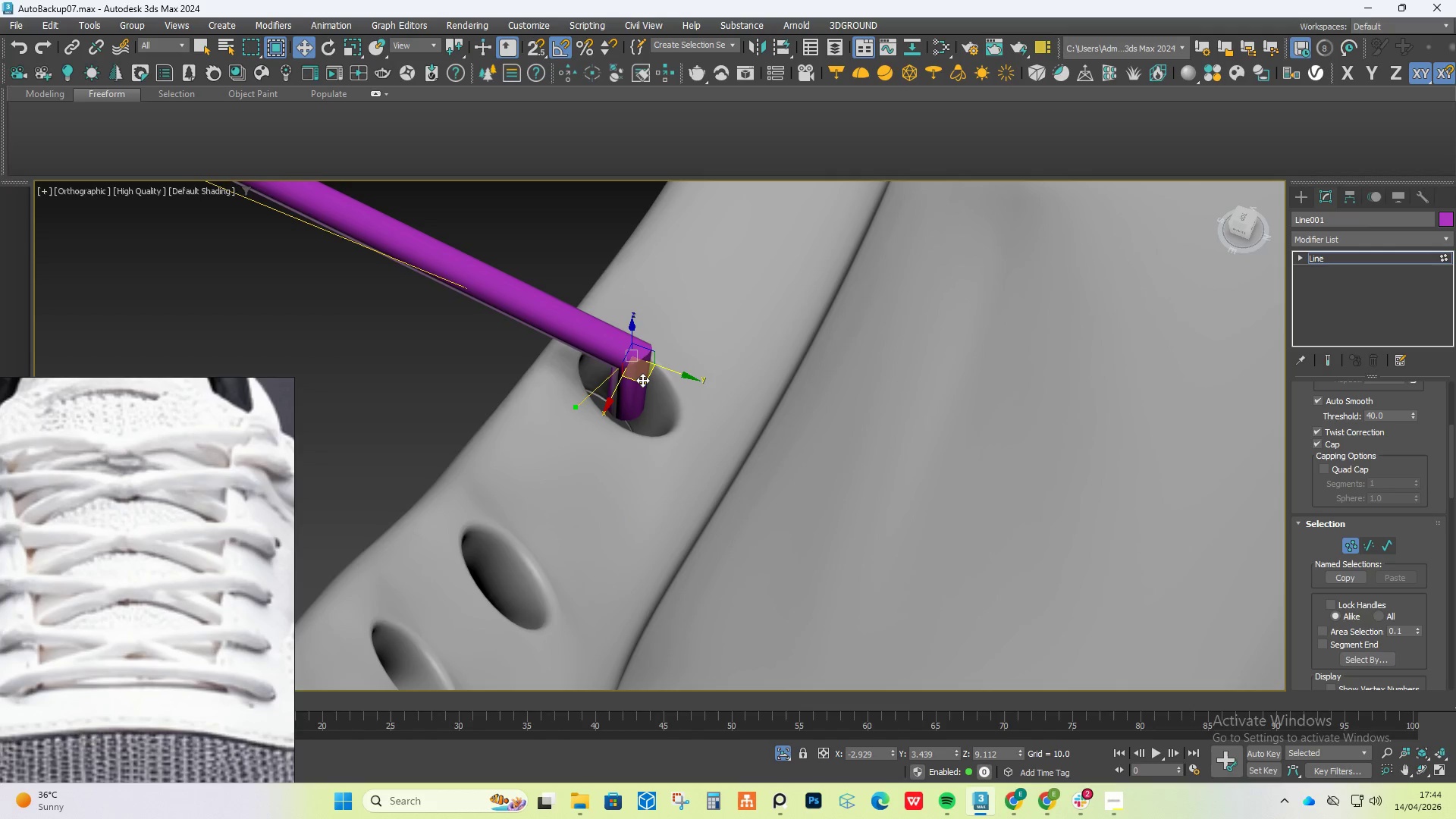 
left_click_drag(start_coordinate=[642, 380], to_coordinate=[615, 358])
 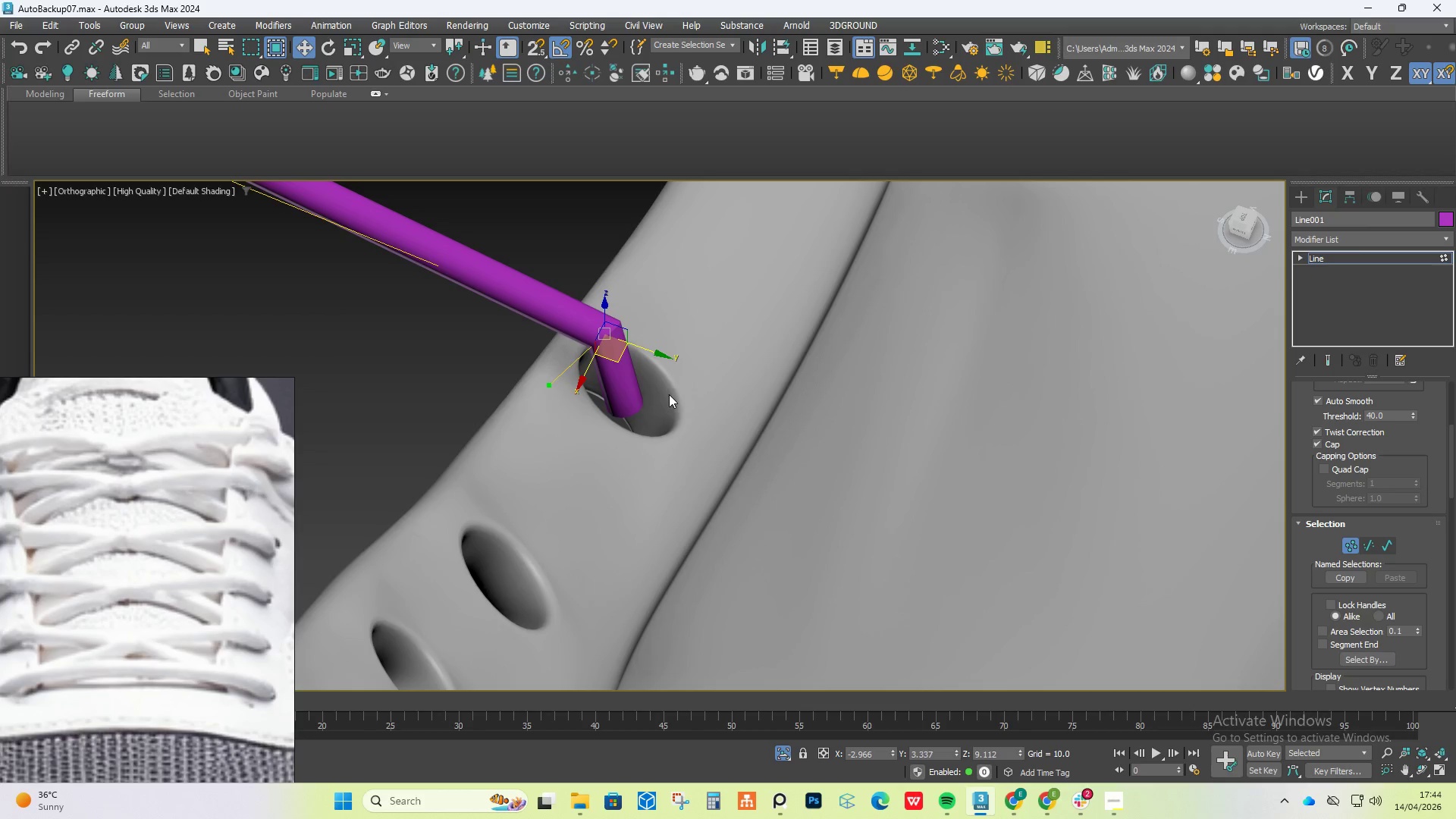 
left_click_drag(start_coordinate=[664, 394], to_coordinate=[595, 444])
 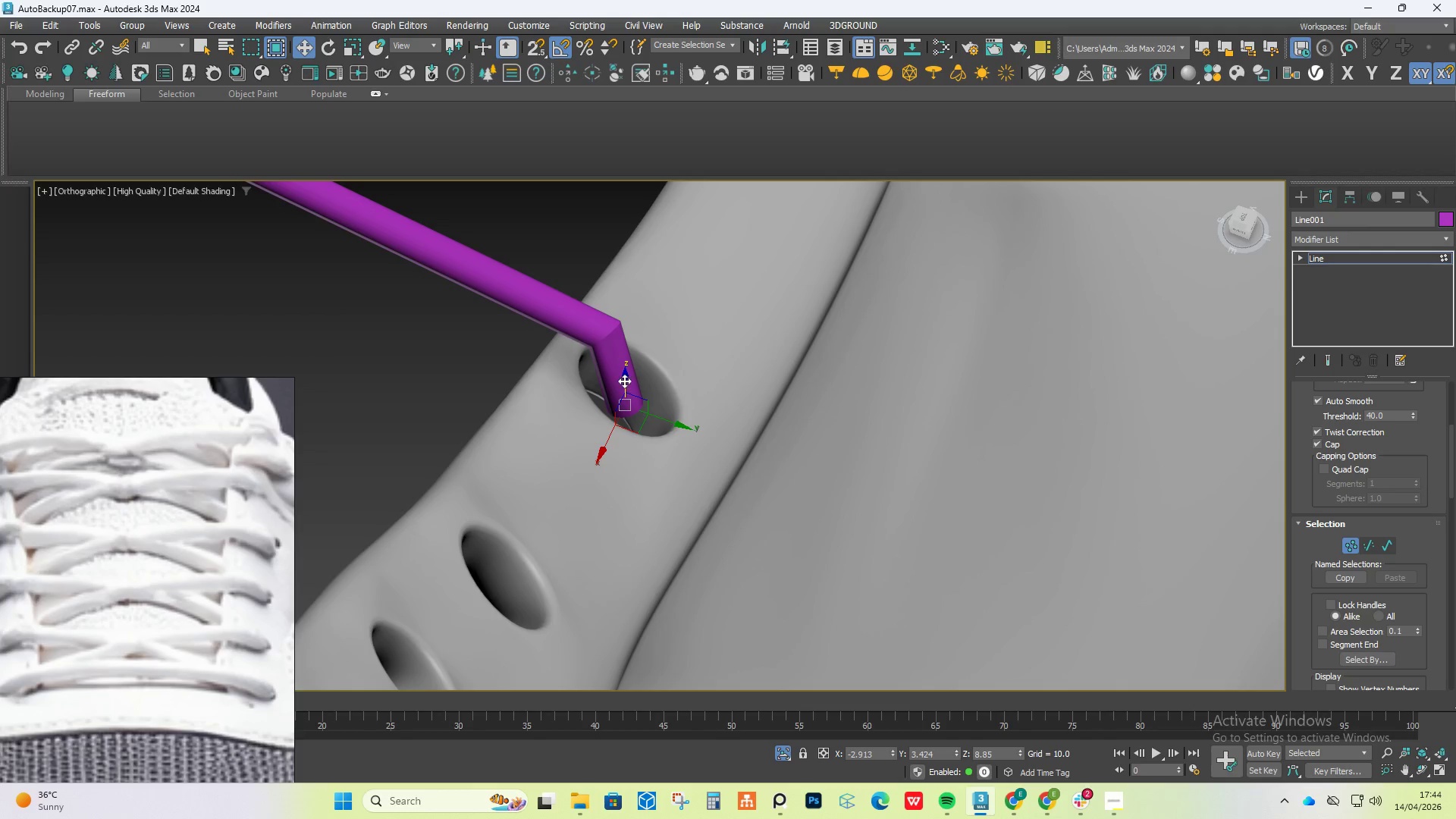 
left_click_drag(start_coordinate=[624, 381], to_coordinate=[632, 431])
 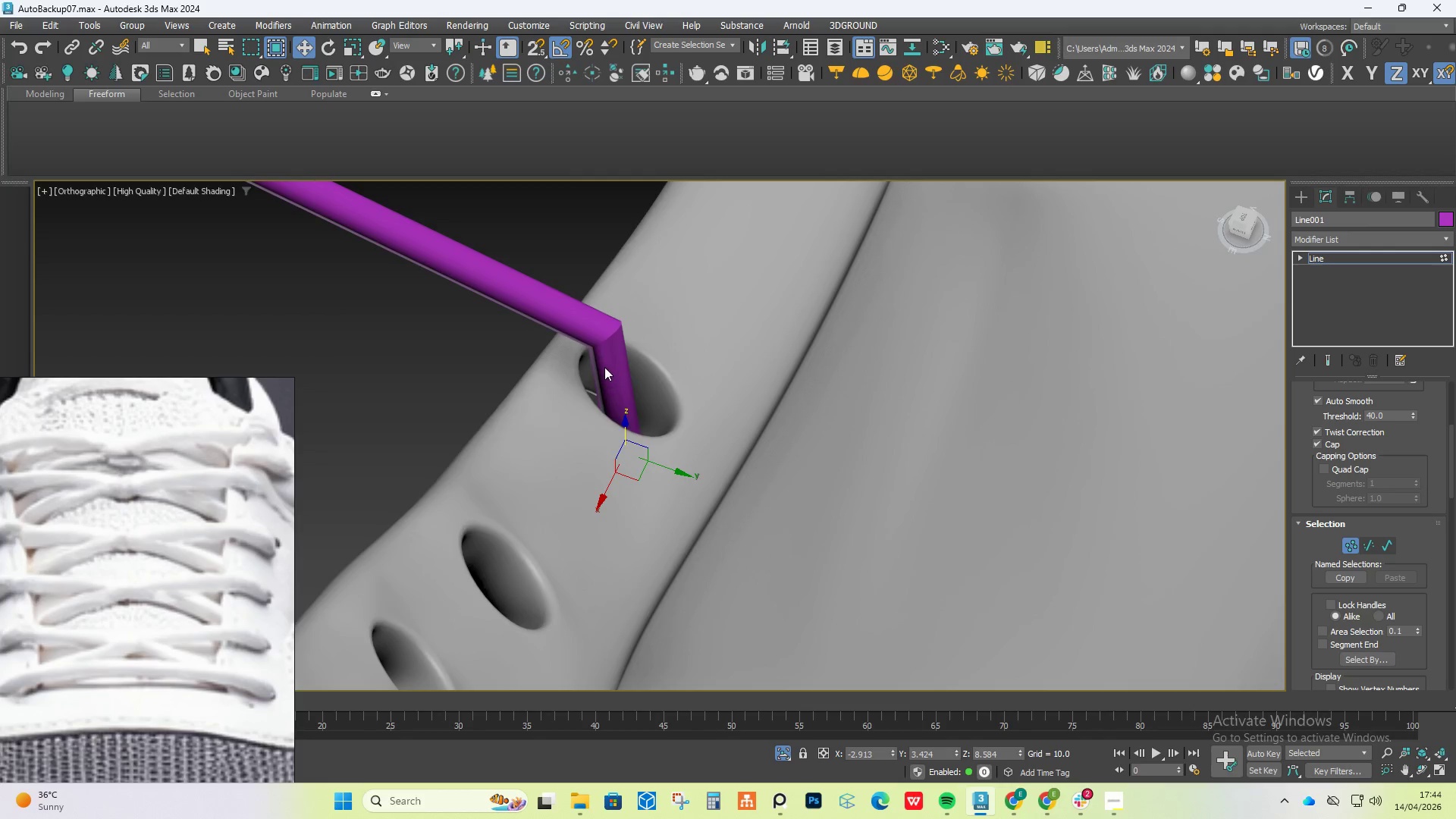 
scroll: coordinate [647, 357], scroll_direction: down, amount: 6.0
 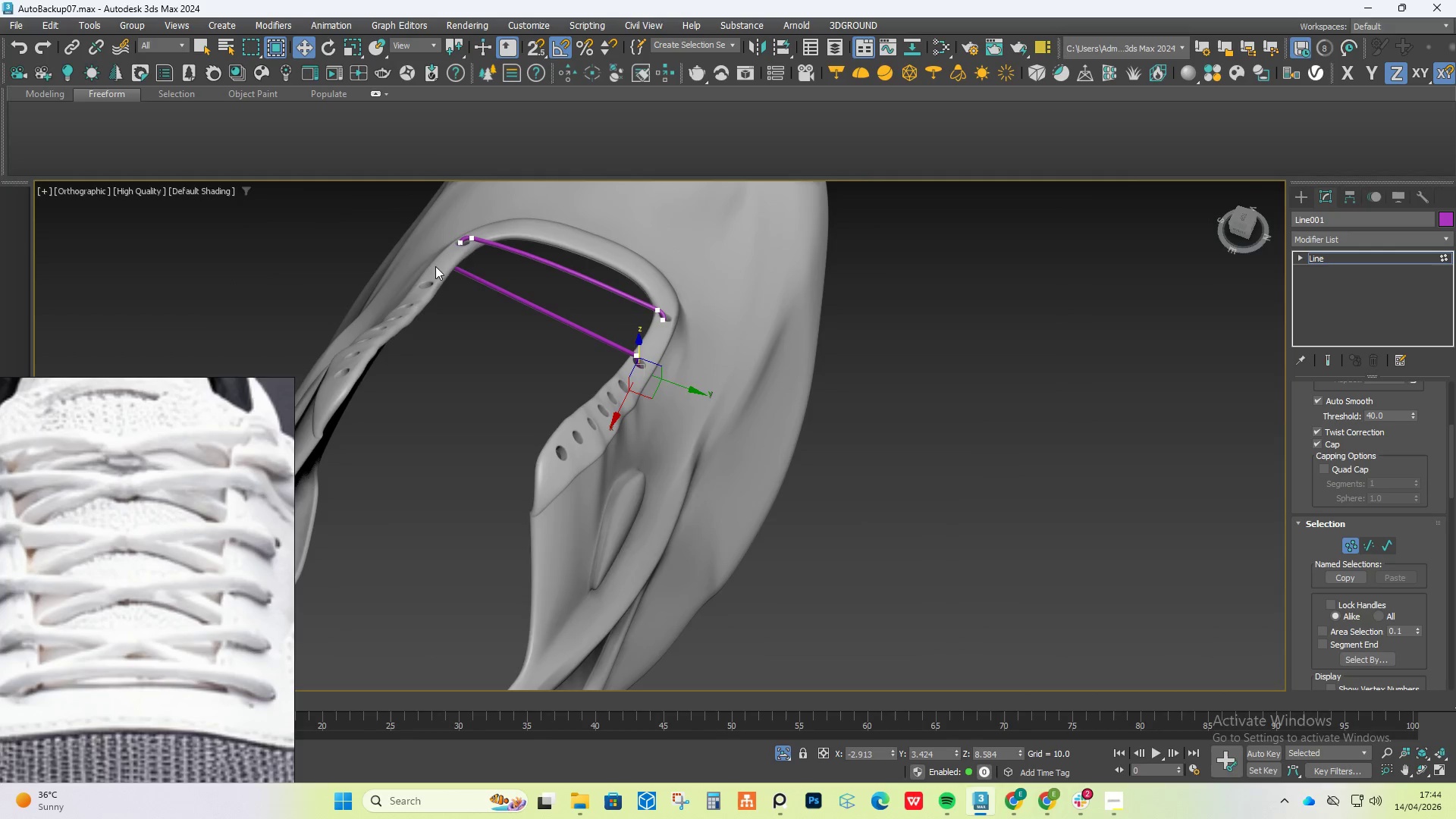 
scroll: coordinate [489, 252], scroll_direction: up, amount: 4.0
 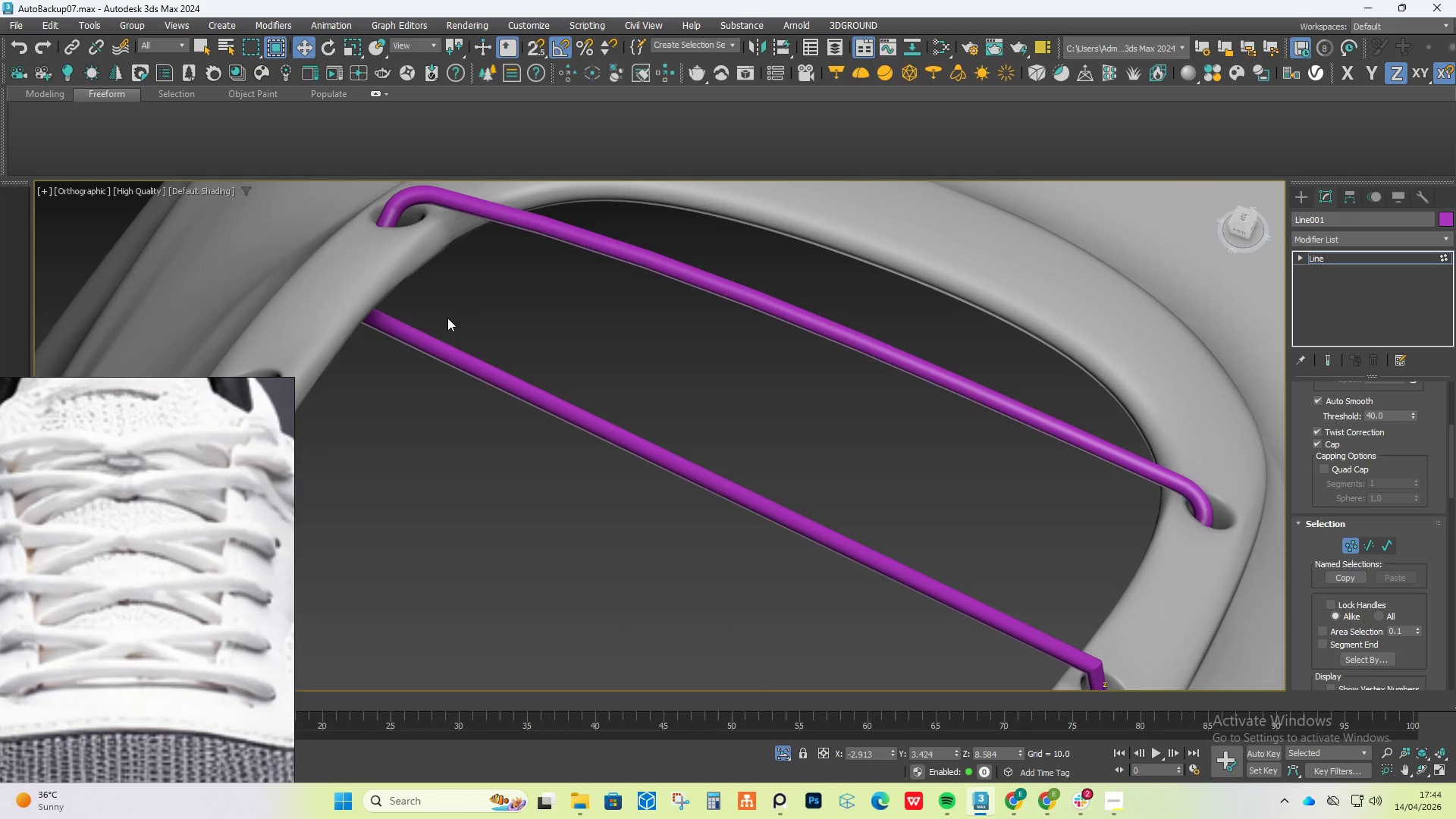 
hold_key(key=AltLeft, duration=1.52)
 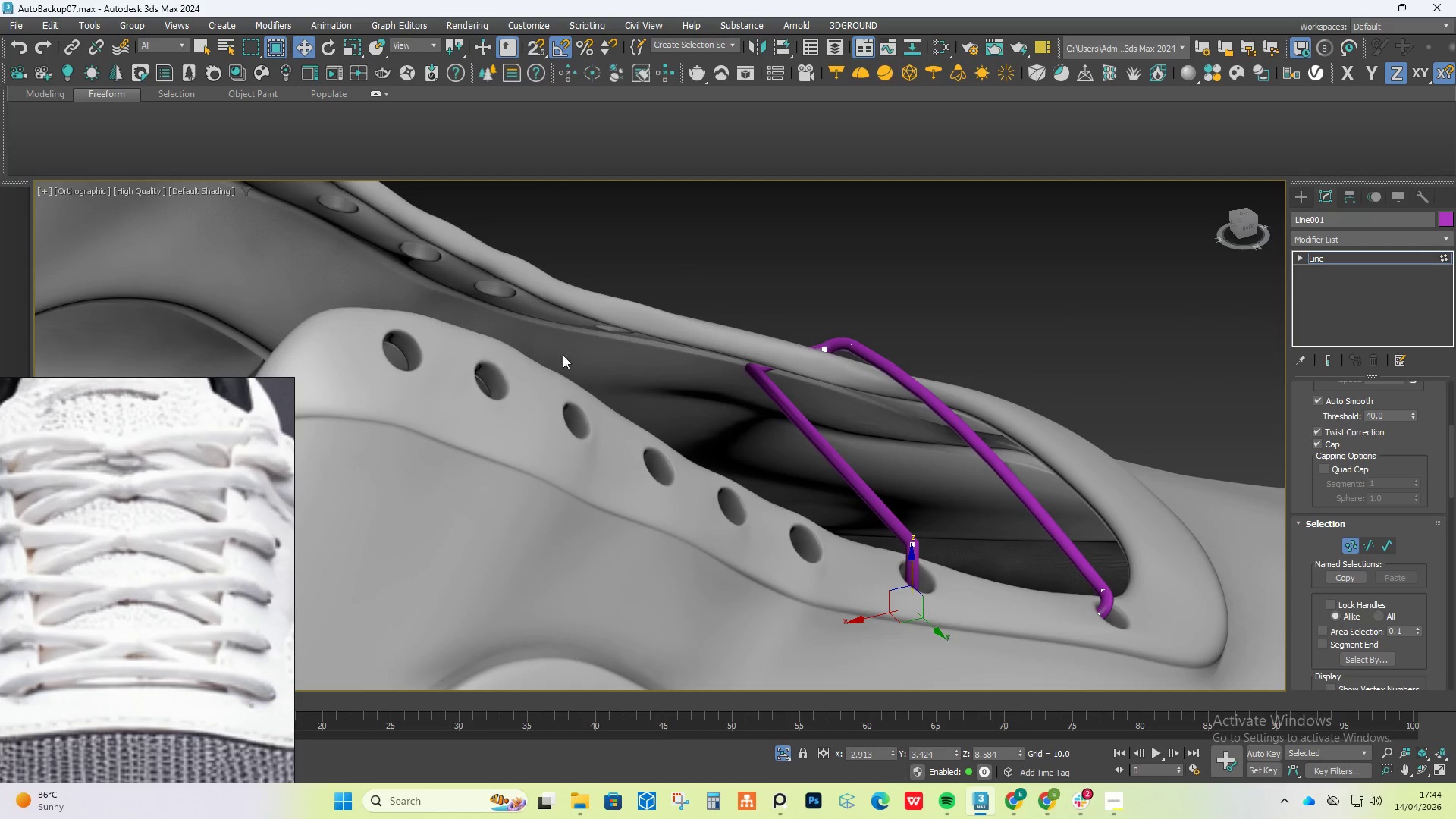 
scroll: coordinate [447, 320], scroll_direction: down, amount: 1.0
 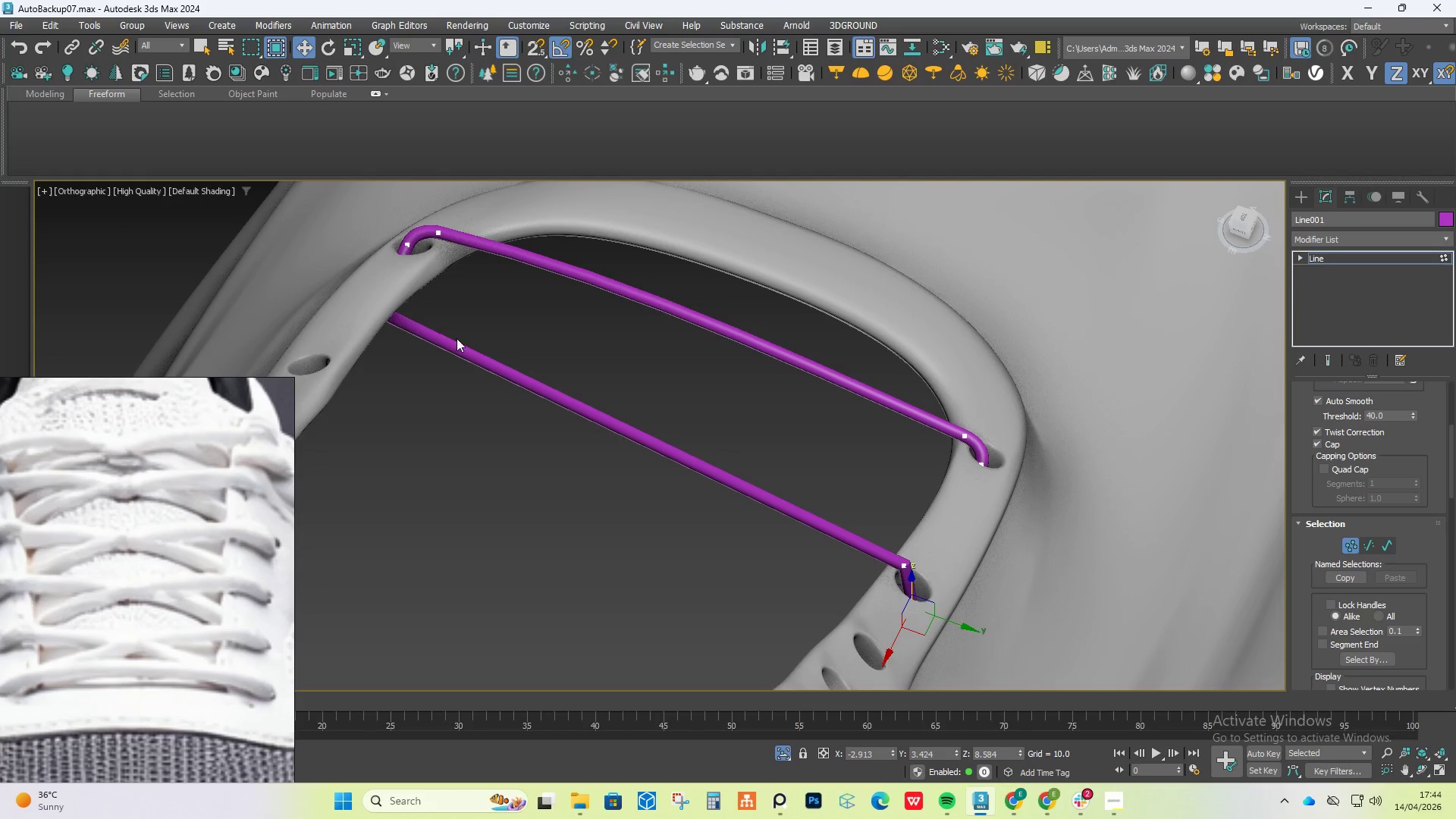 
hold_key(key=AltLeft, duration=0.56)
 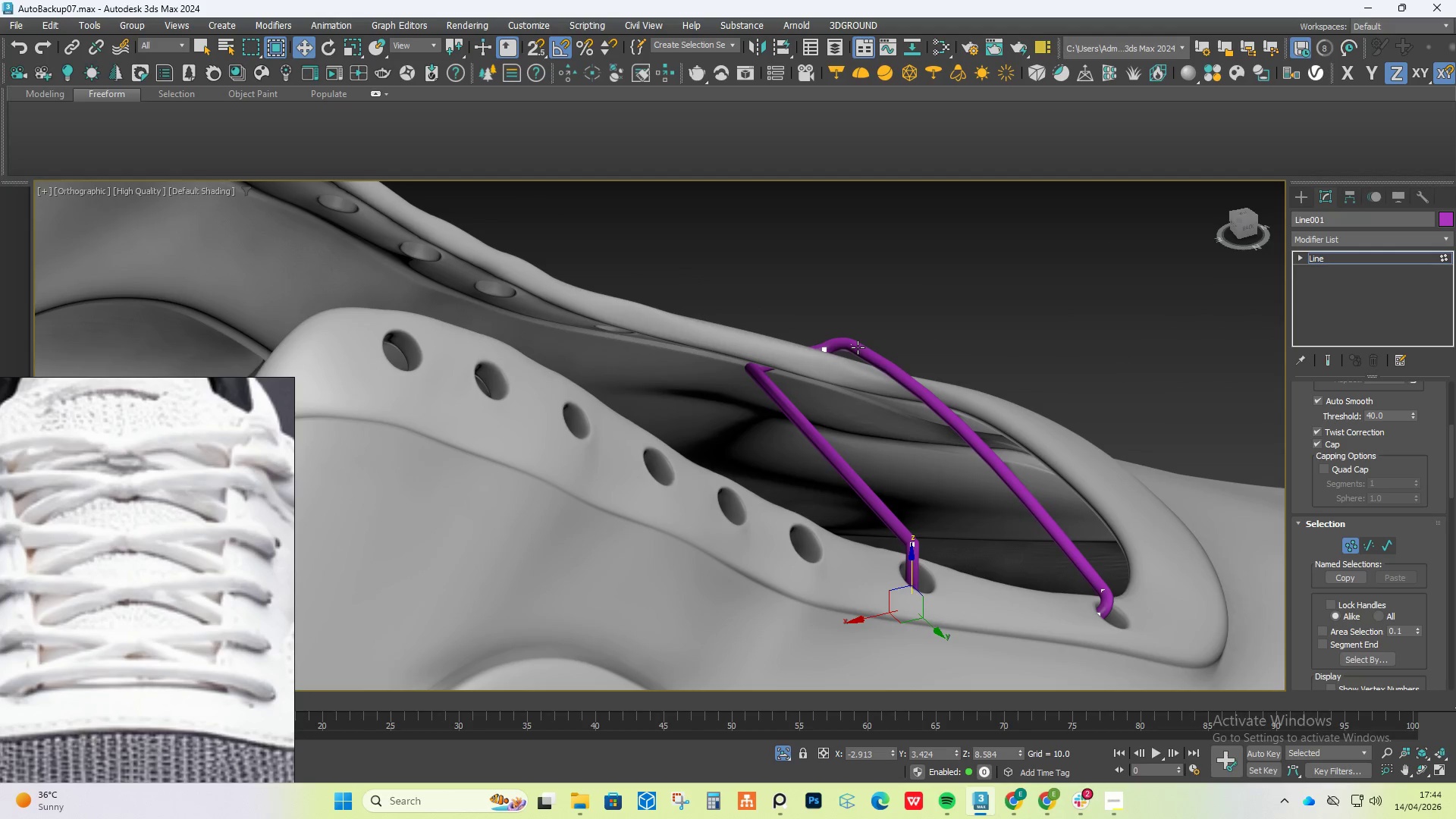 
hold_key(key=AltLeft, duration=0.89)
 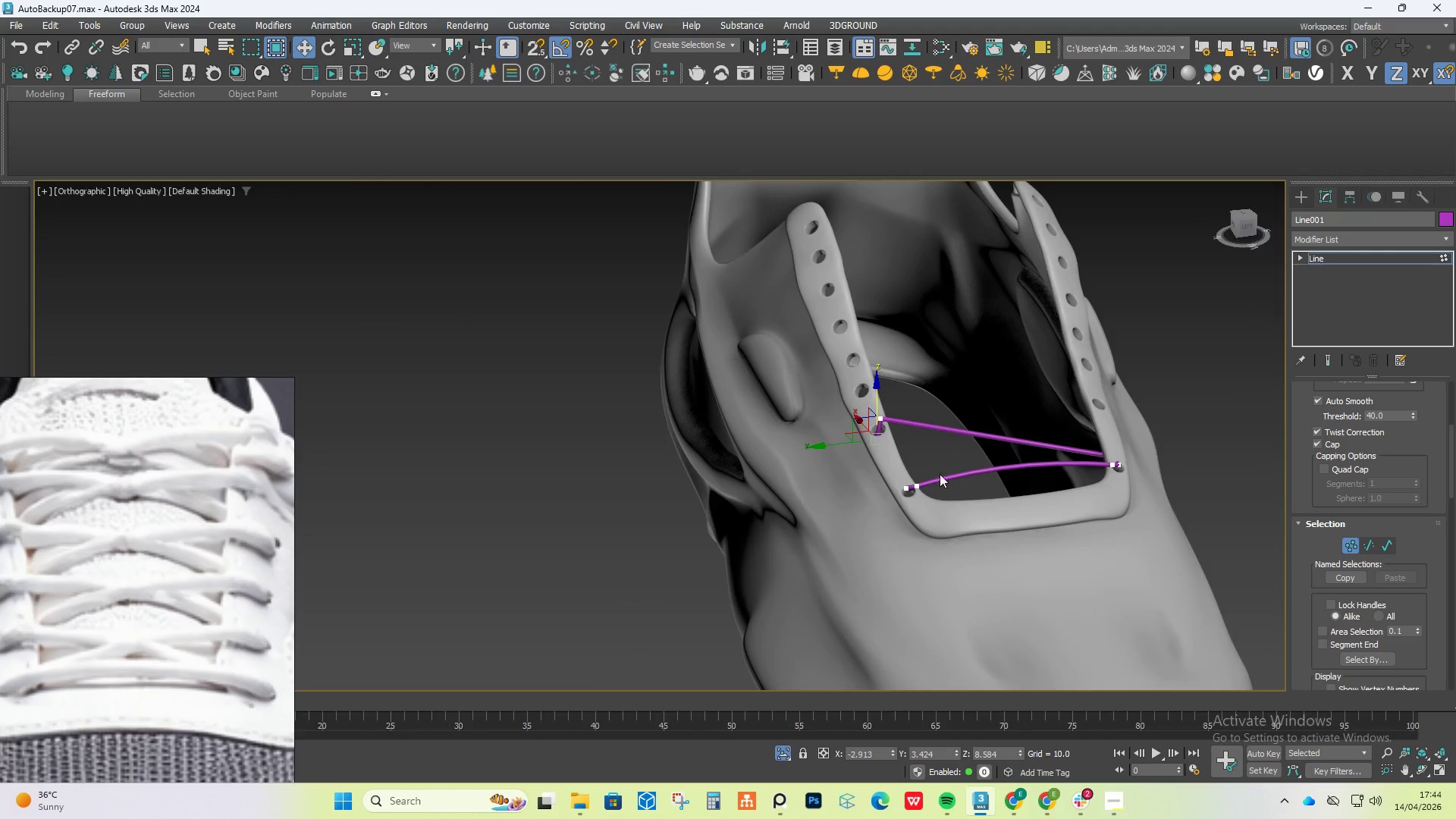 
scroll: coordinate [858, 347], scroll_direction: down, amount: 3.0
 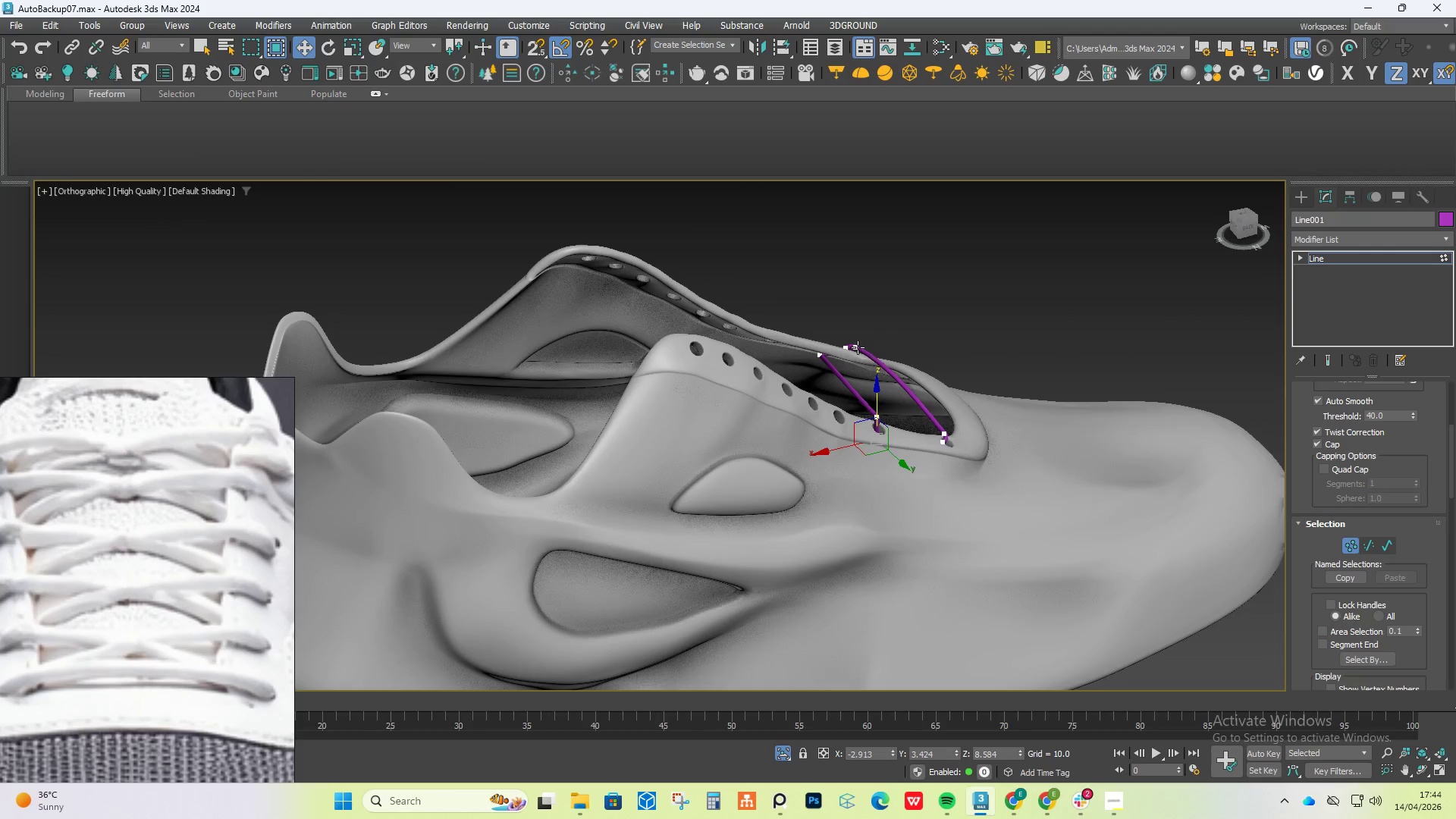 
hold_key(key=AltLeft, duration=1.14)
 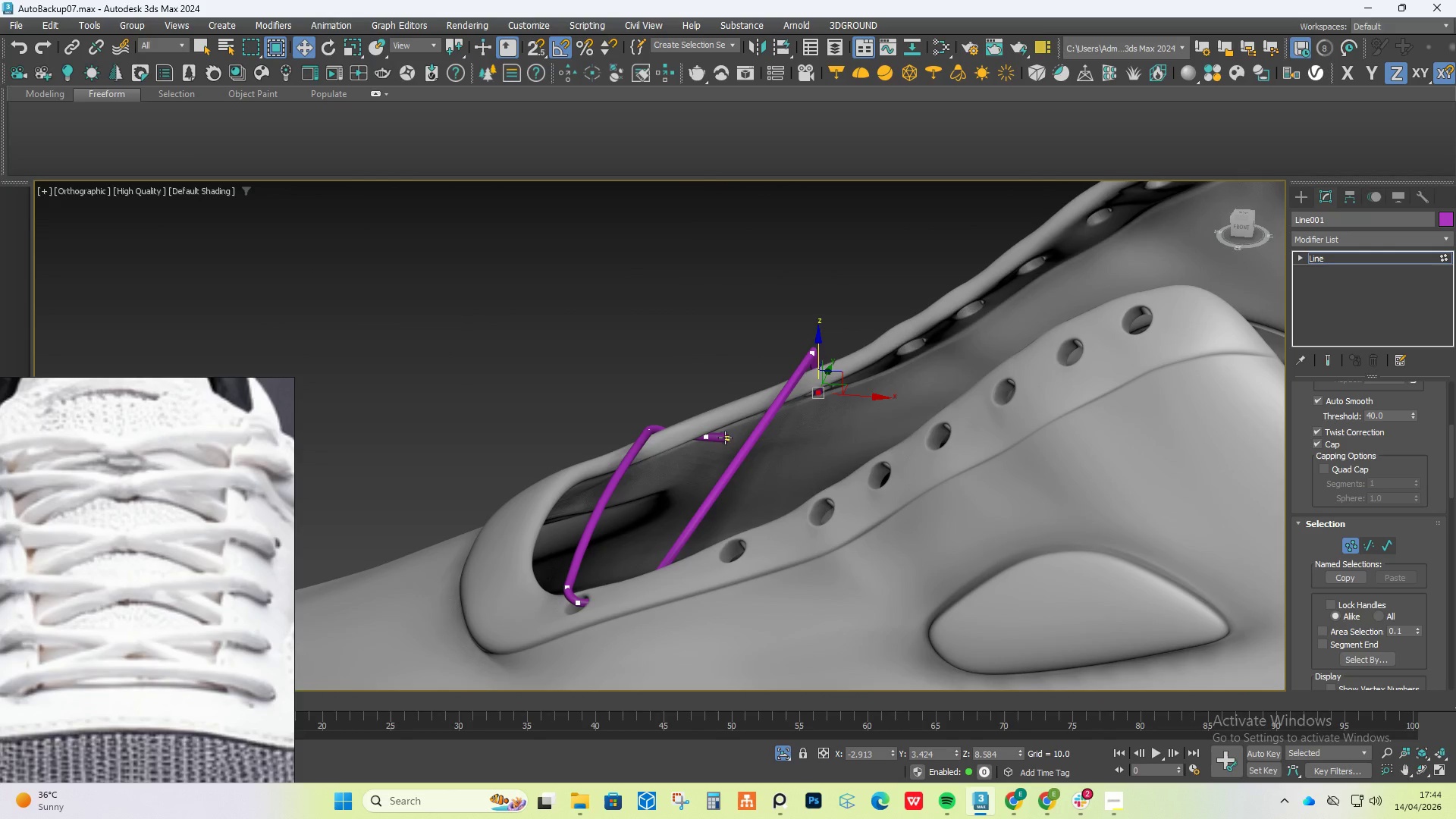 
scroll: coordinate [932, 491], scroll_direction: up, amount: 2.0
 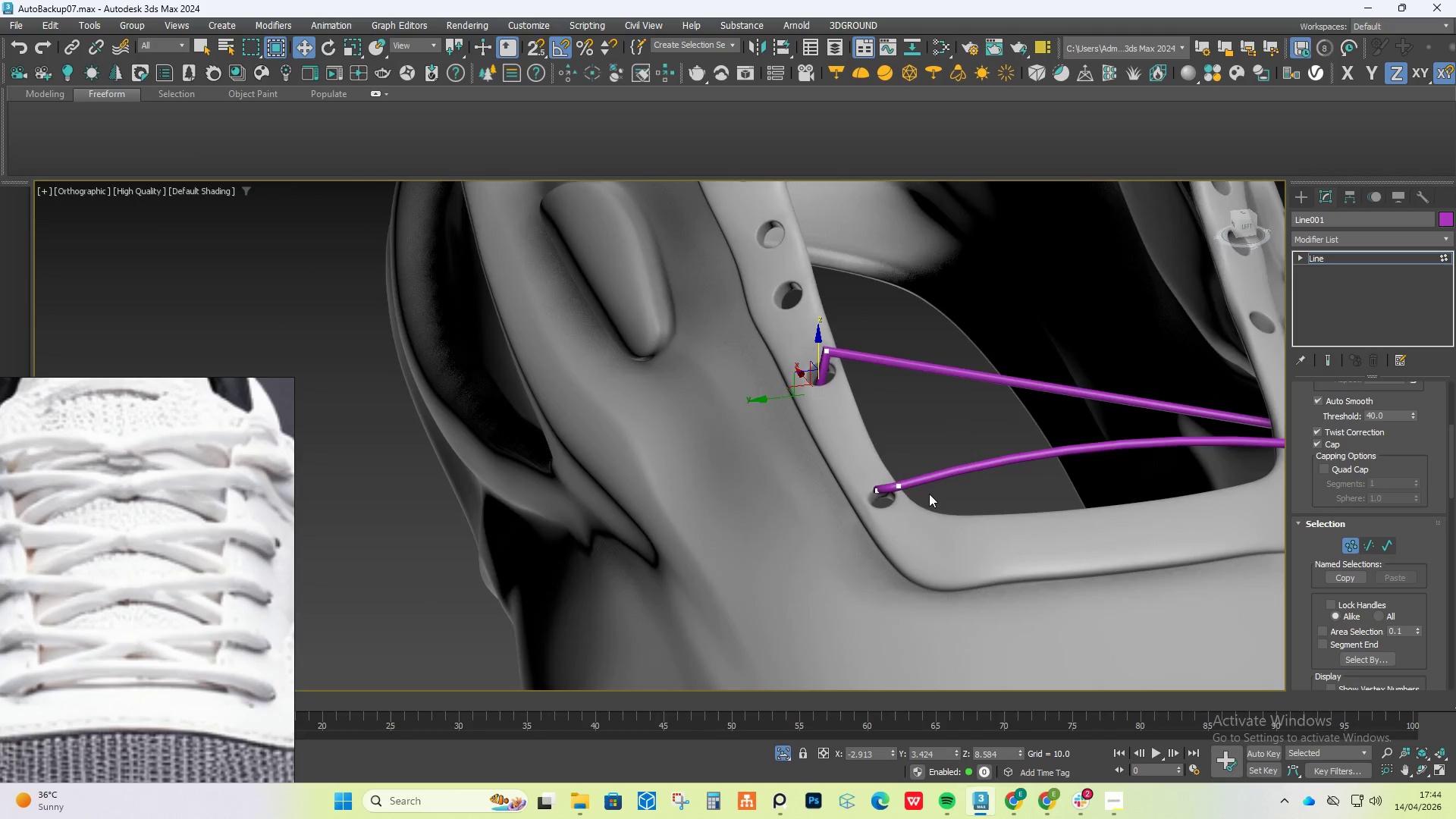 
left_click([726, 437])
 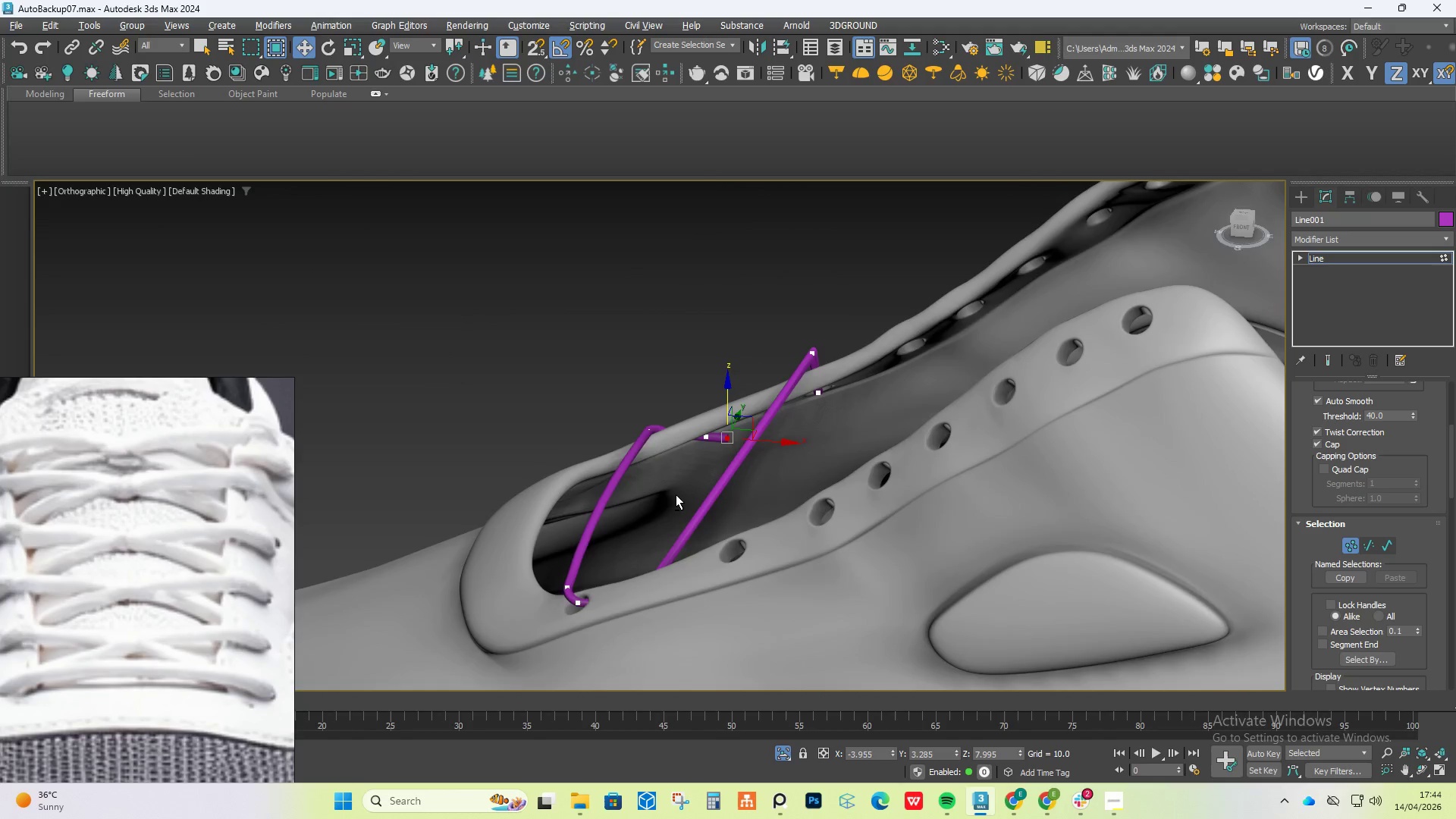 
hold_key(key=AltLeft, duration=0.84)
 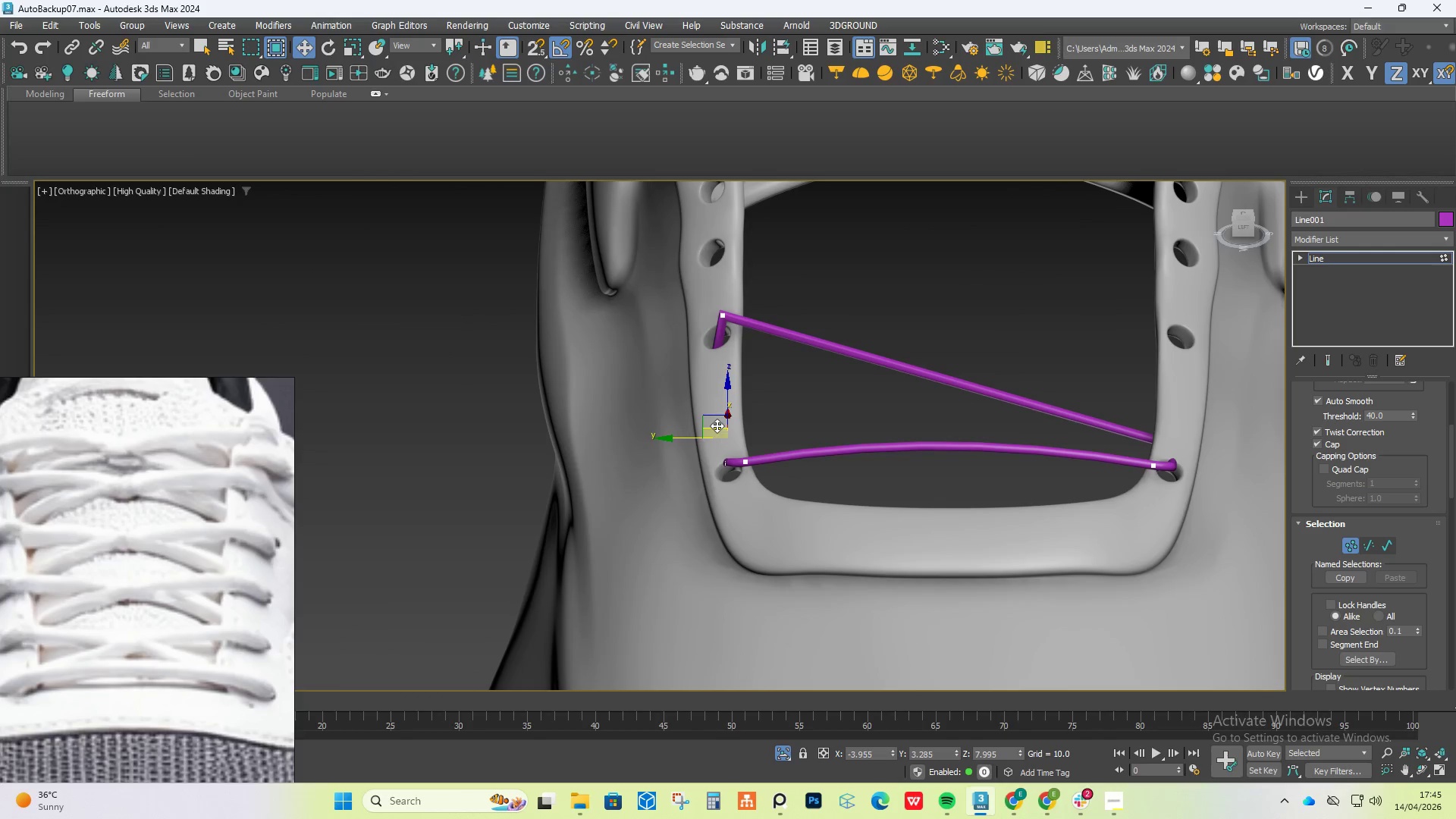 
hold_key(key=ShiftLeft, duration=1.51)
left_click_drag(start_coordinate=[716, 428], to_coordinate=[1156, 329])
 